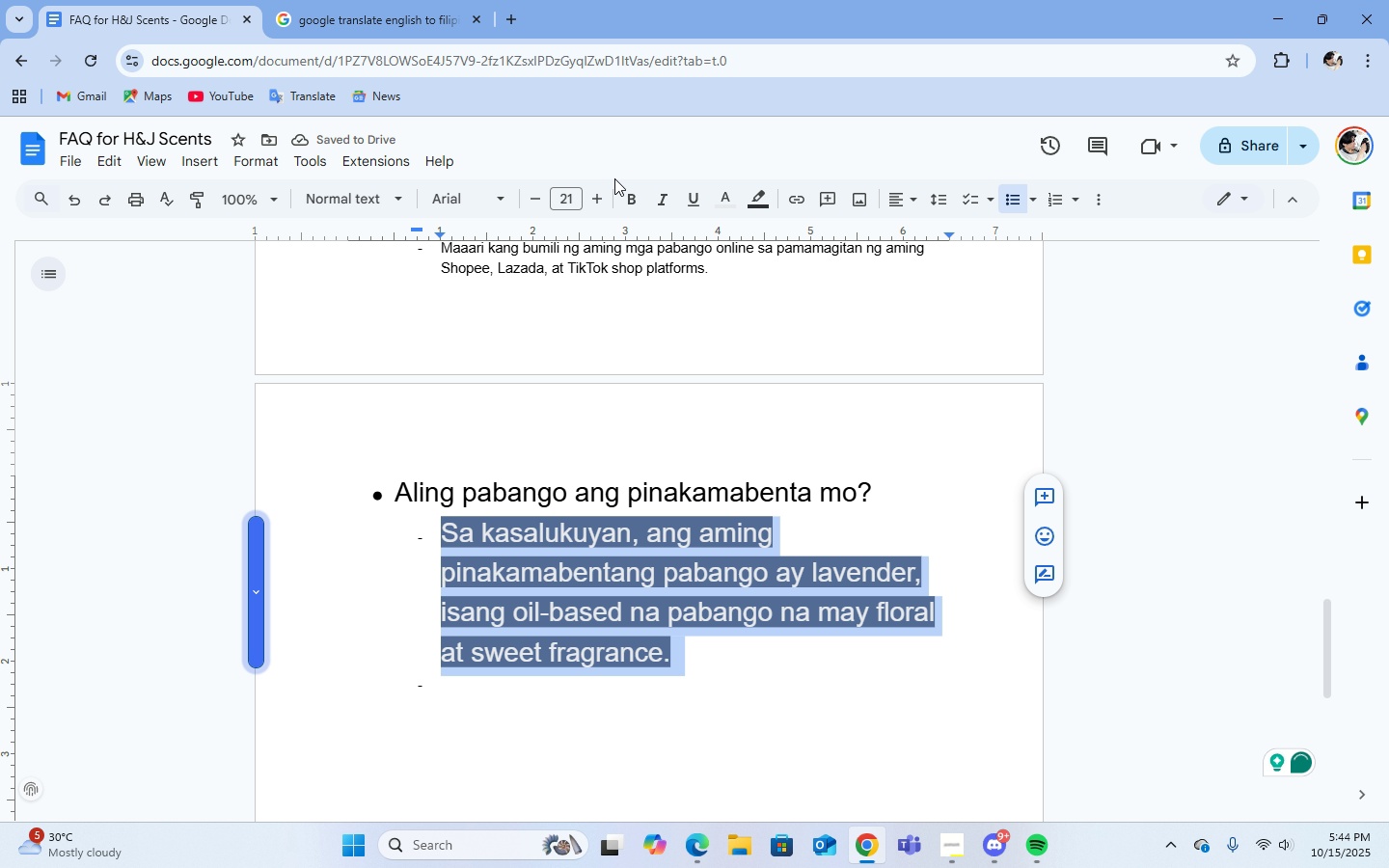 
left_click_drag(start_coordinate=[435, 531], to_coordinate=[677, 658])
 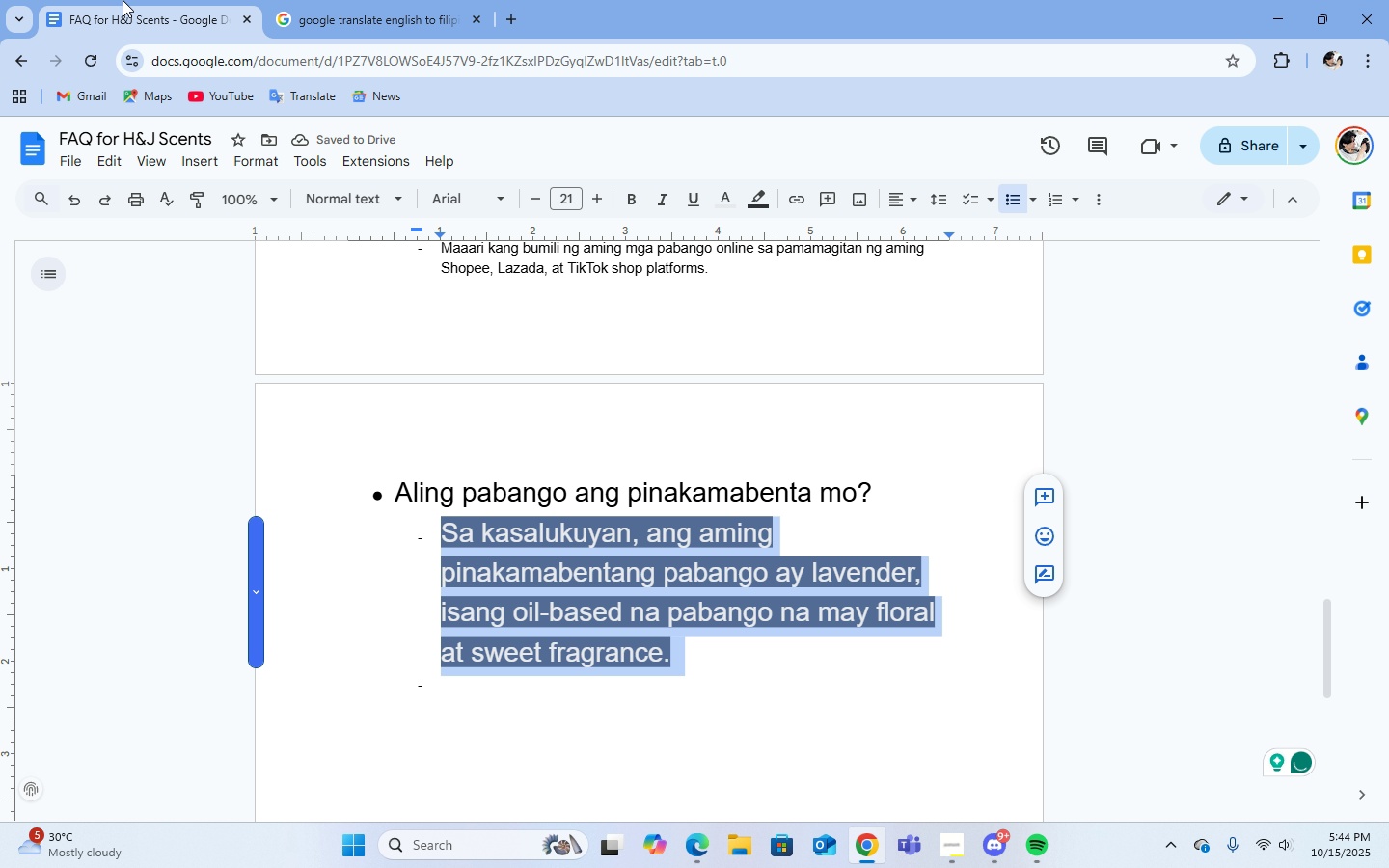 
left_click([726, 208])
 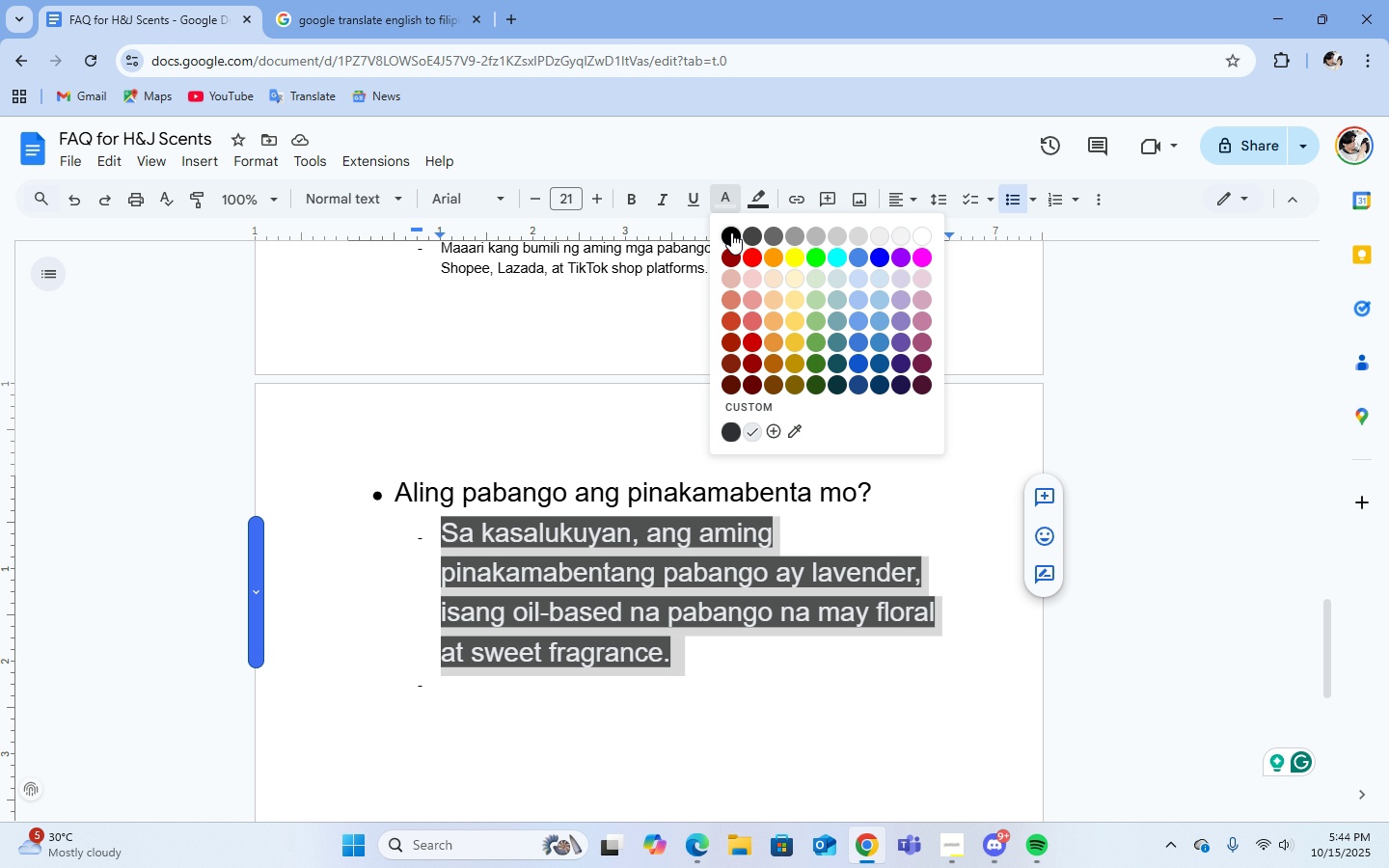 
left_click([731, 232])
 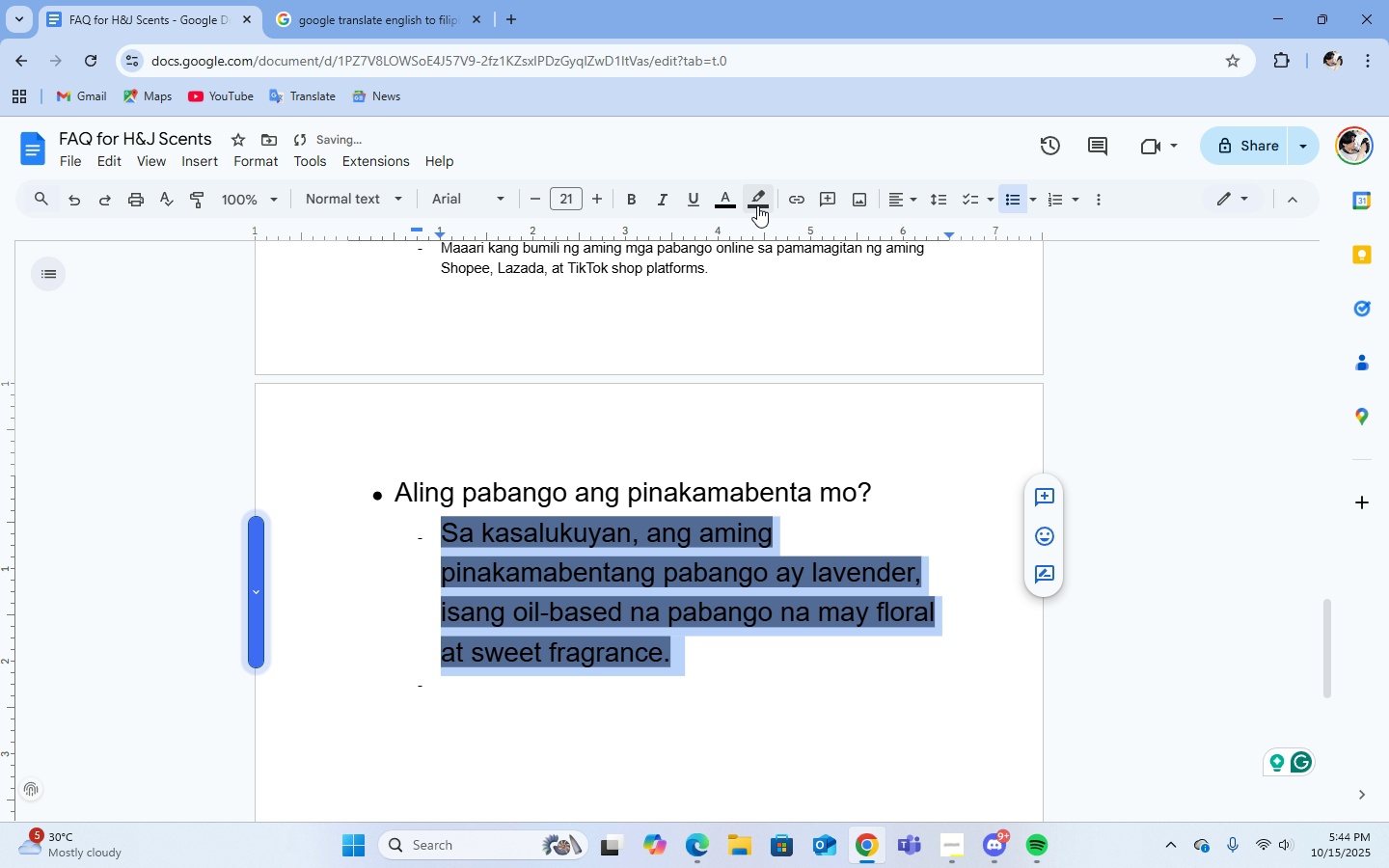 
left_click([757, 205])
 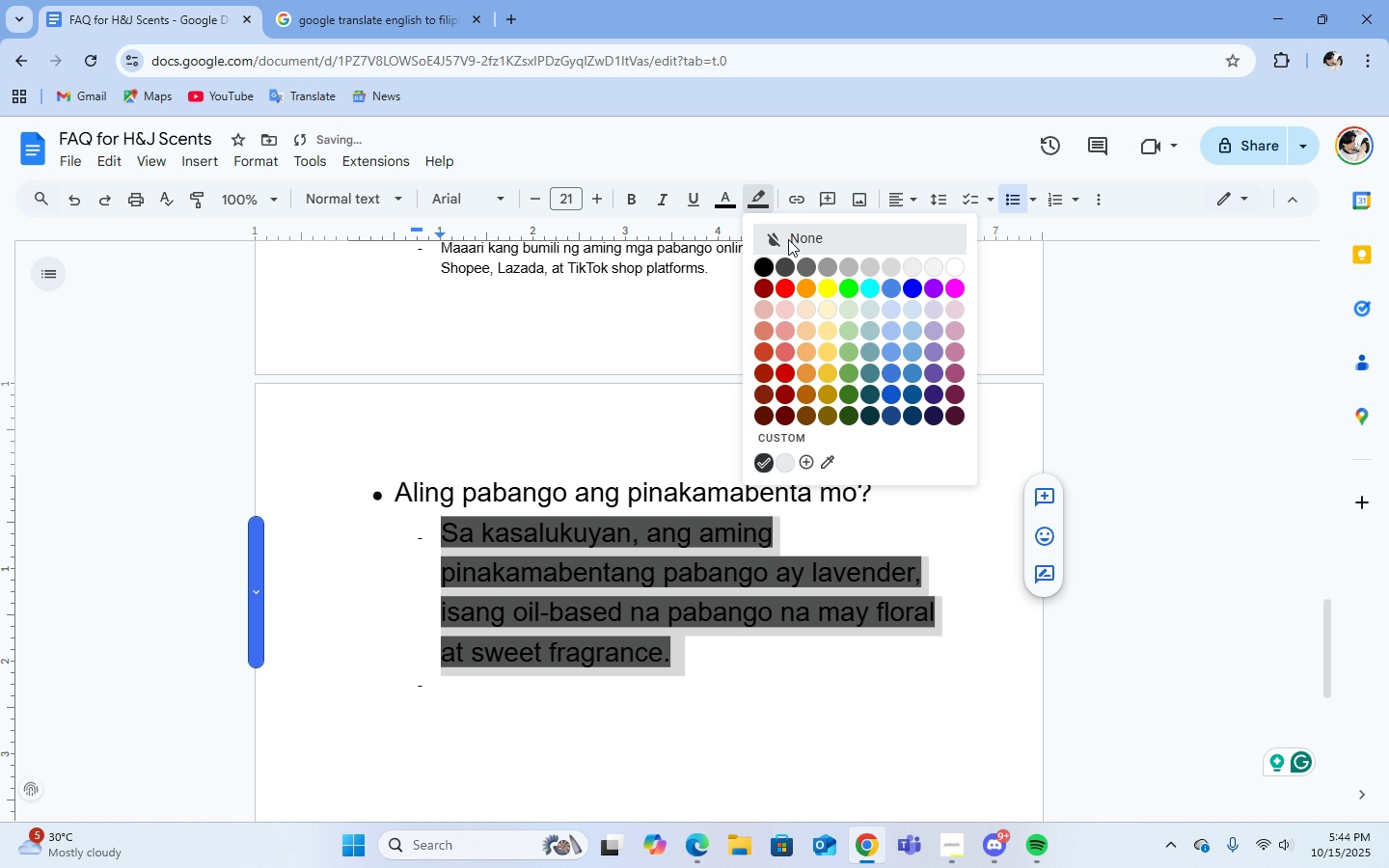 
left_click([788, 239])
 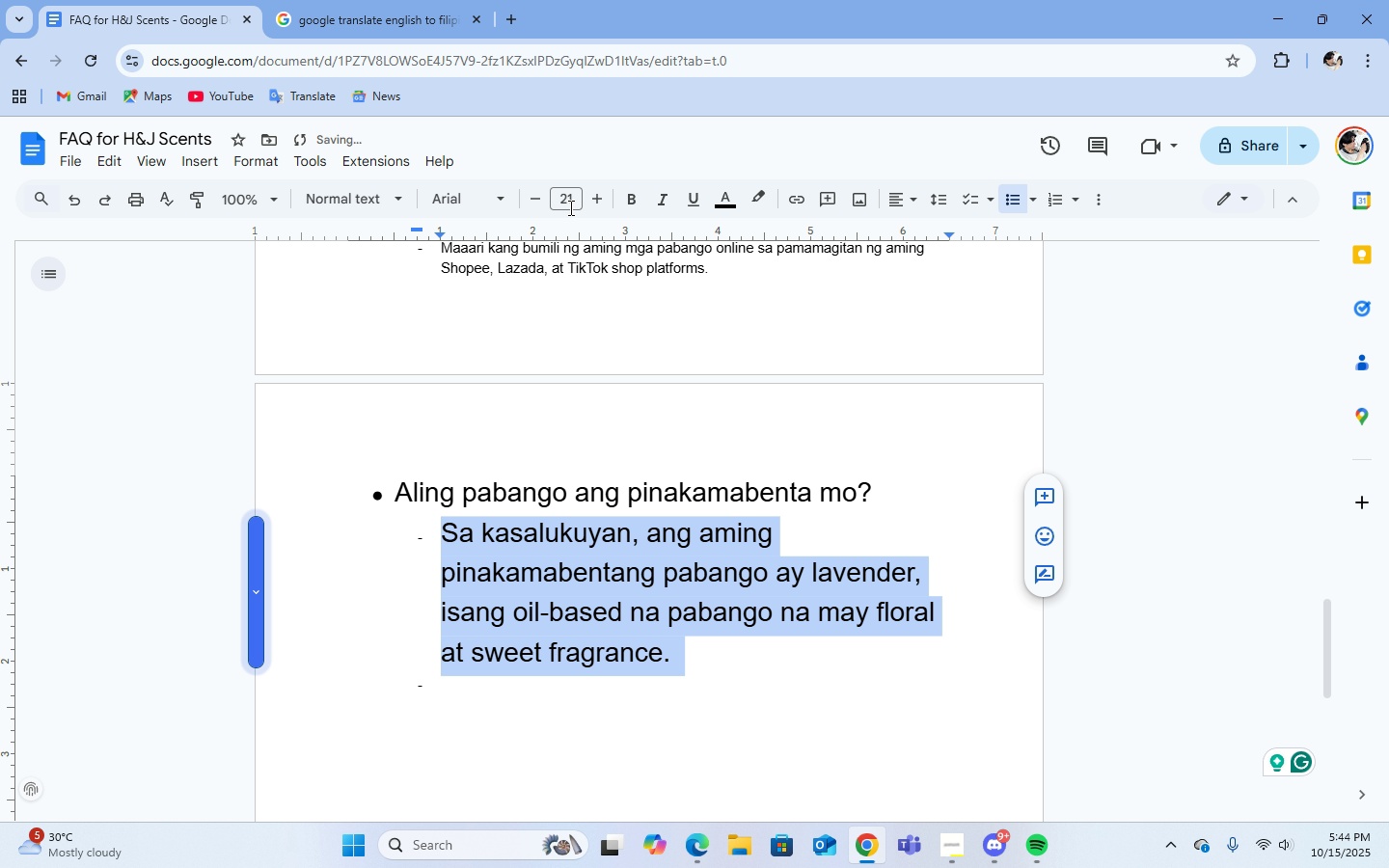 
left_click([567, 202])
 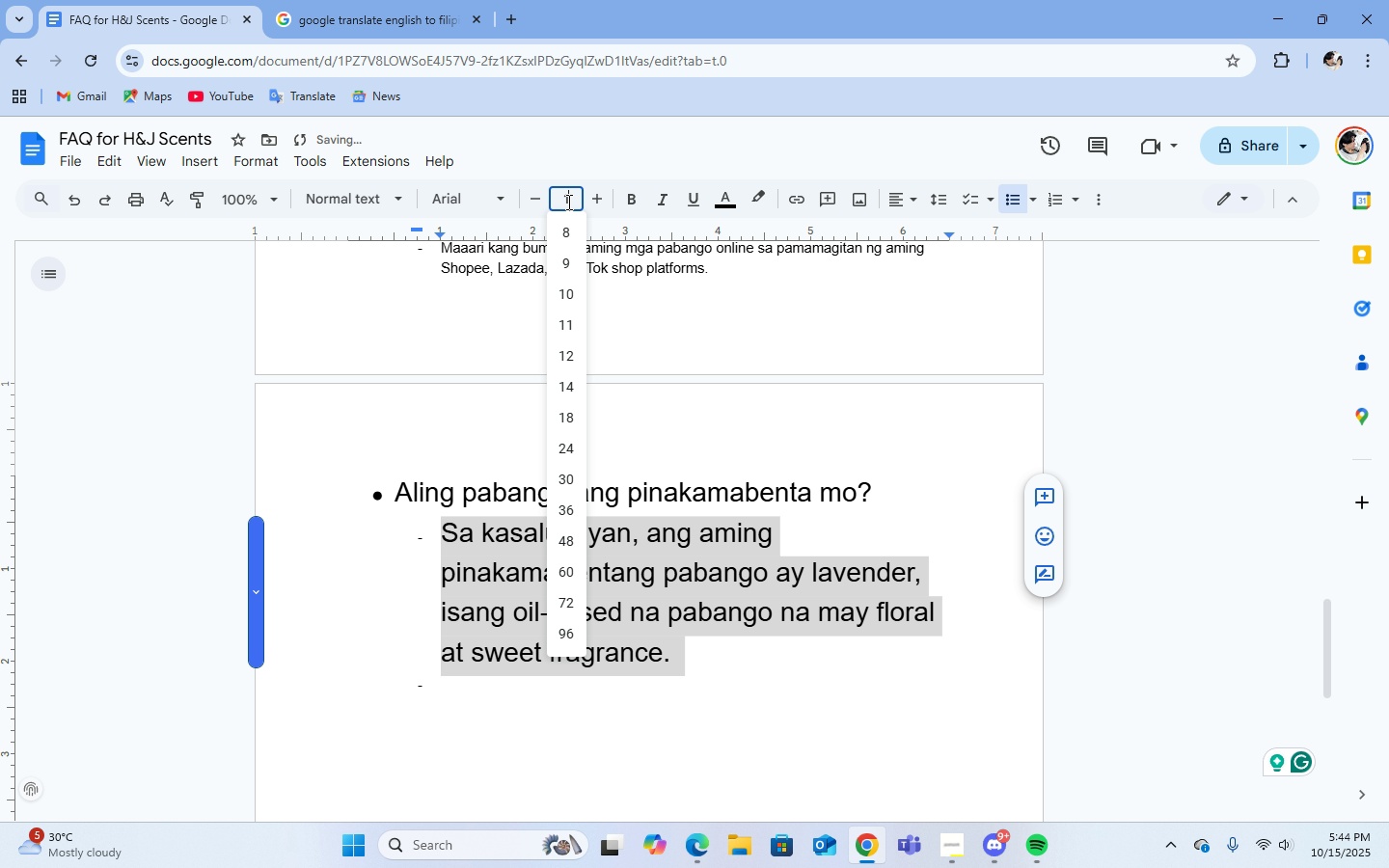 
key(Numpad1)
 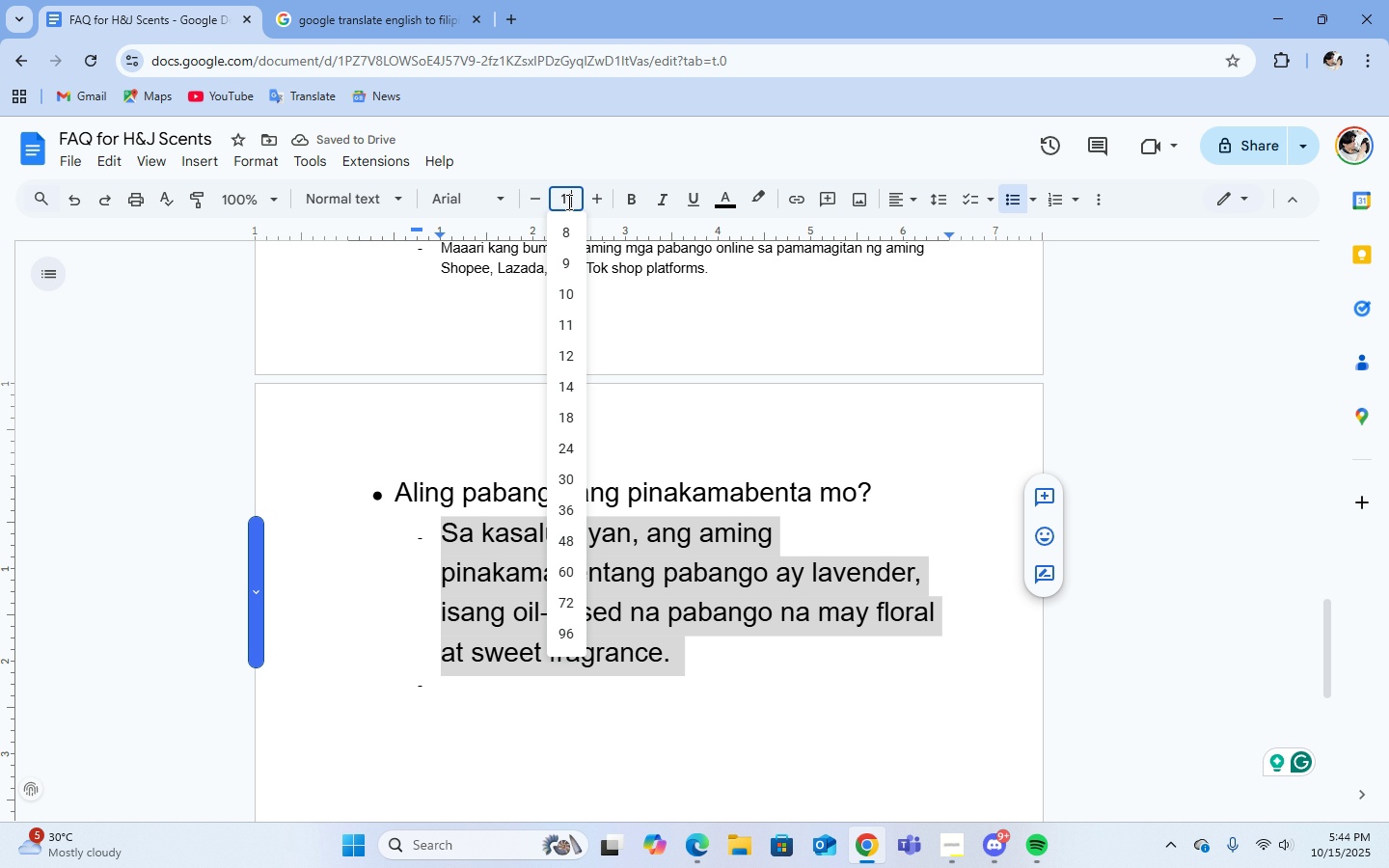 
key(Numpad1)
 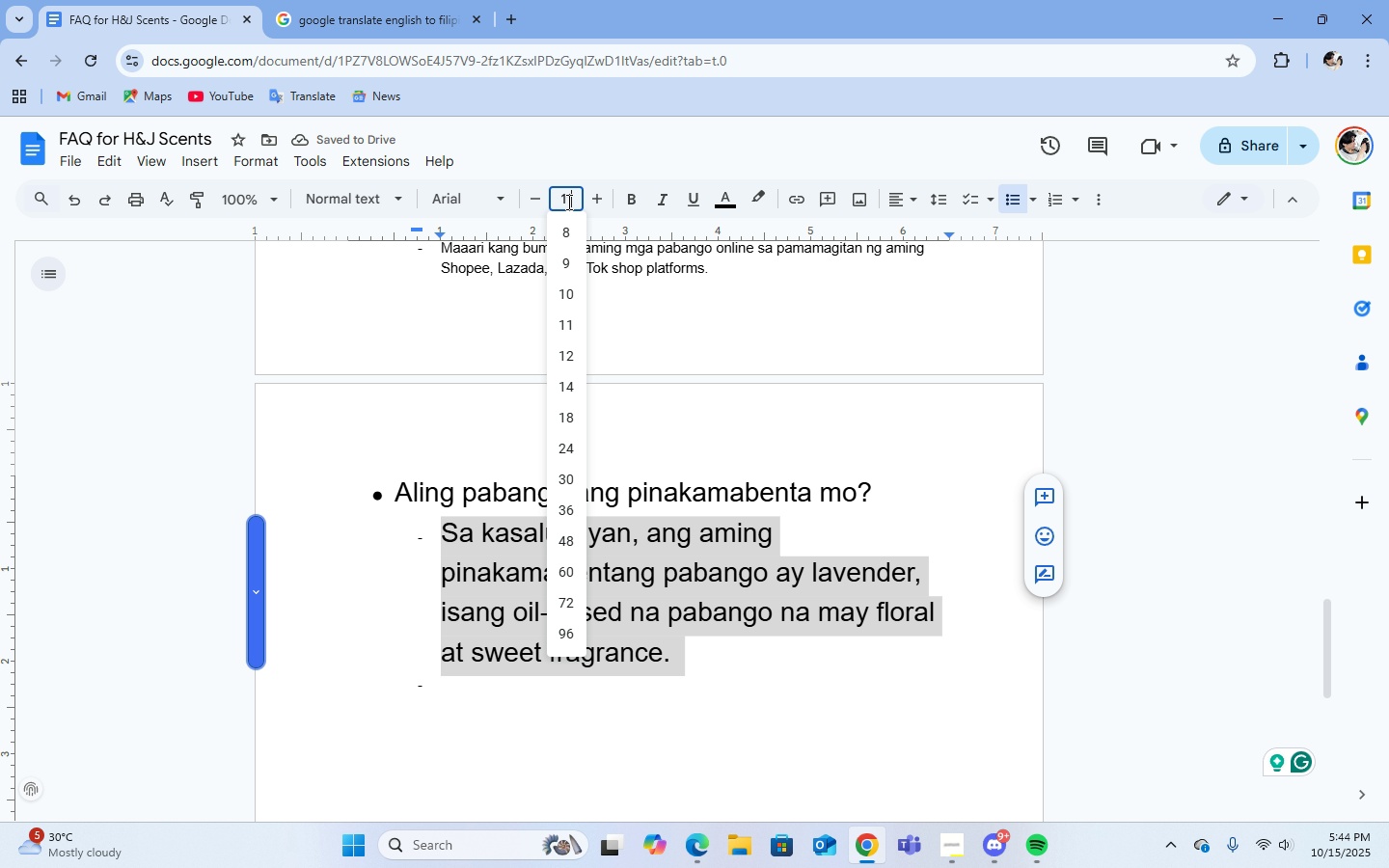 
key(Enter)
 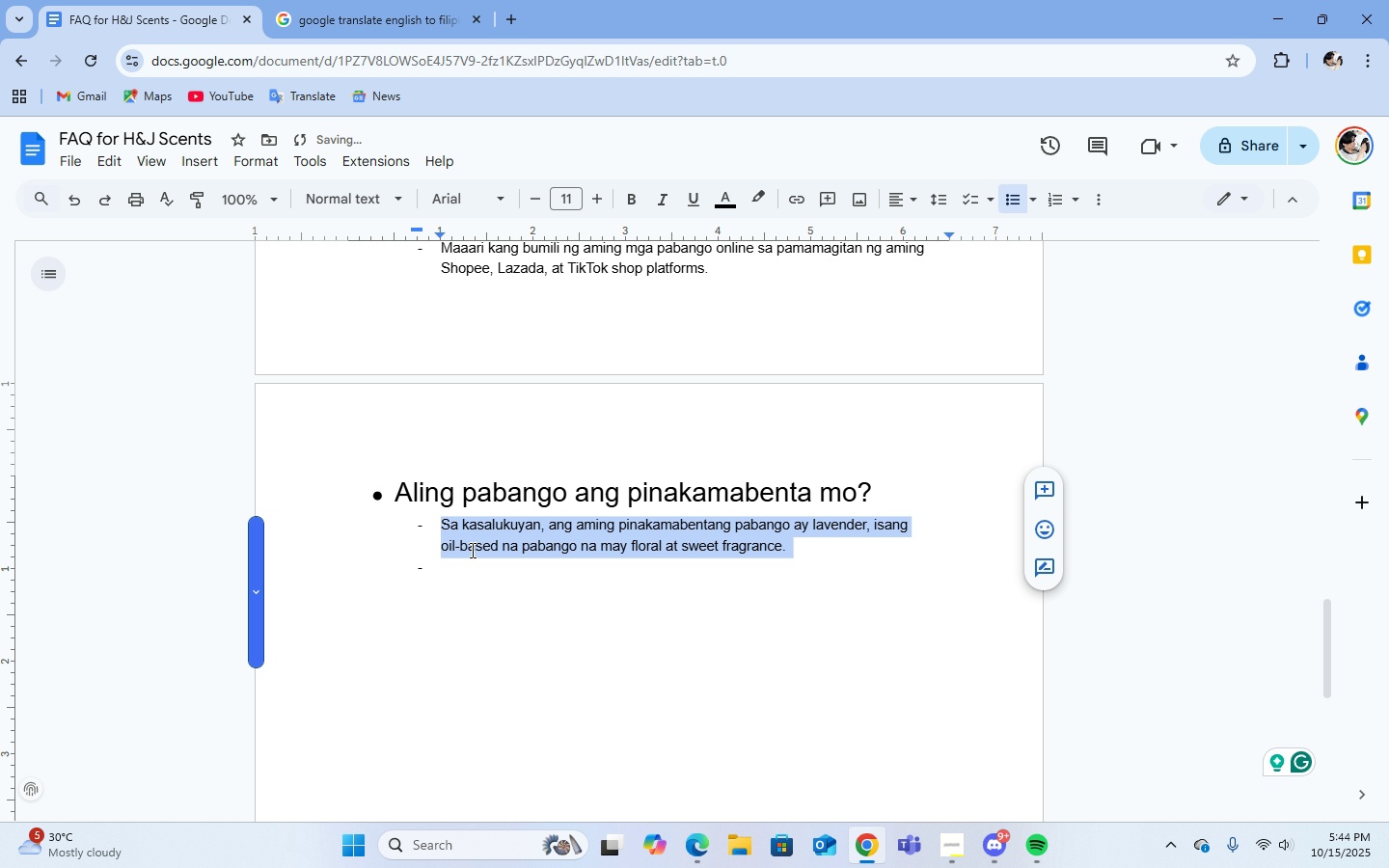 
left_click([468, 566])
 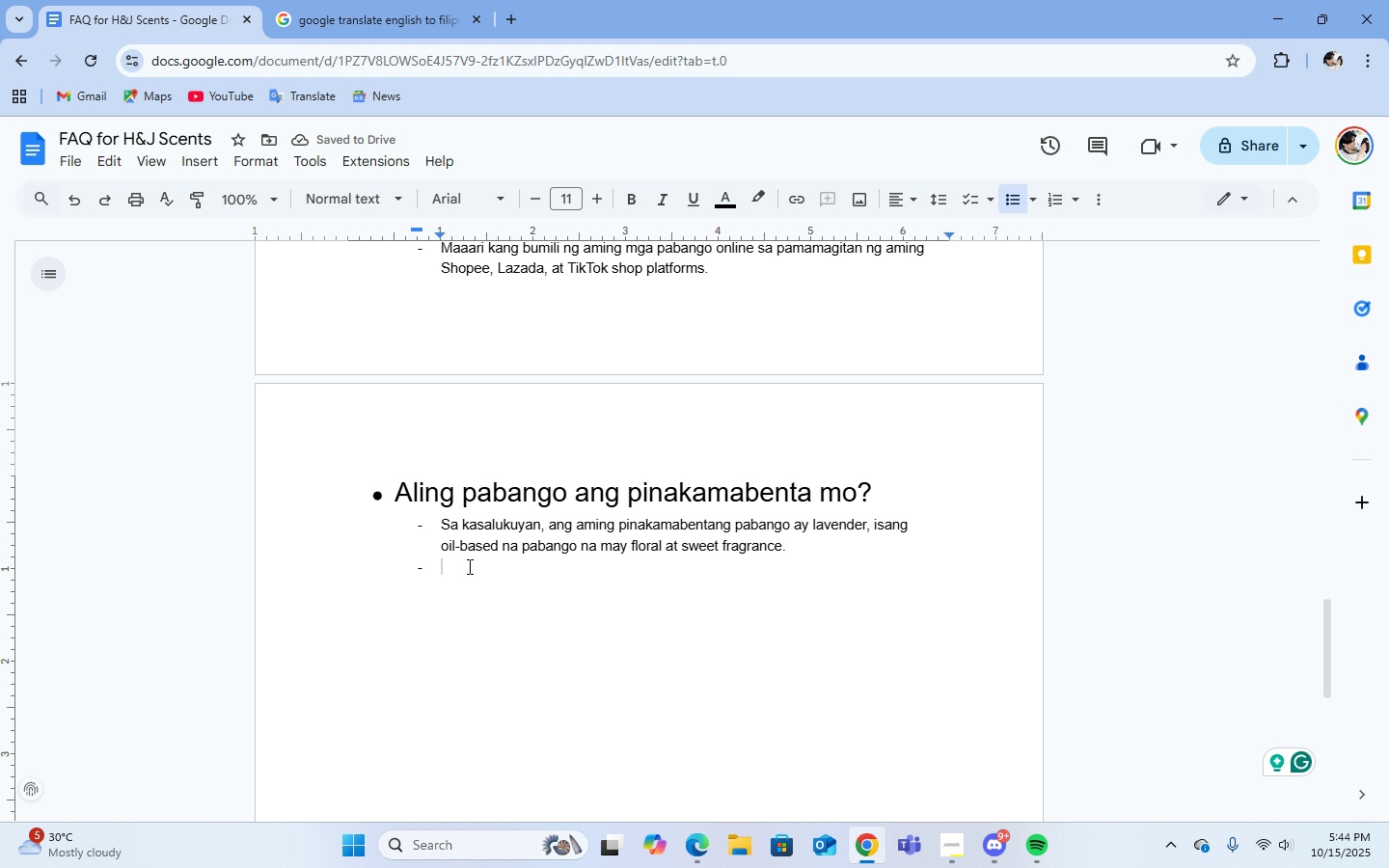 
key(Backspace)
 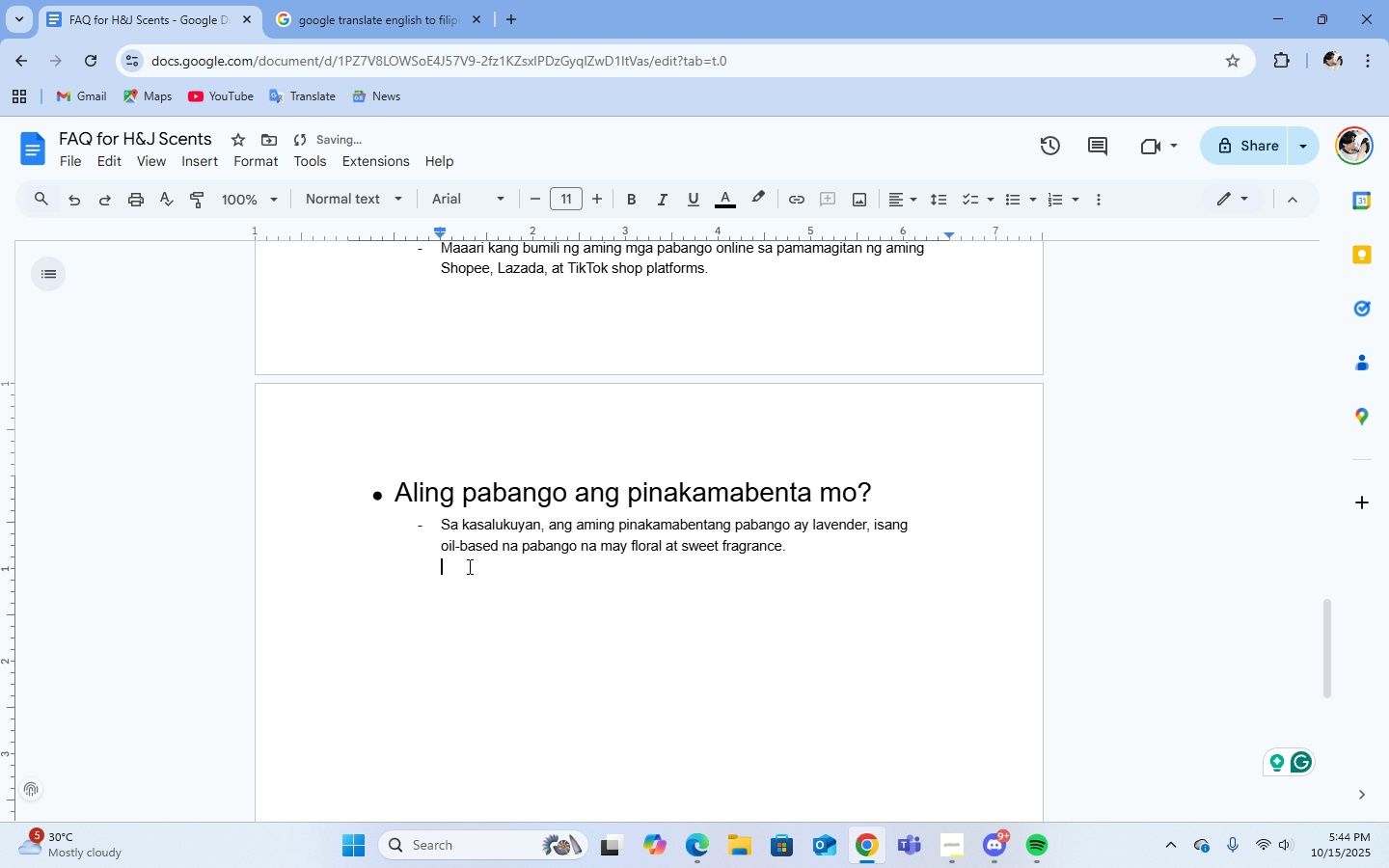 
key(Backspace)
 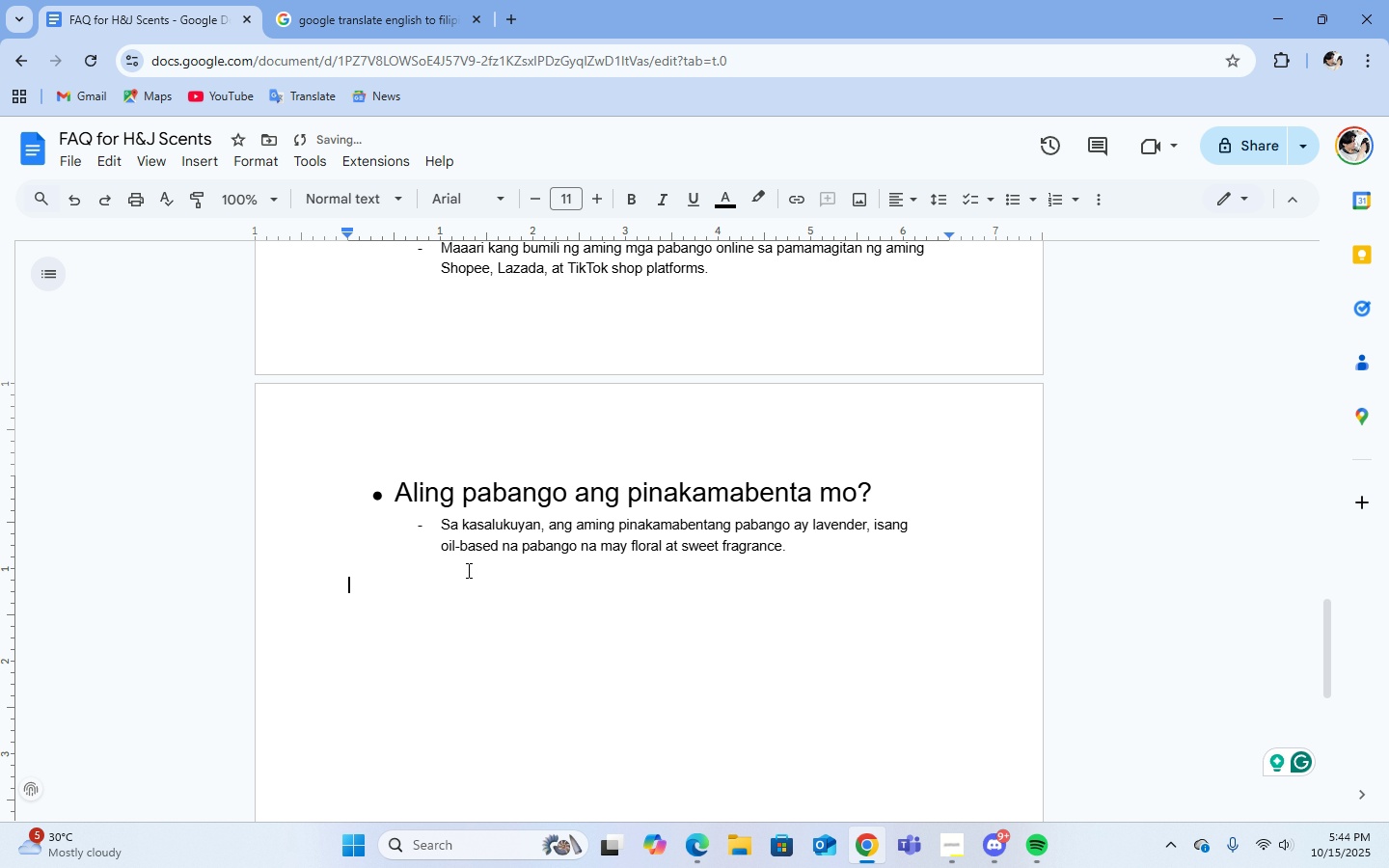 
key(Enter)
 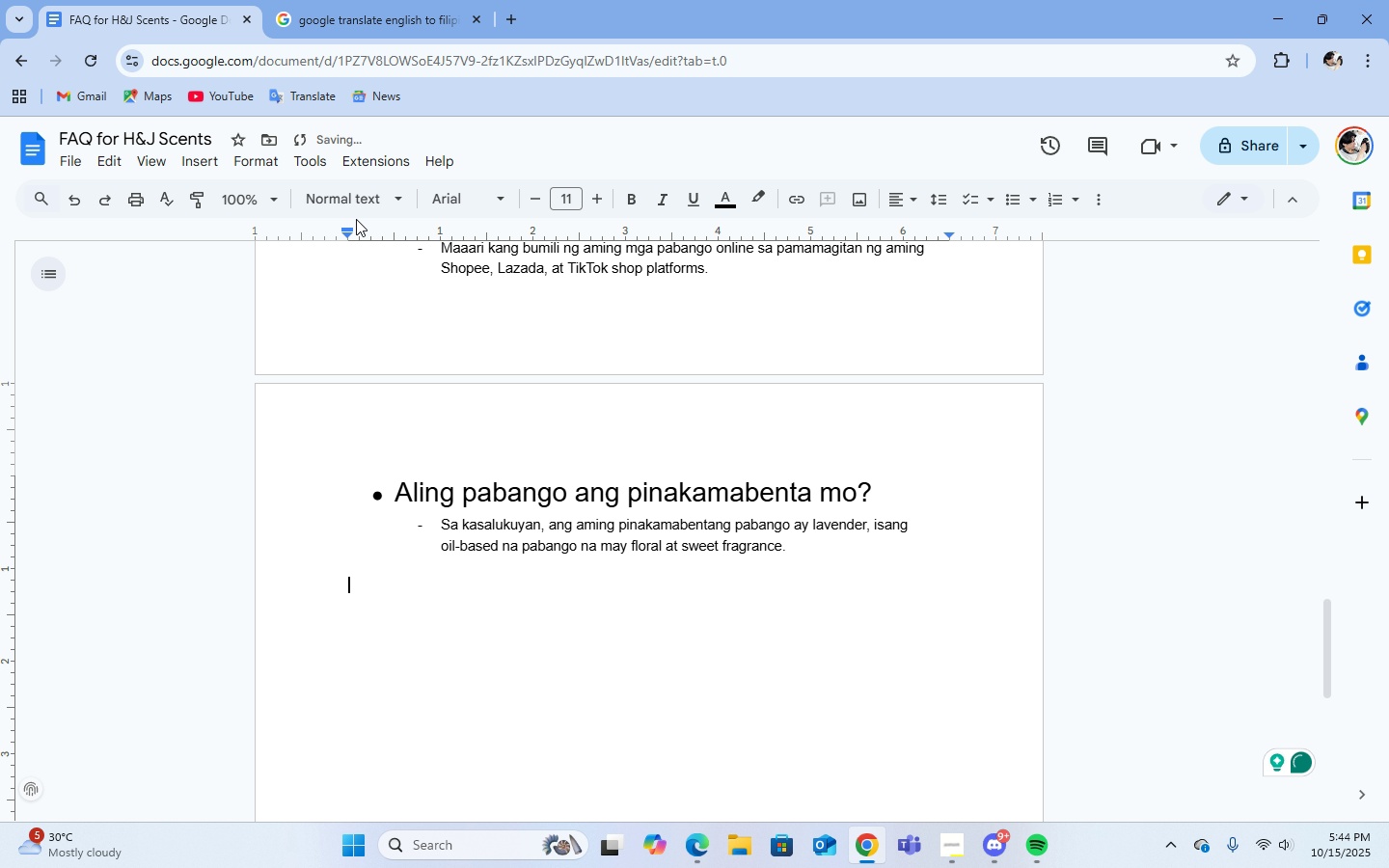 
left_click([352, 202])
 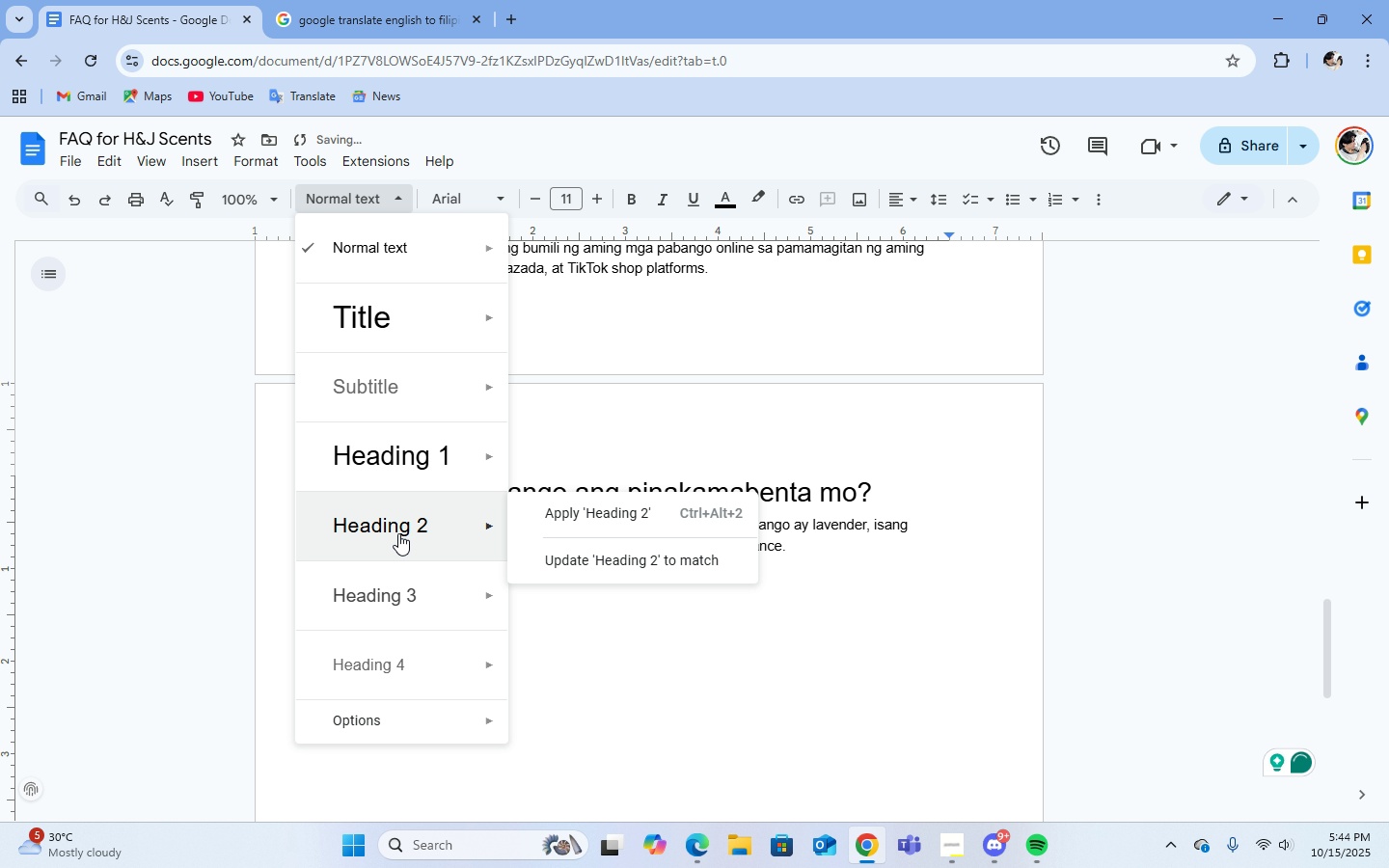 
left_click([398, 533])
 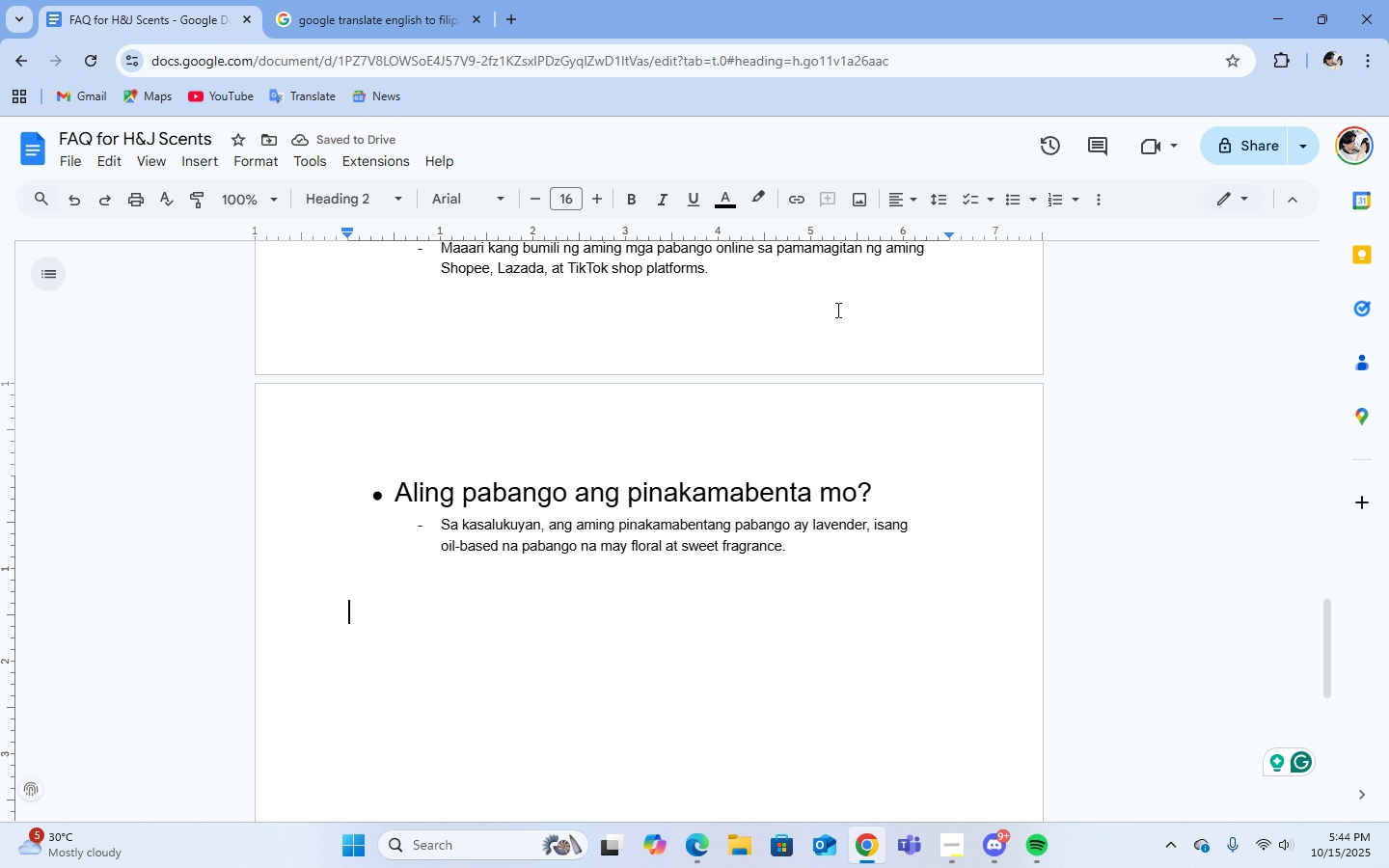 
wait(5.12)
 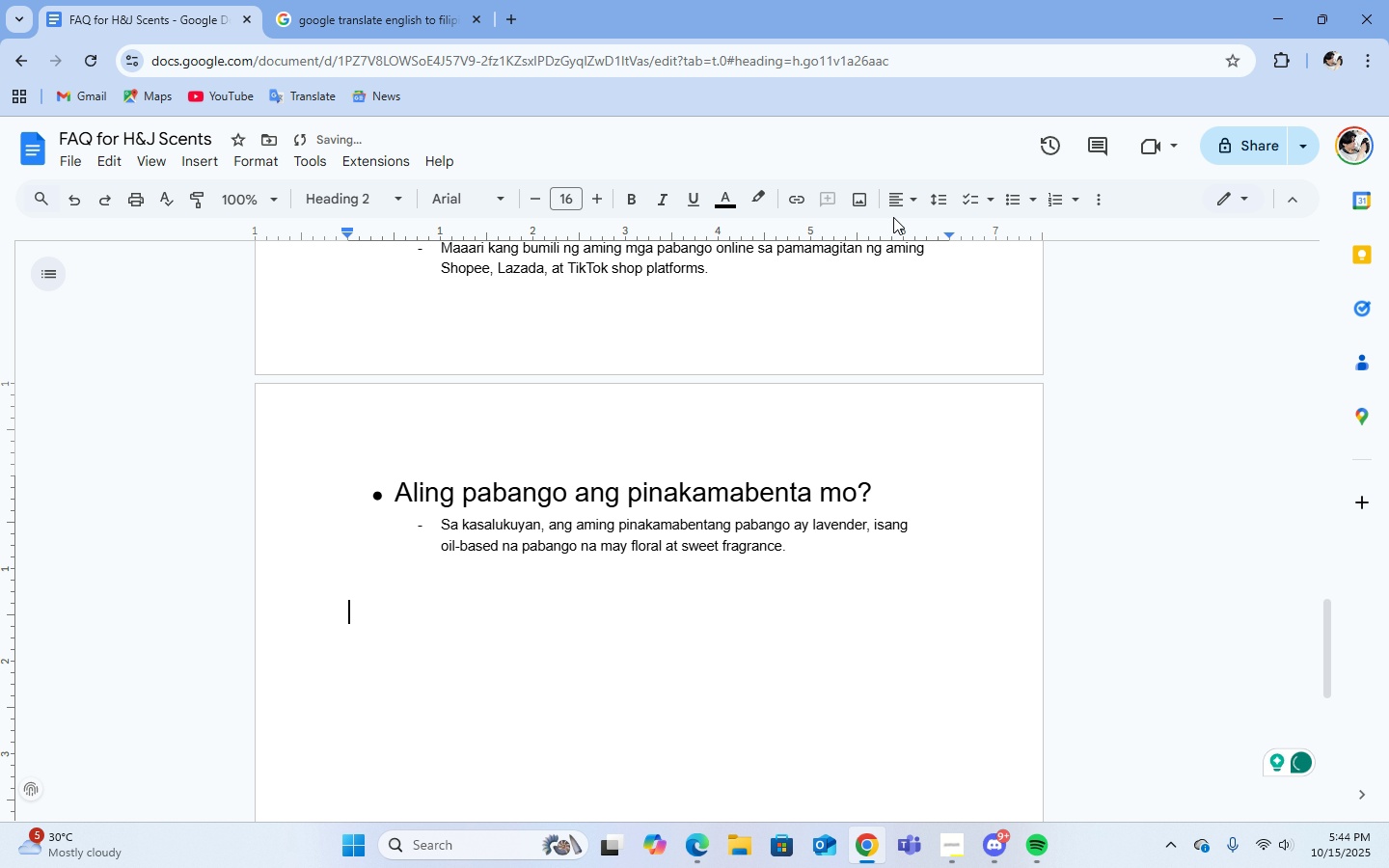 
left_click([1007, 205])
 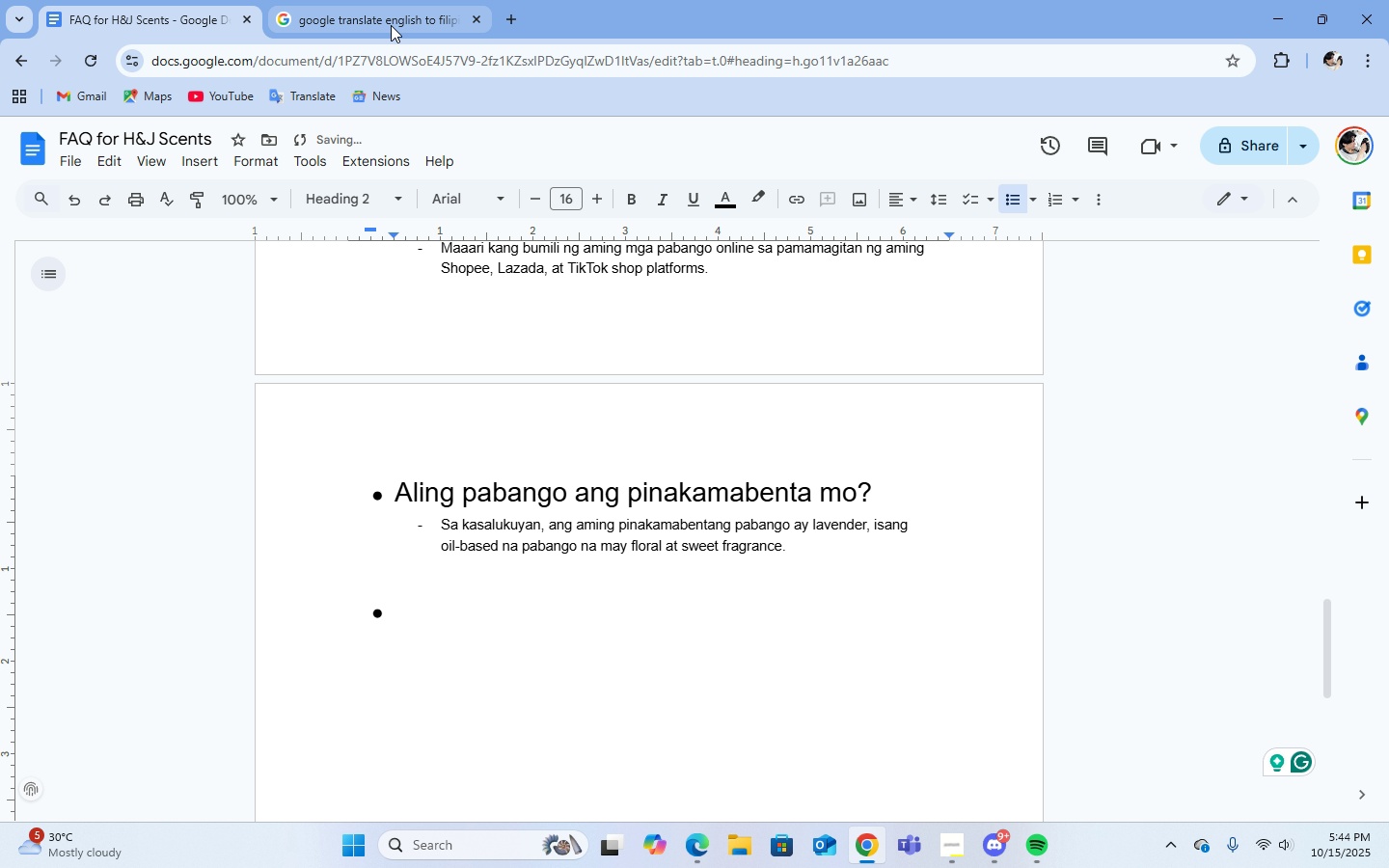 
left_click([391, 25])
 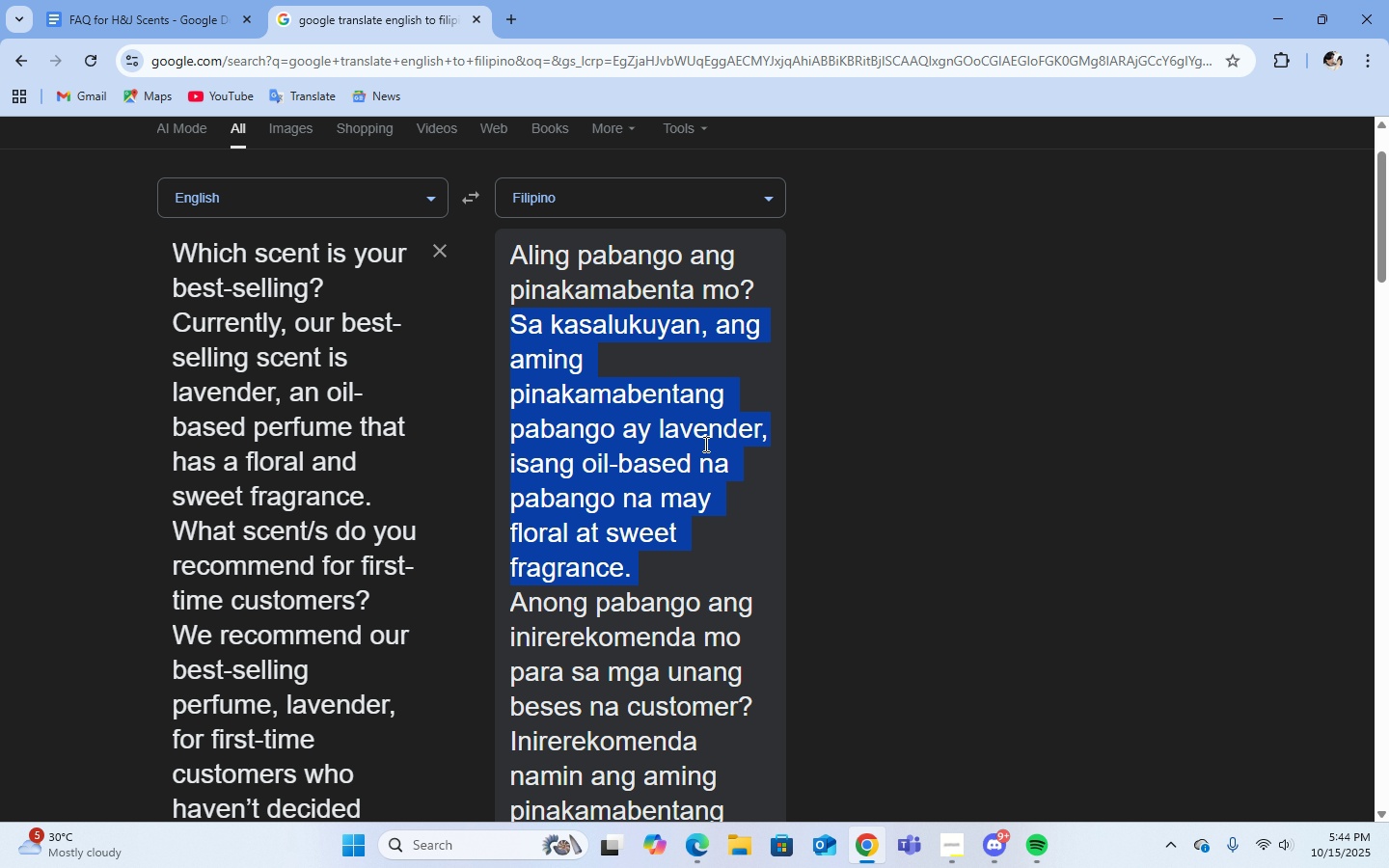 
scroll: coordinate [704, 444], scroll_direction: down, amount: 2.0
 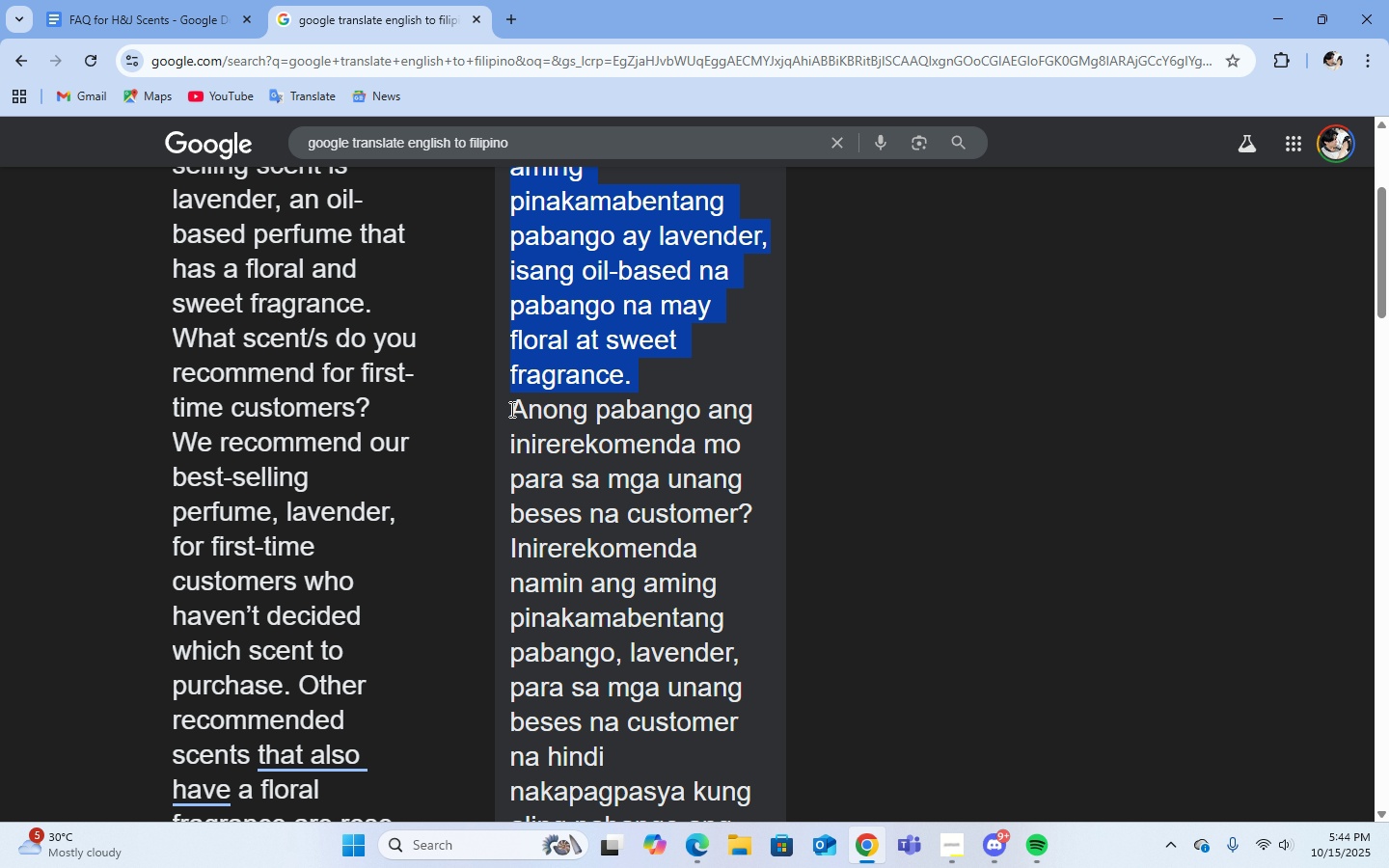 
left_click_drag(start_coordinate=[510, 410], to_coordinate=[749, 512])
 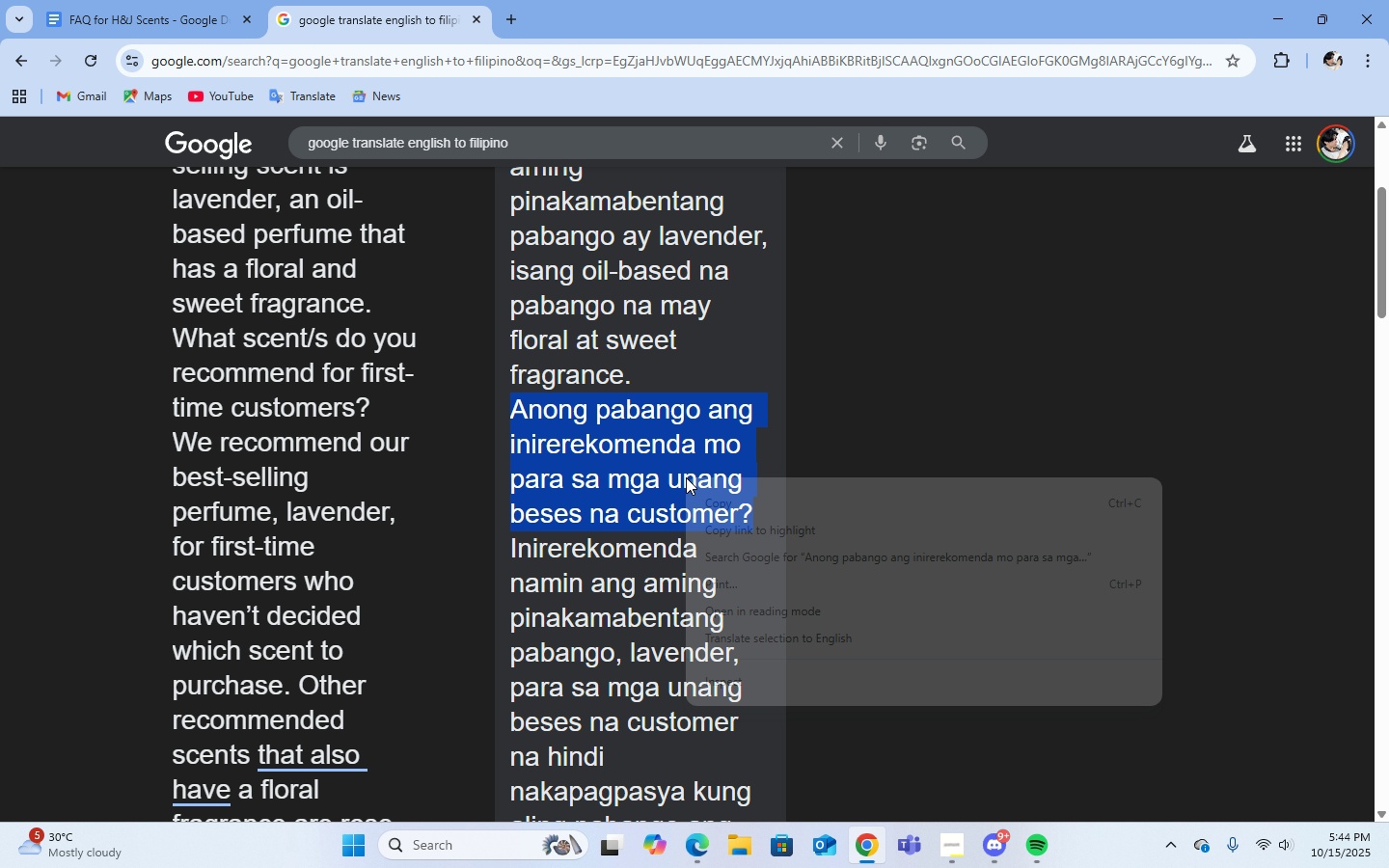 
right_click([686, 477])
 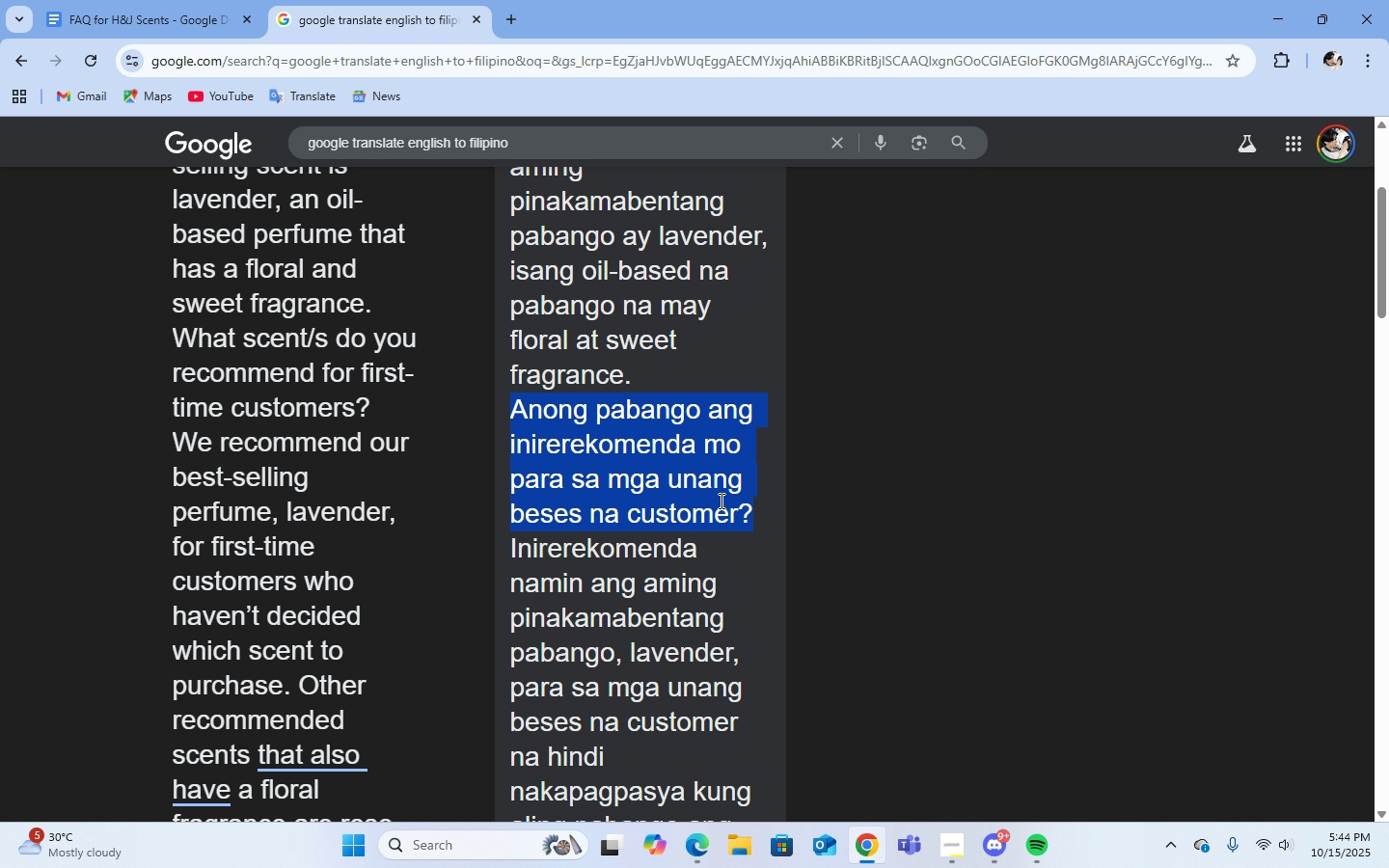 
double_click([720, 501])
 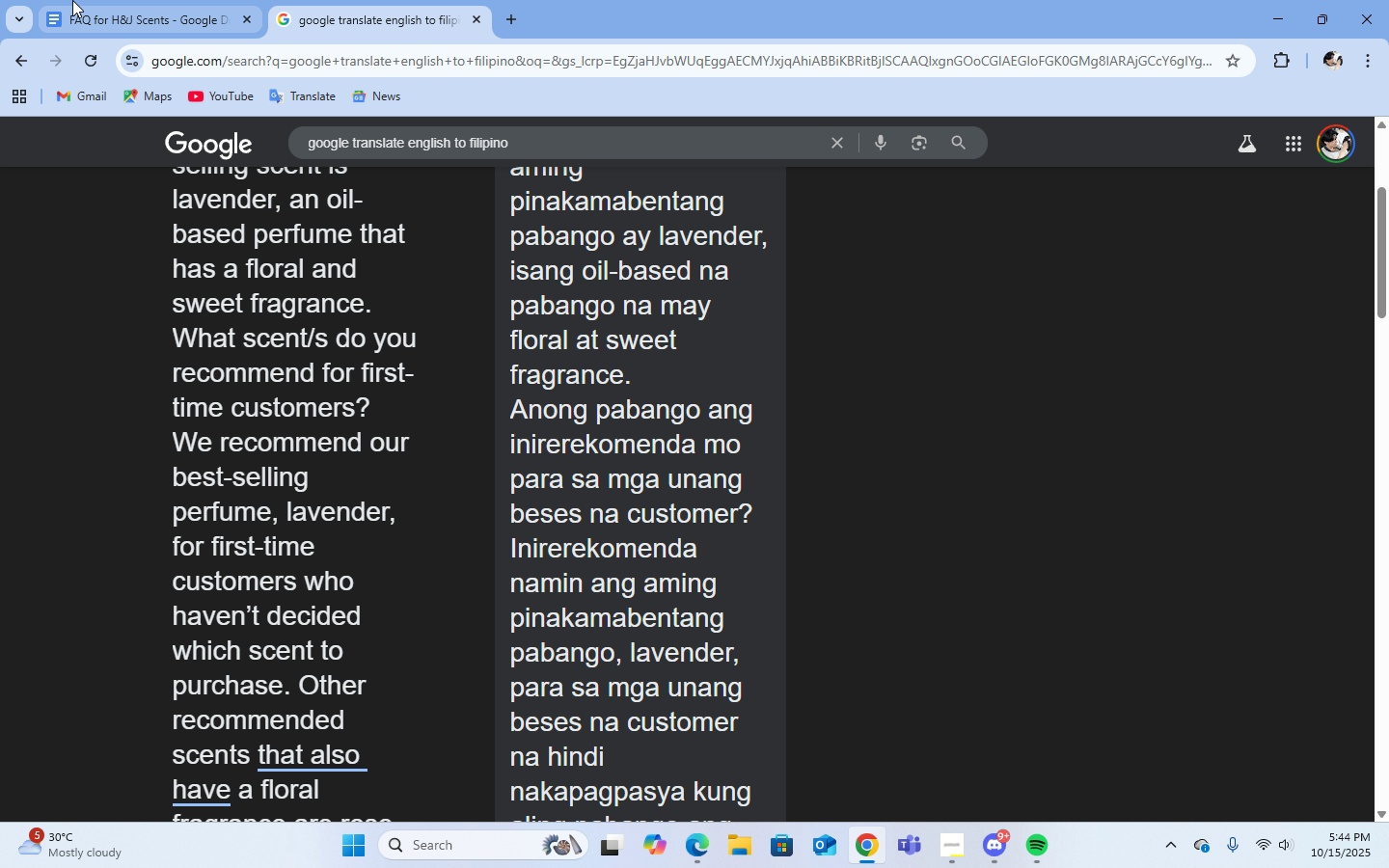 
left_click([72, 0])
 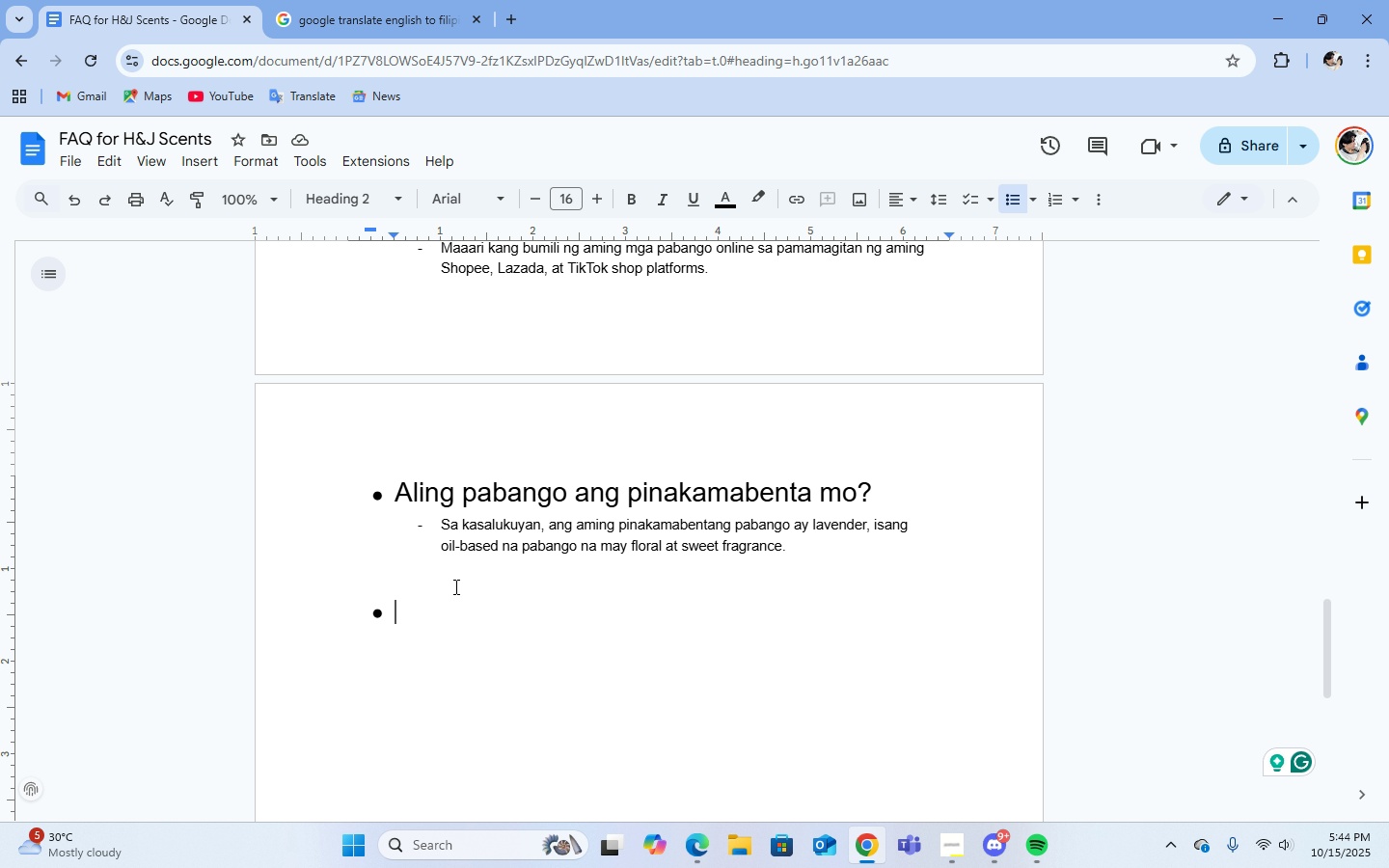 
key(Control+V)
 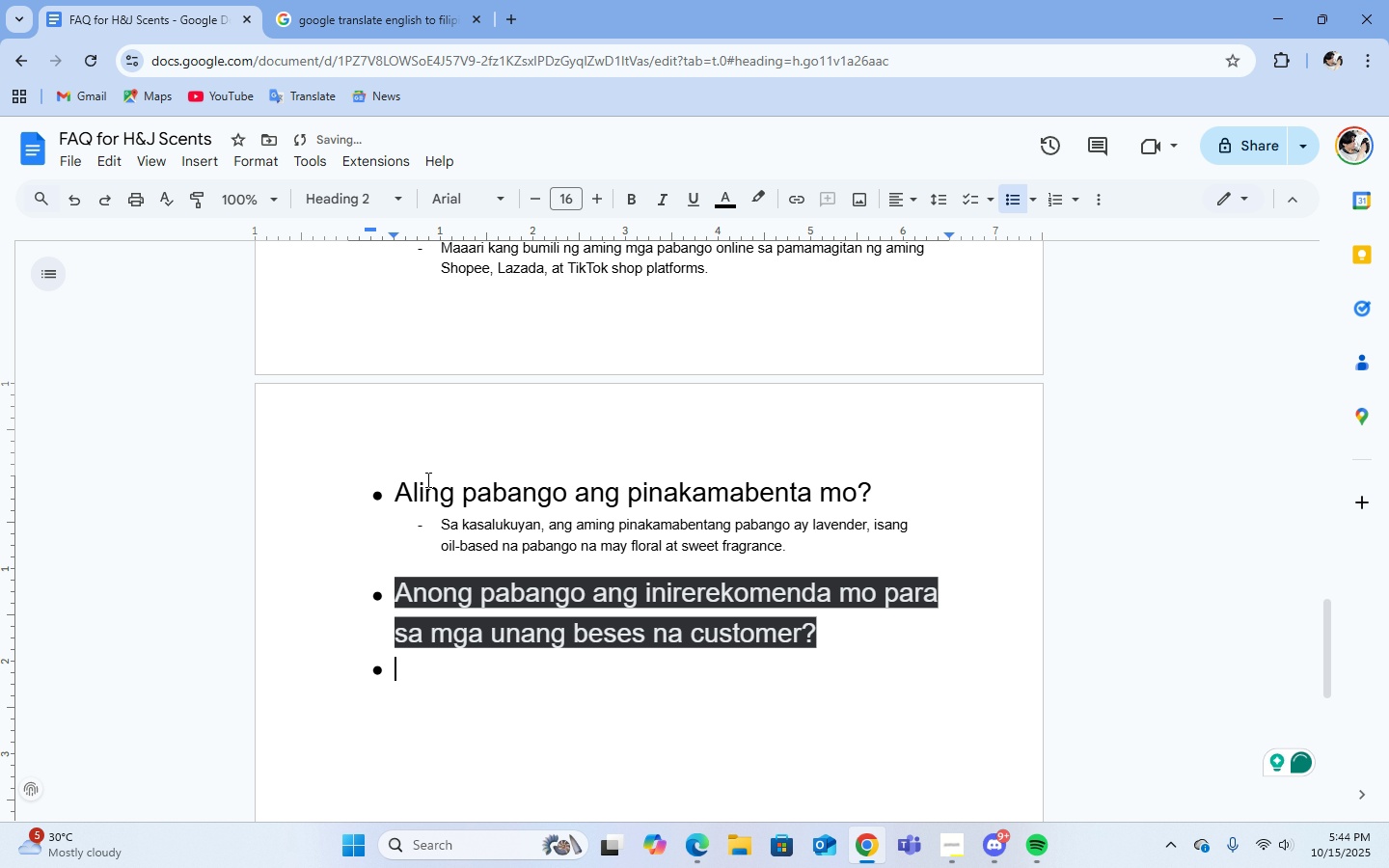 
left_click([894, 498])
 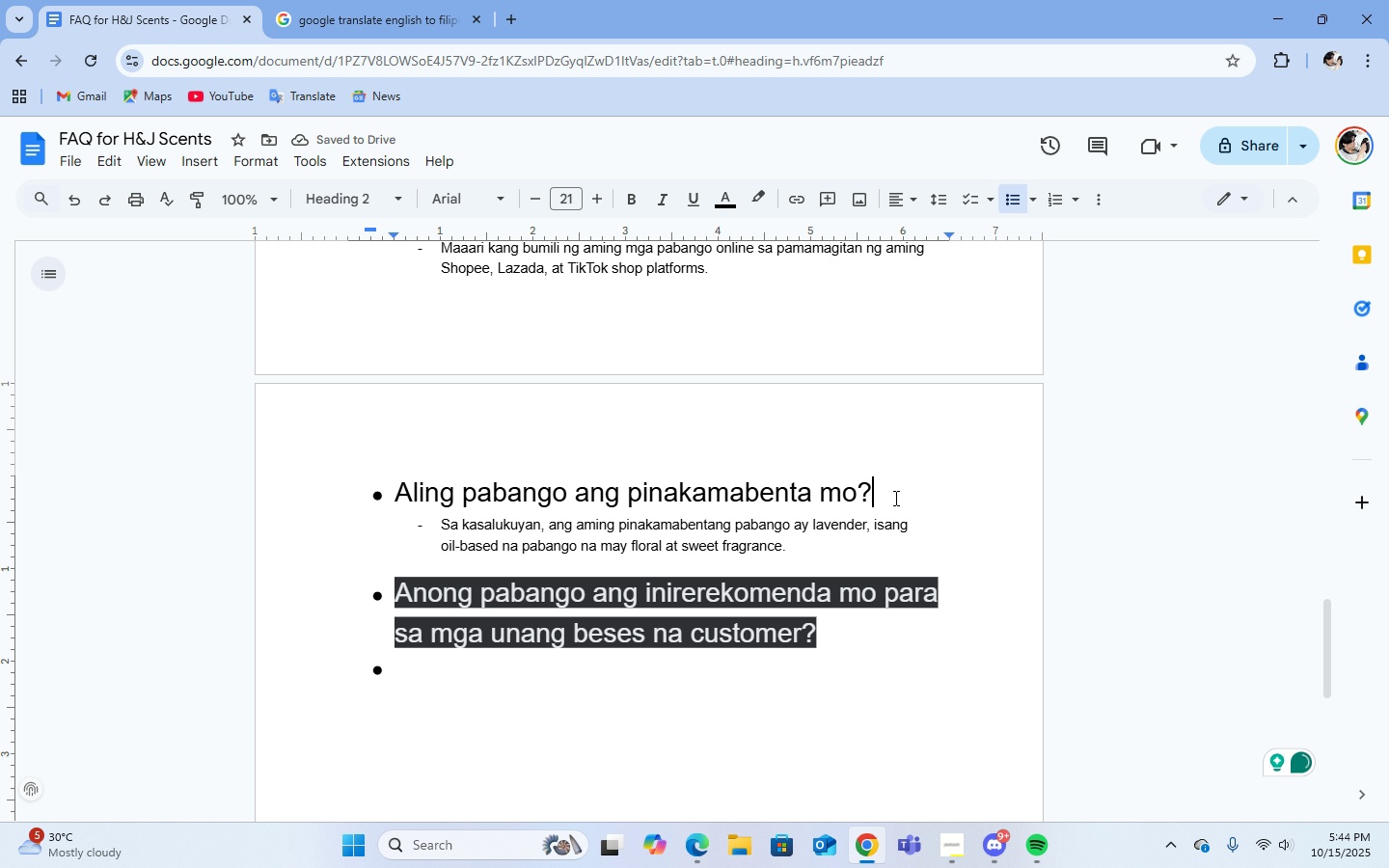 
scroll: coordinate [897, 498], scroll_direction: up, amount: 10.0
 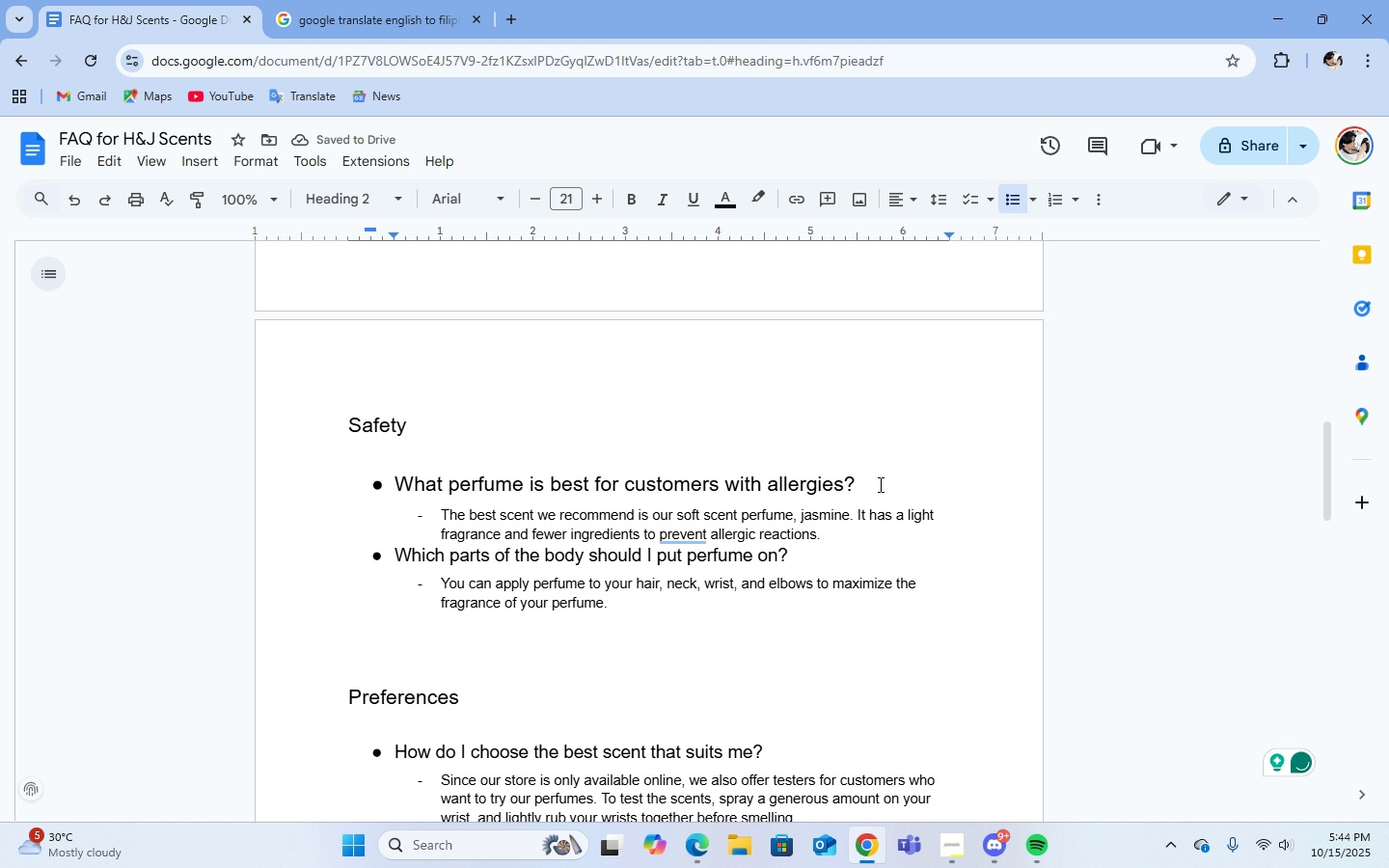 
left_click([864, 484])
 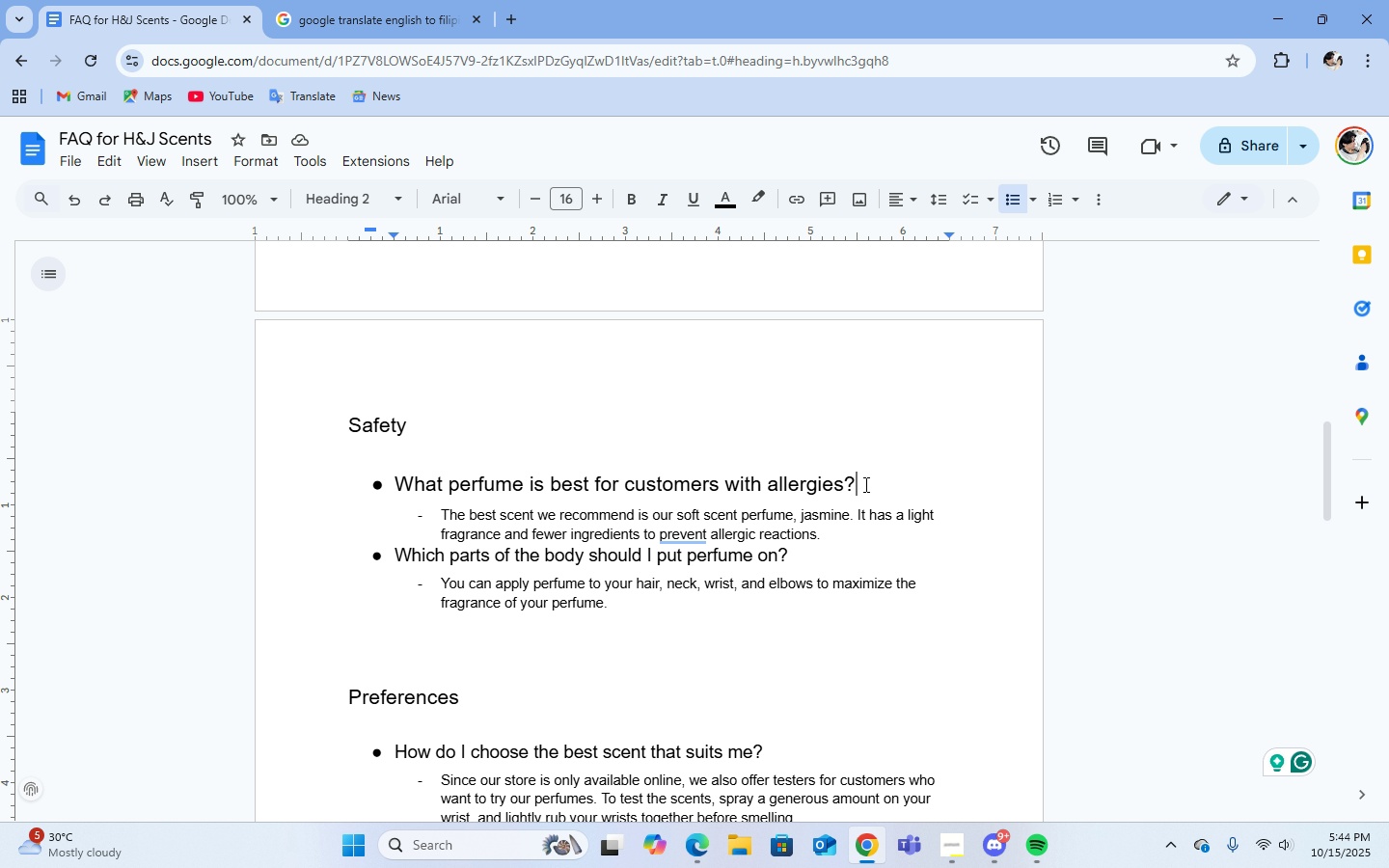 
scroll: coordinate [864, 484], scroll_direction: down, amount: 10.0
 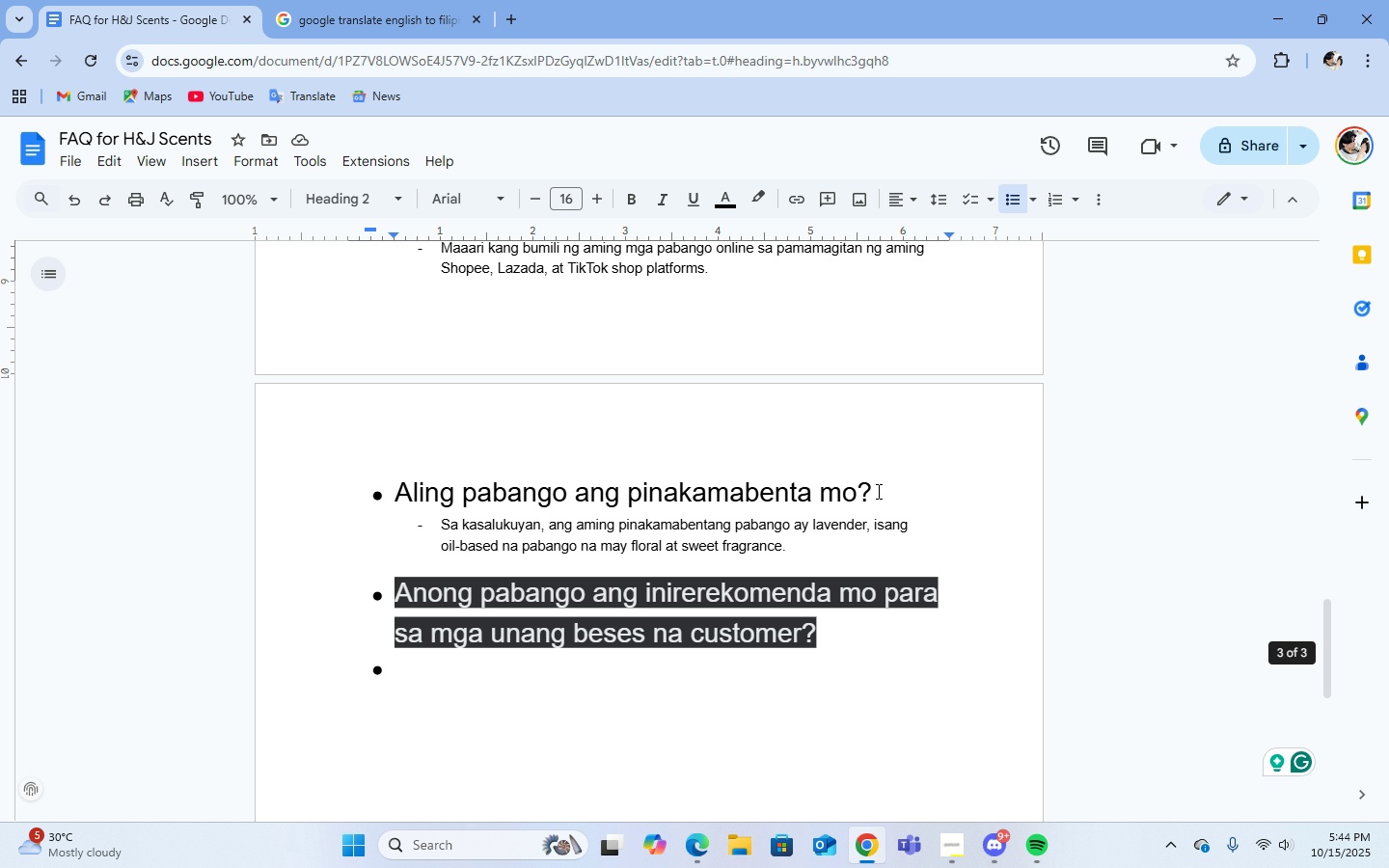 
left_click([877, 491])
 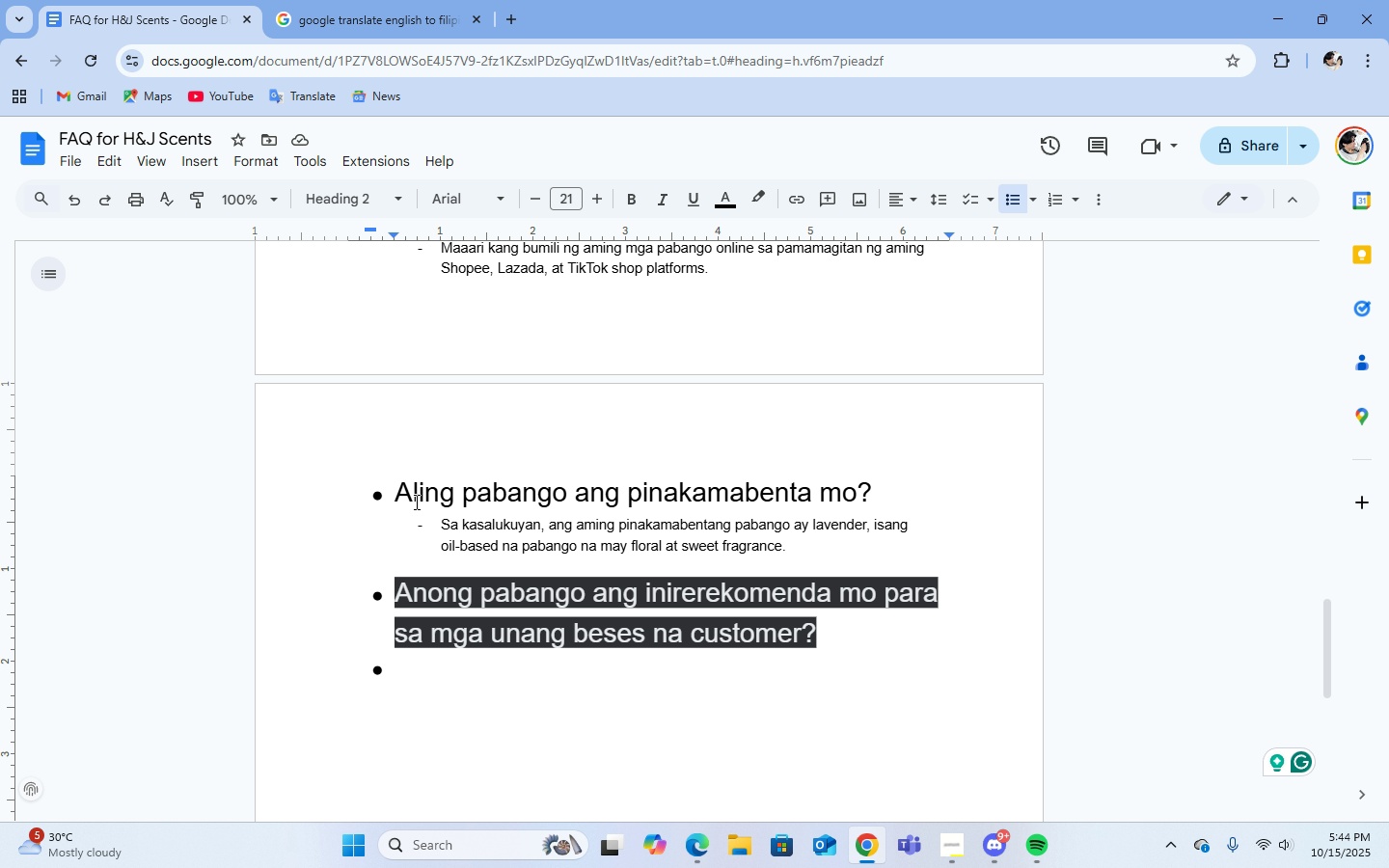 
left_click_drag(start_coordinate=[396, 494], to_coordinate=[527, 494])
 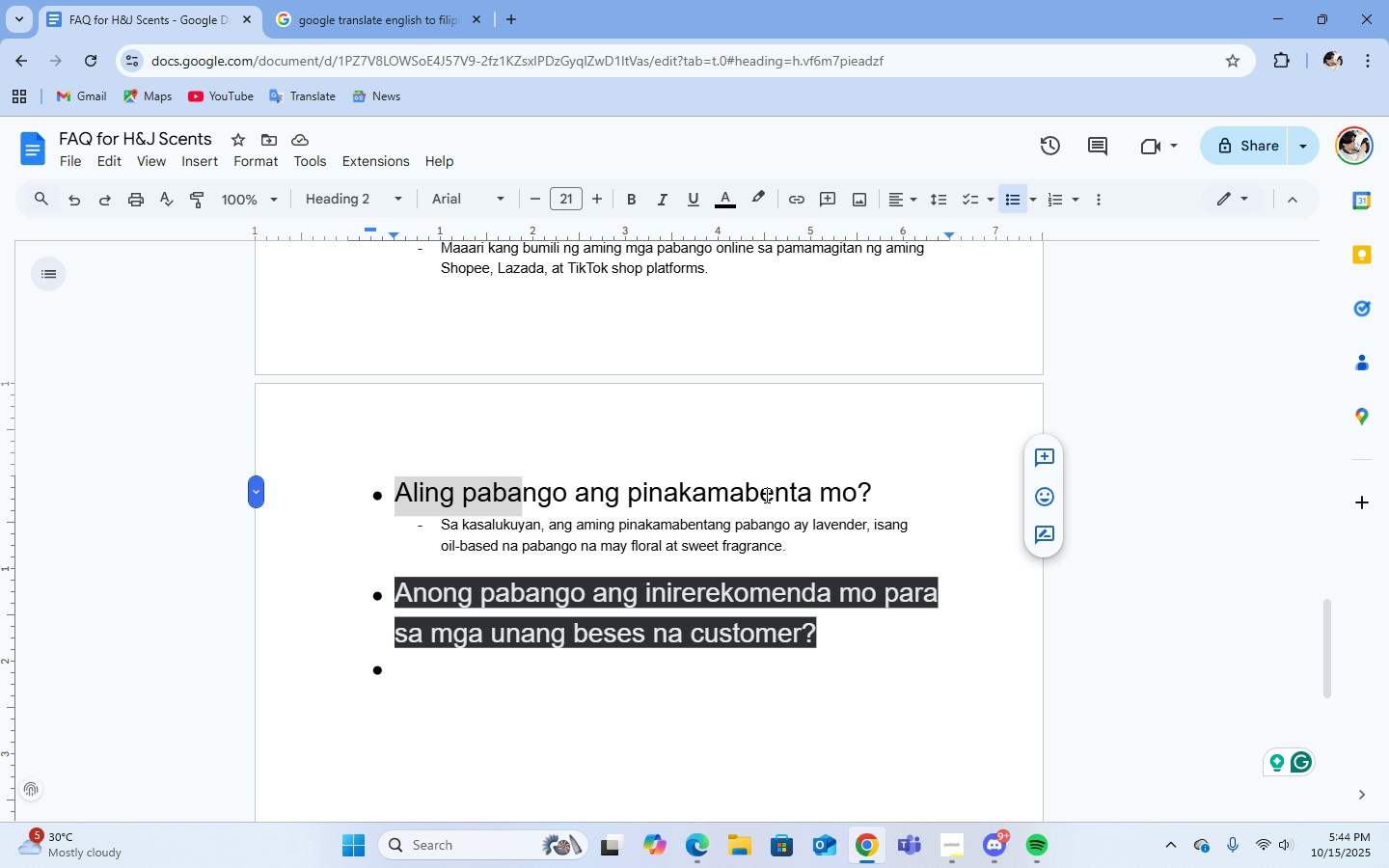 
middle_click([534, 494])
 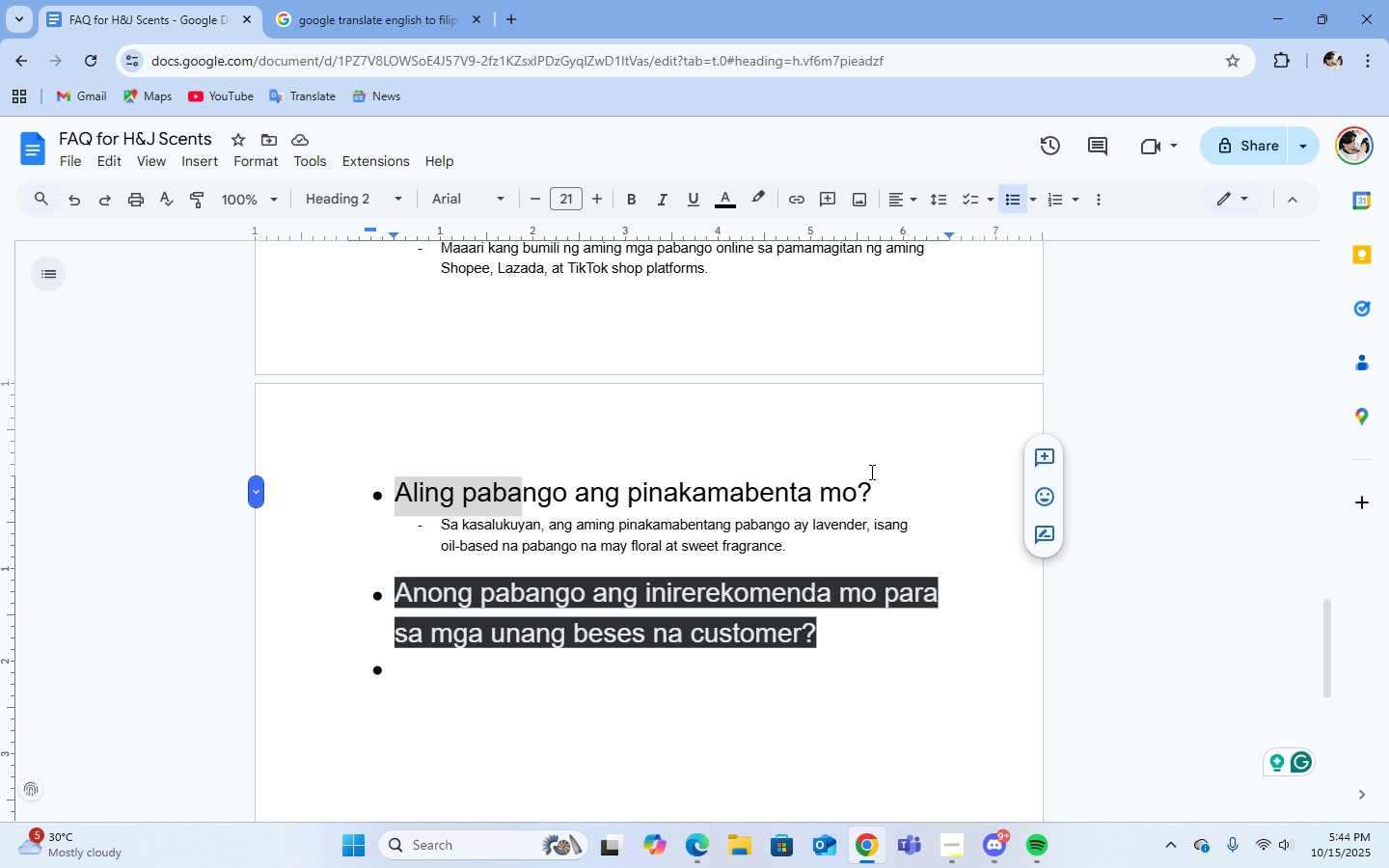 
left_click_drag(start_coordinate=[534, 494], to_coordinate=[763, 496])
 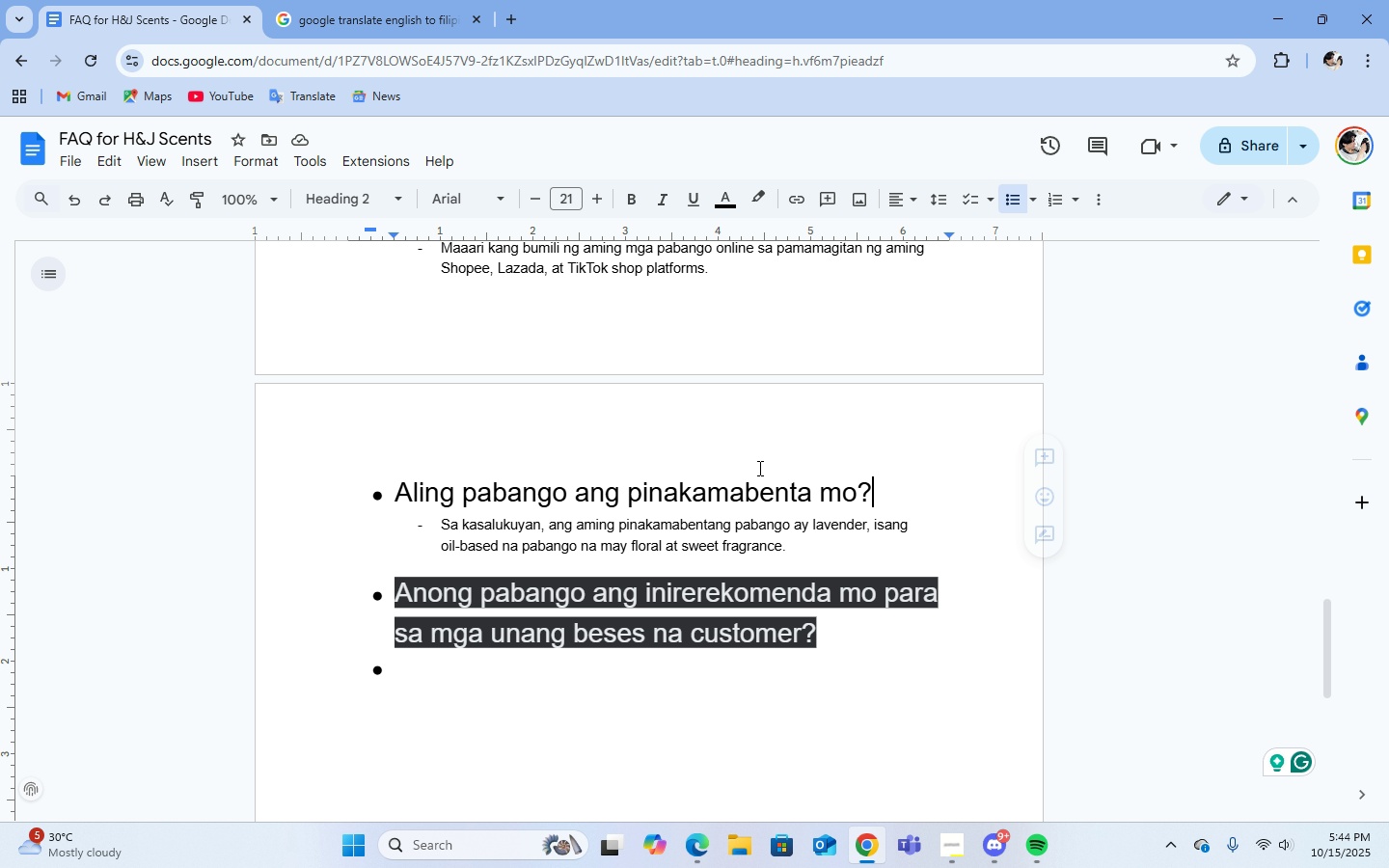 
left_click([877, 469])
 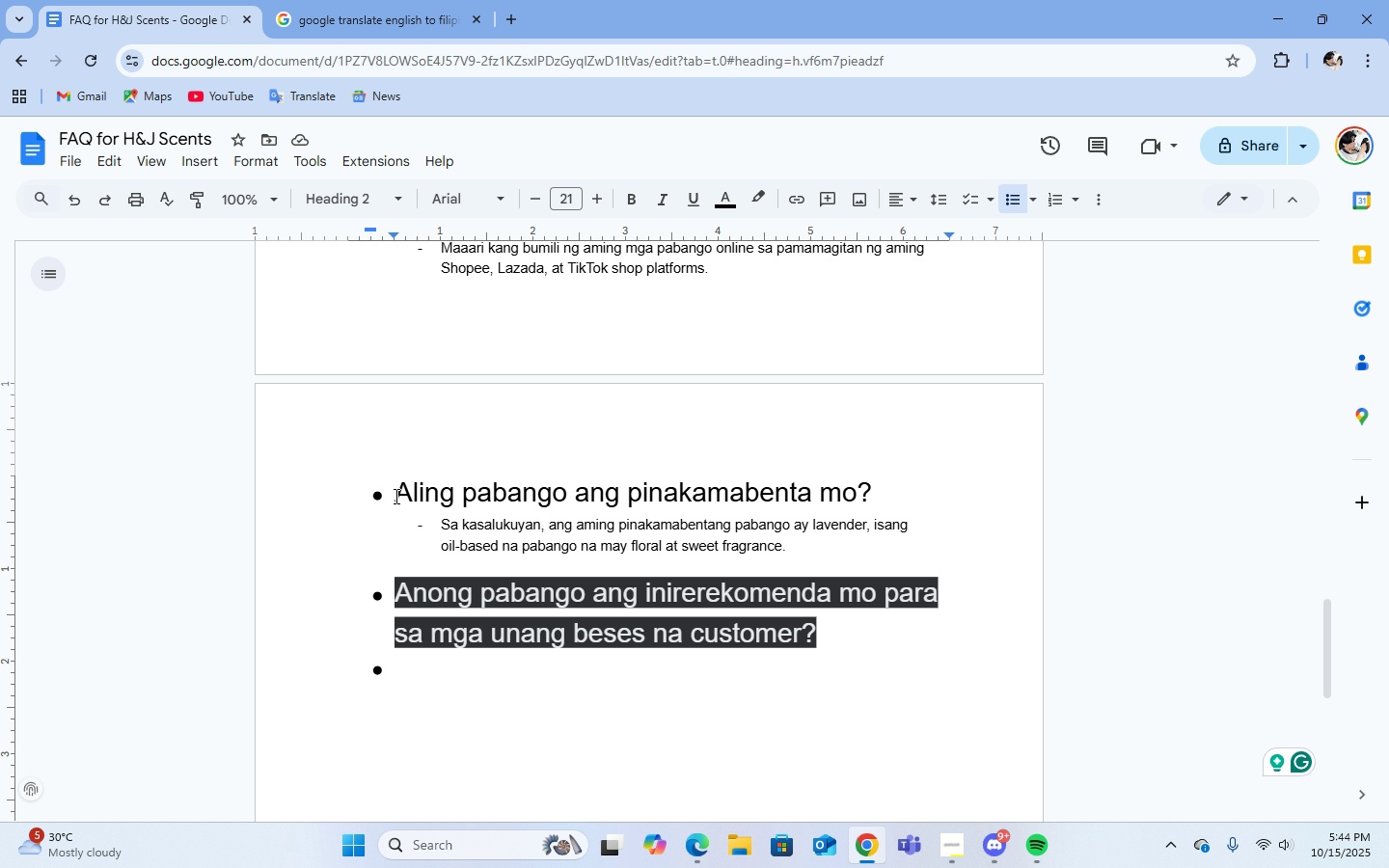 
left_click_drag(start_coordinate=[395, 496], to_coordinate=[564, 496])
 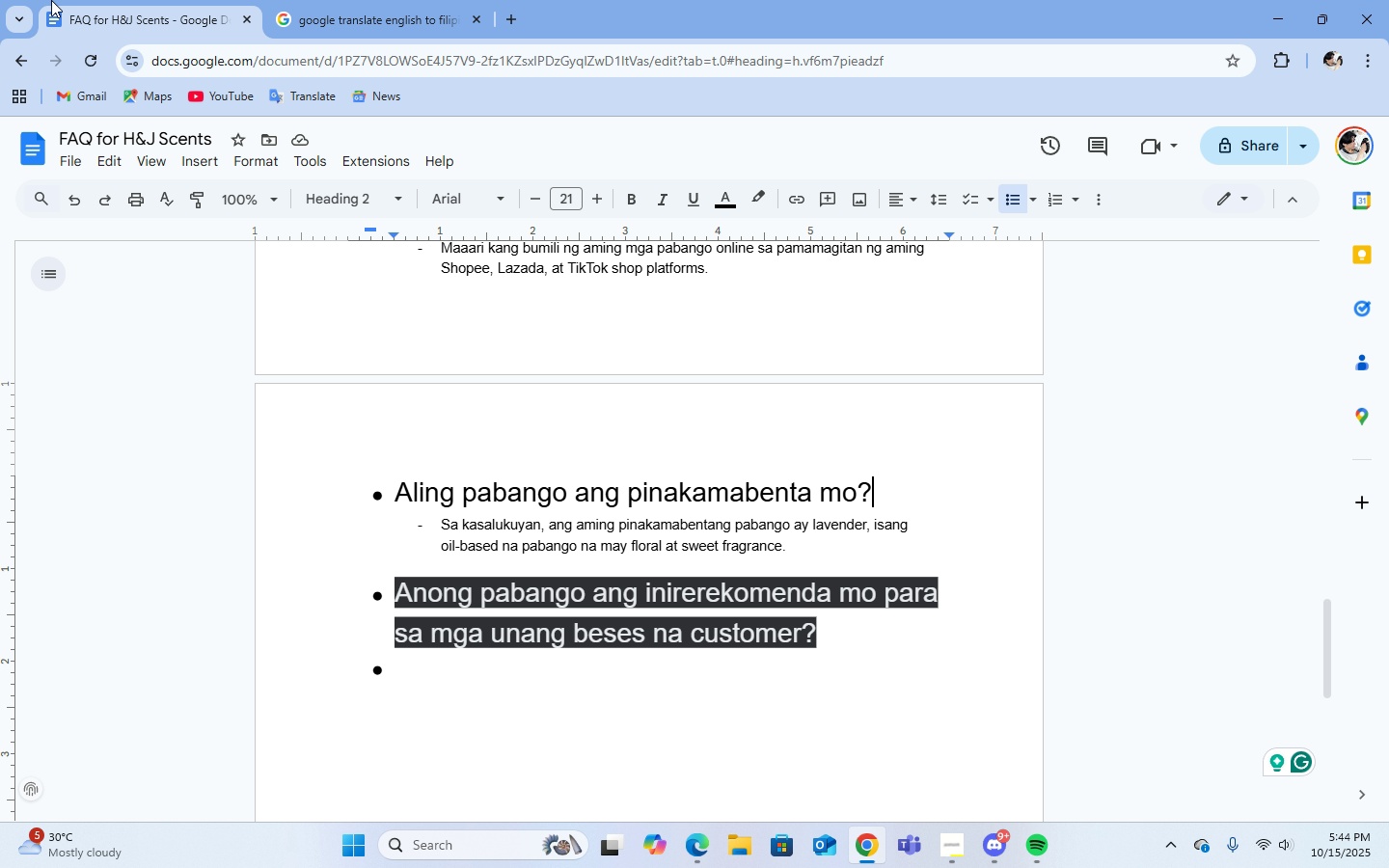 
middle_click([395, 496])
 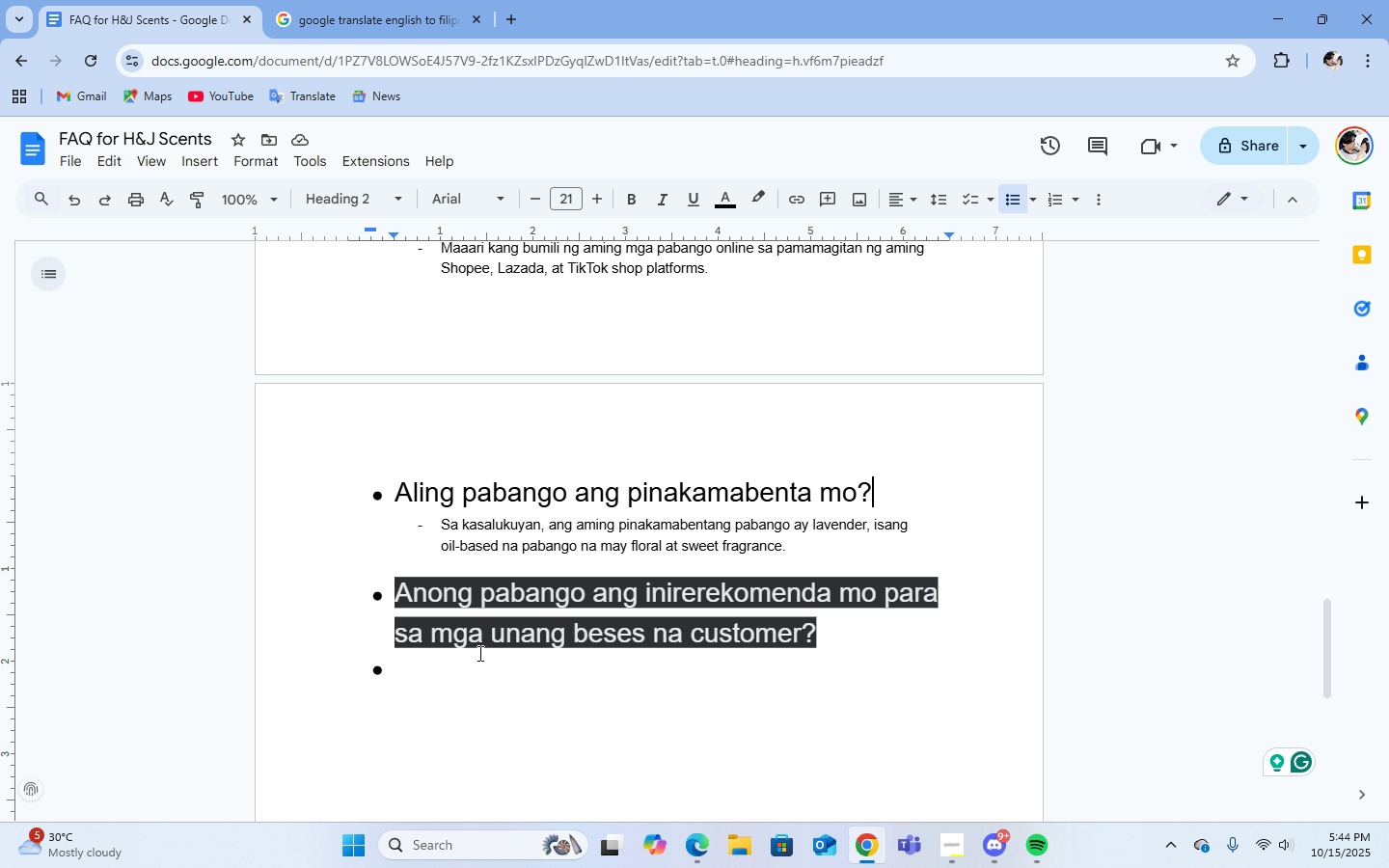 
left_click_drag(start_coordinate=[391, 493], to_coordinate=[877, 493])
 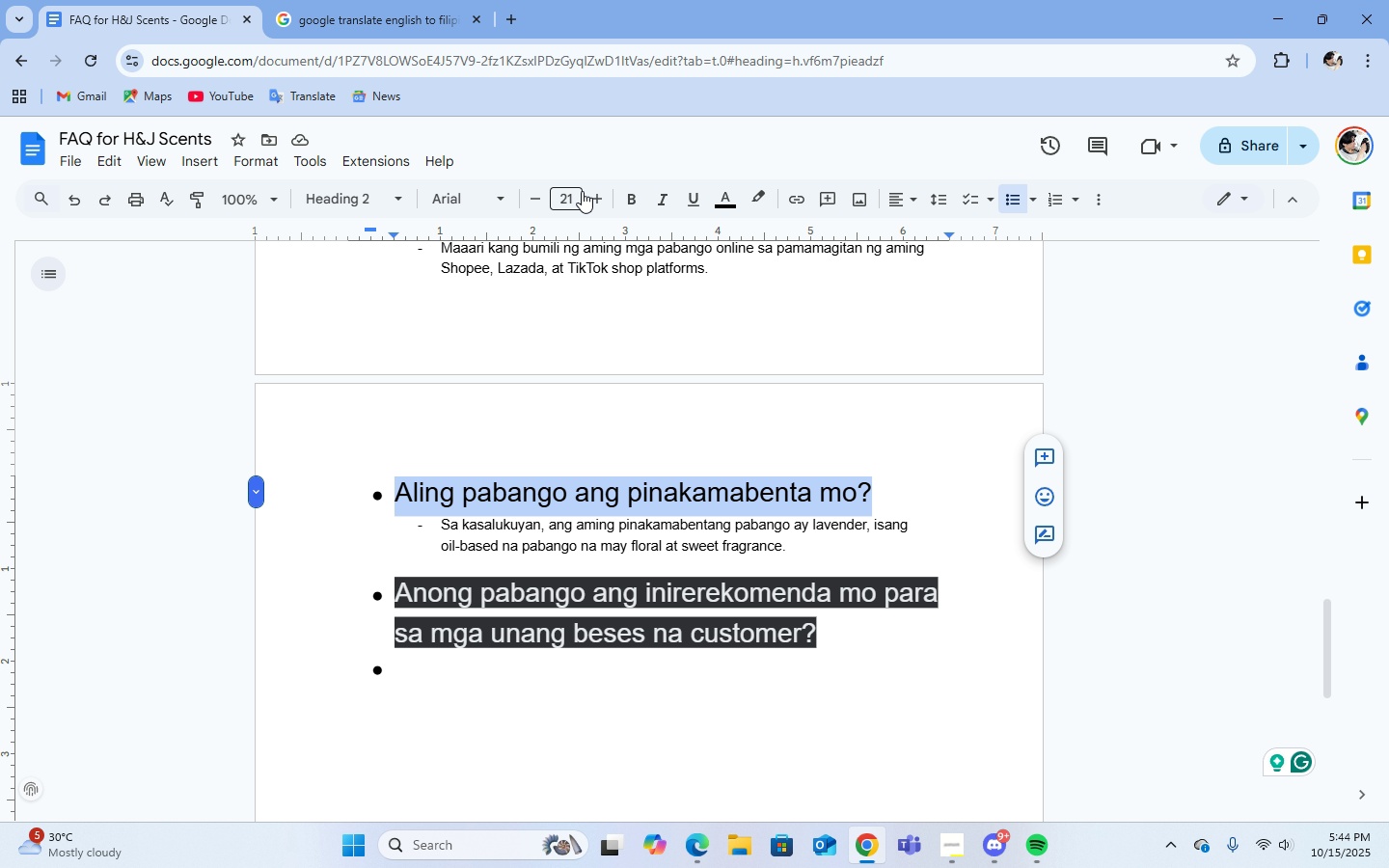 
left_click([571, 194])
 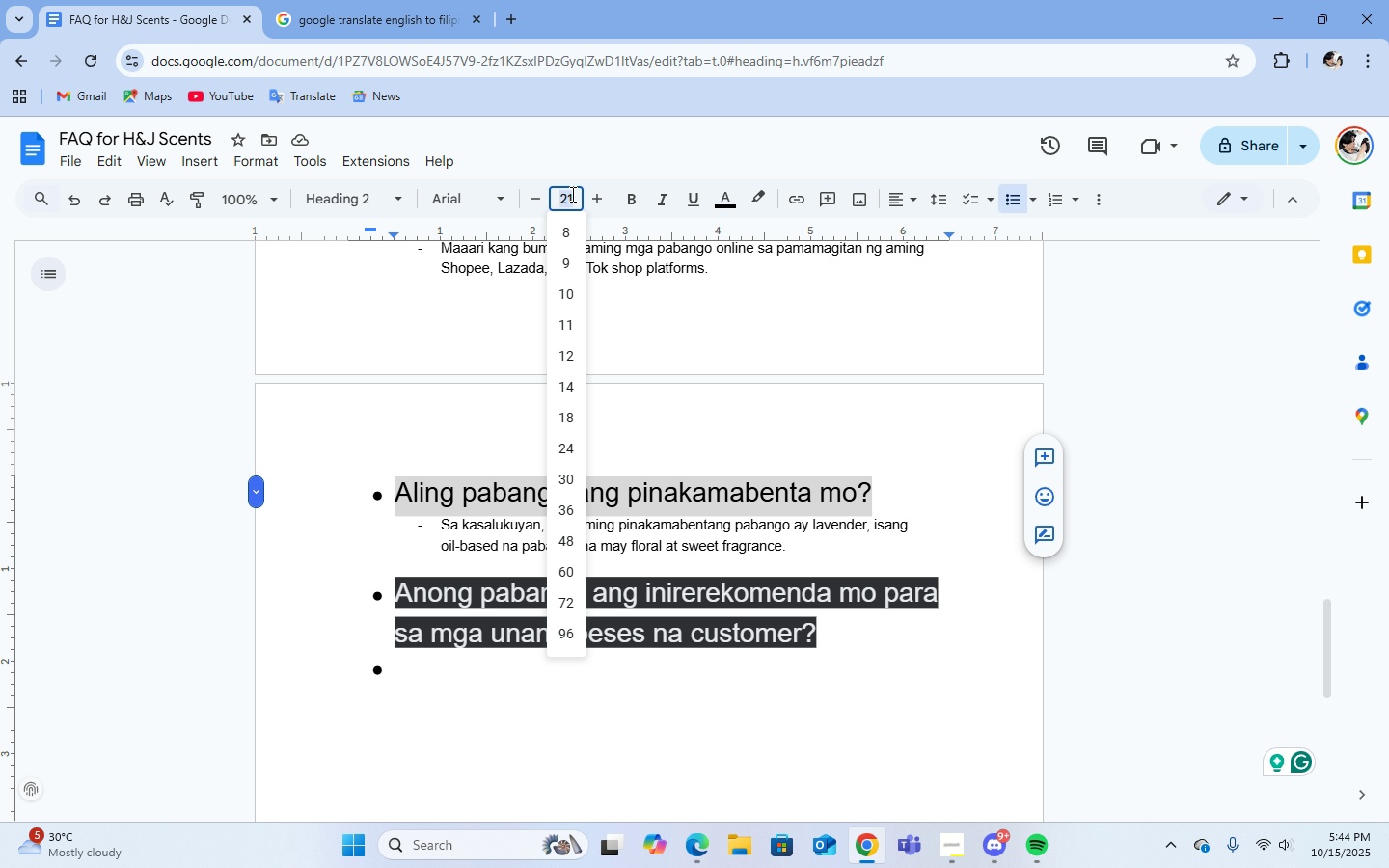 
key(Numpad1)
 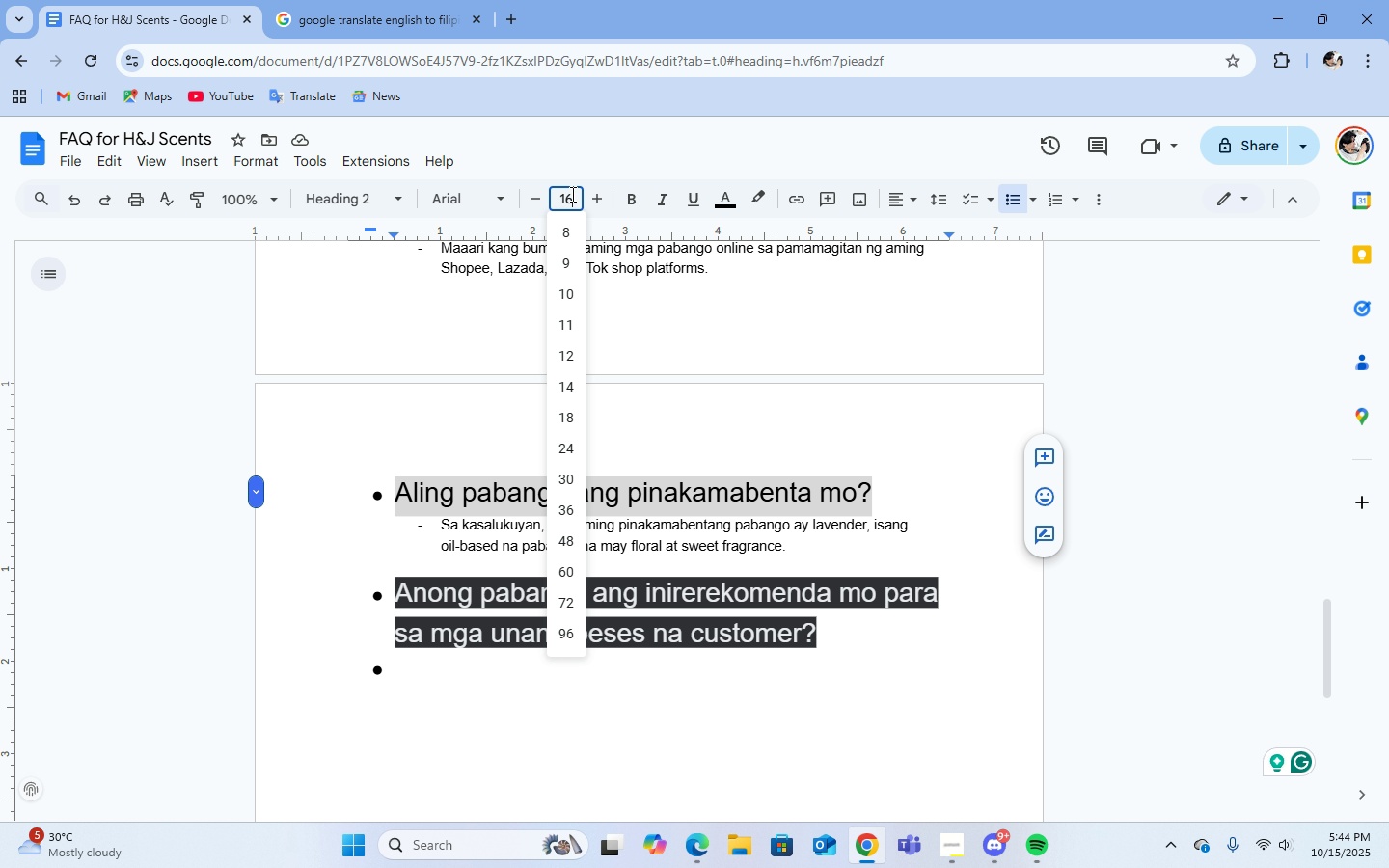 
key(Numpad6)
 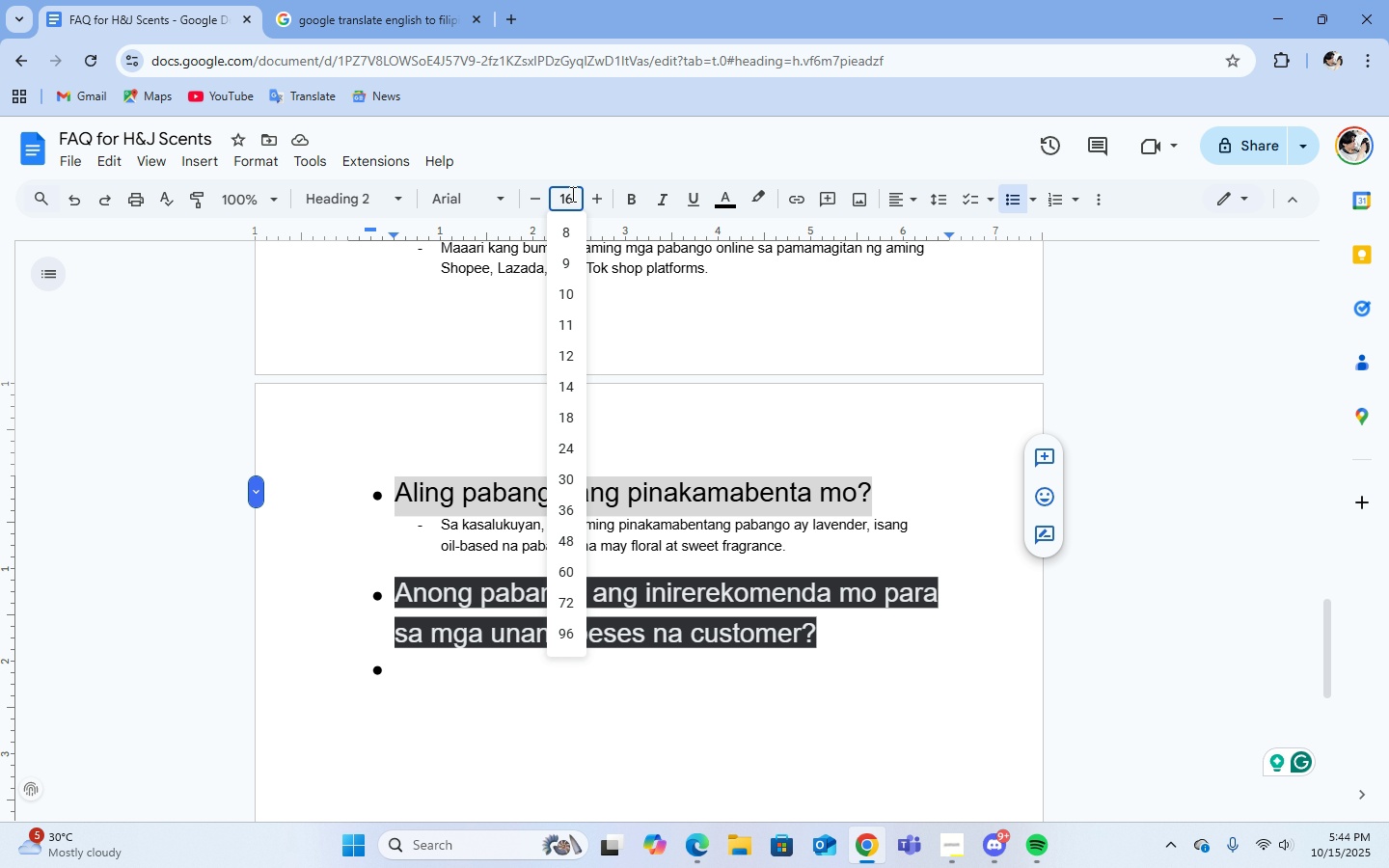 
key(Enter)
 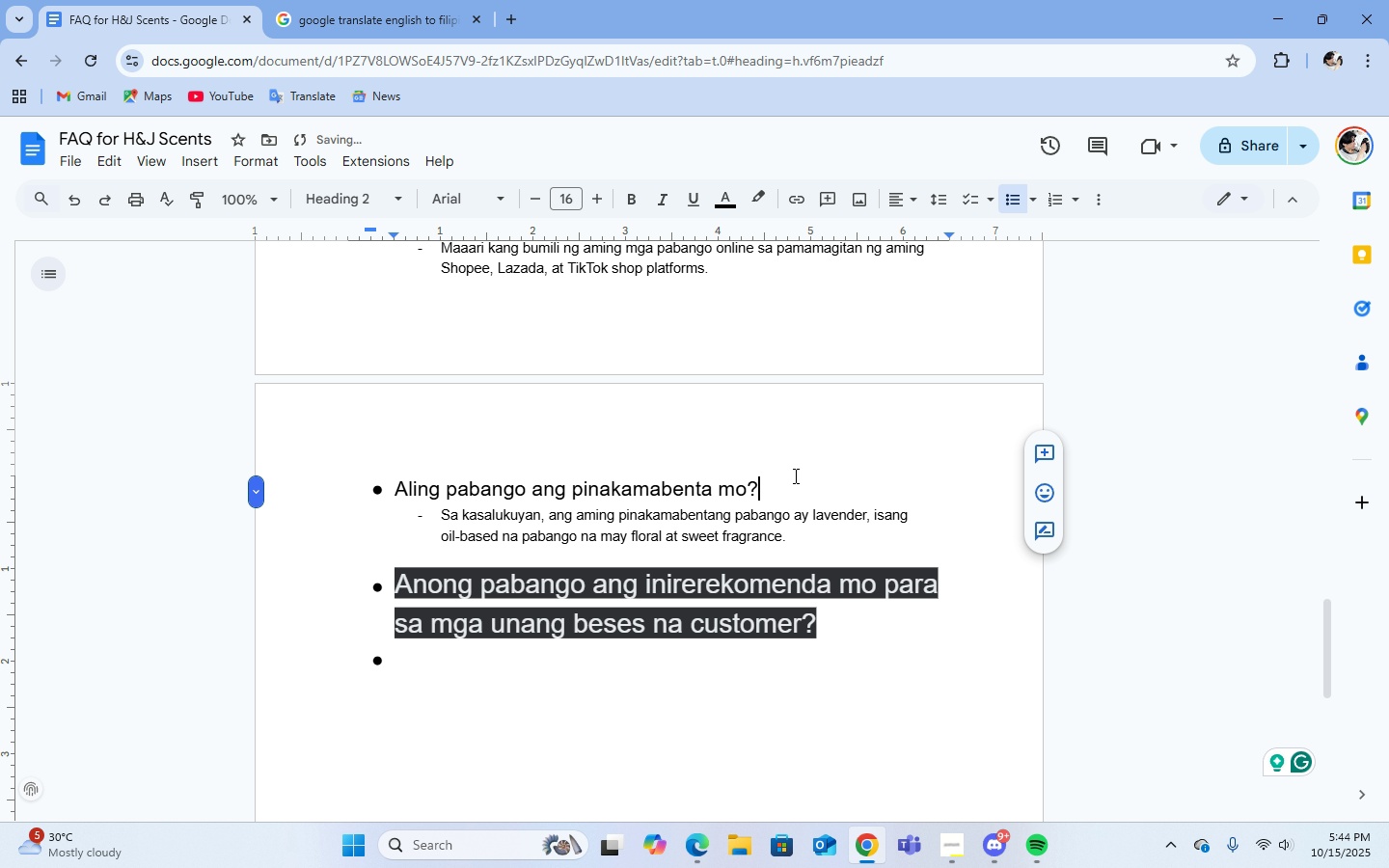 
left_click([794, 475])
 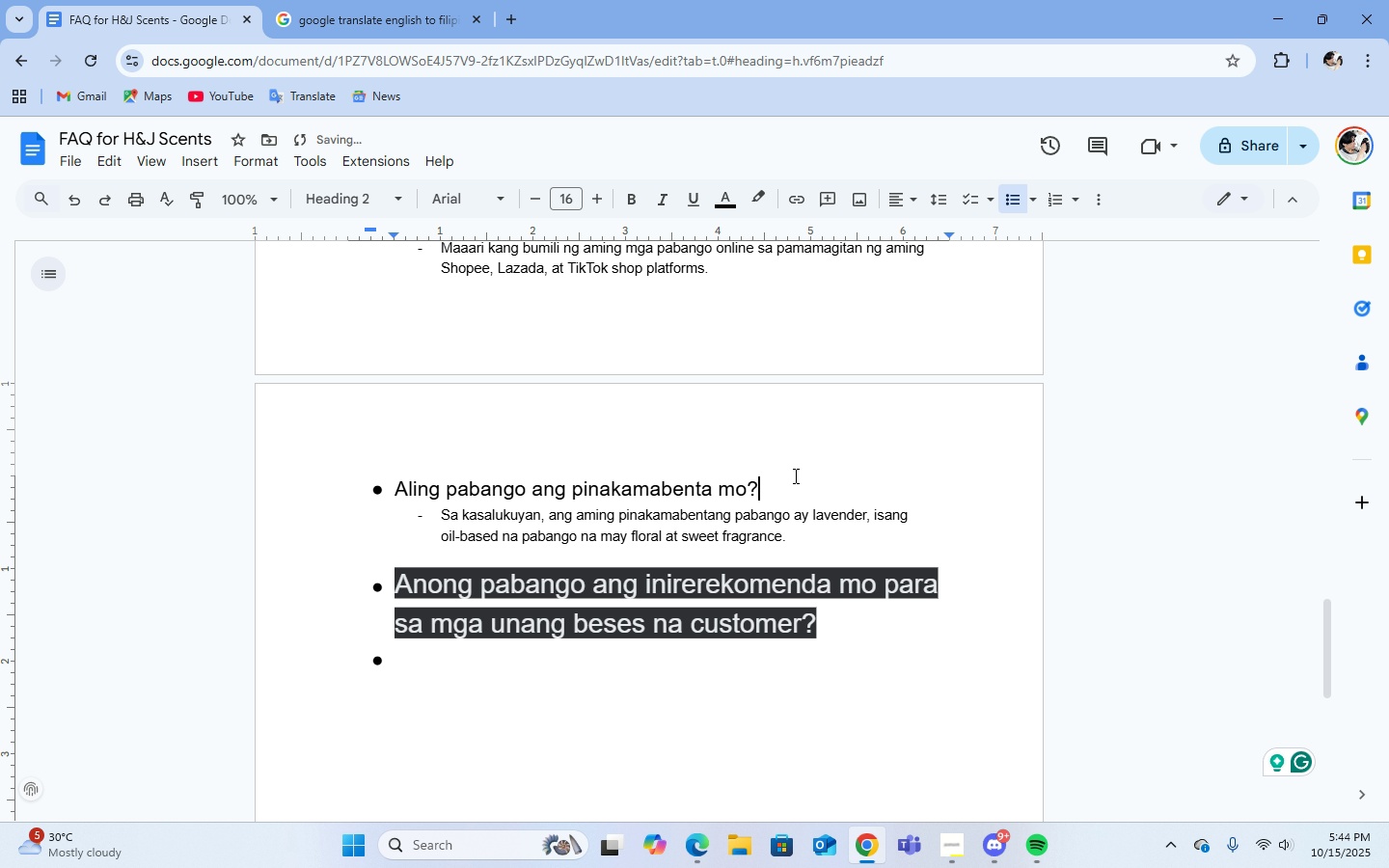 
scroll: coordinate [794, 475], scroll_direction: up, amount: 3.0
 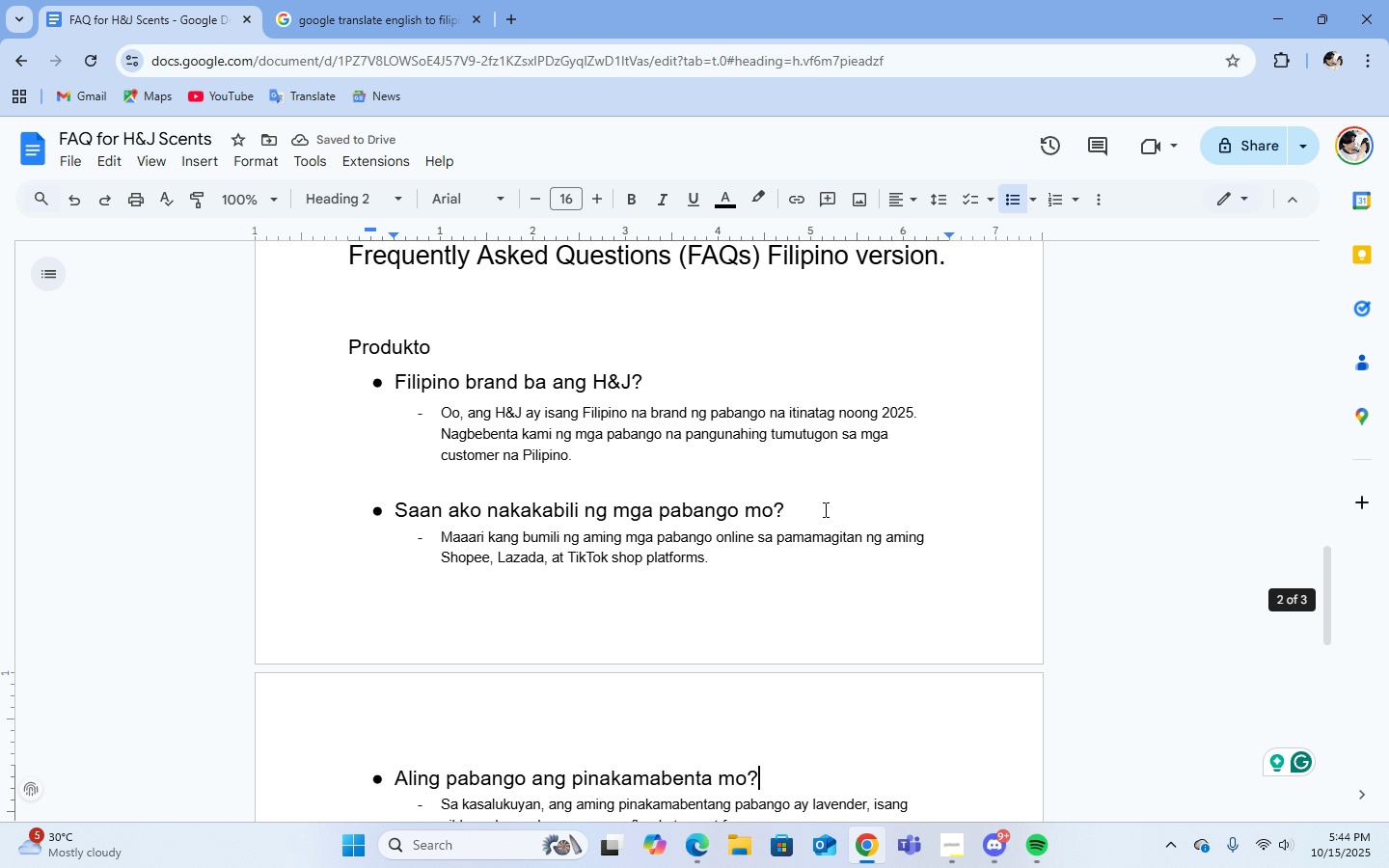 
left_click([824, 509])
 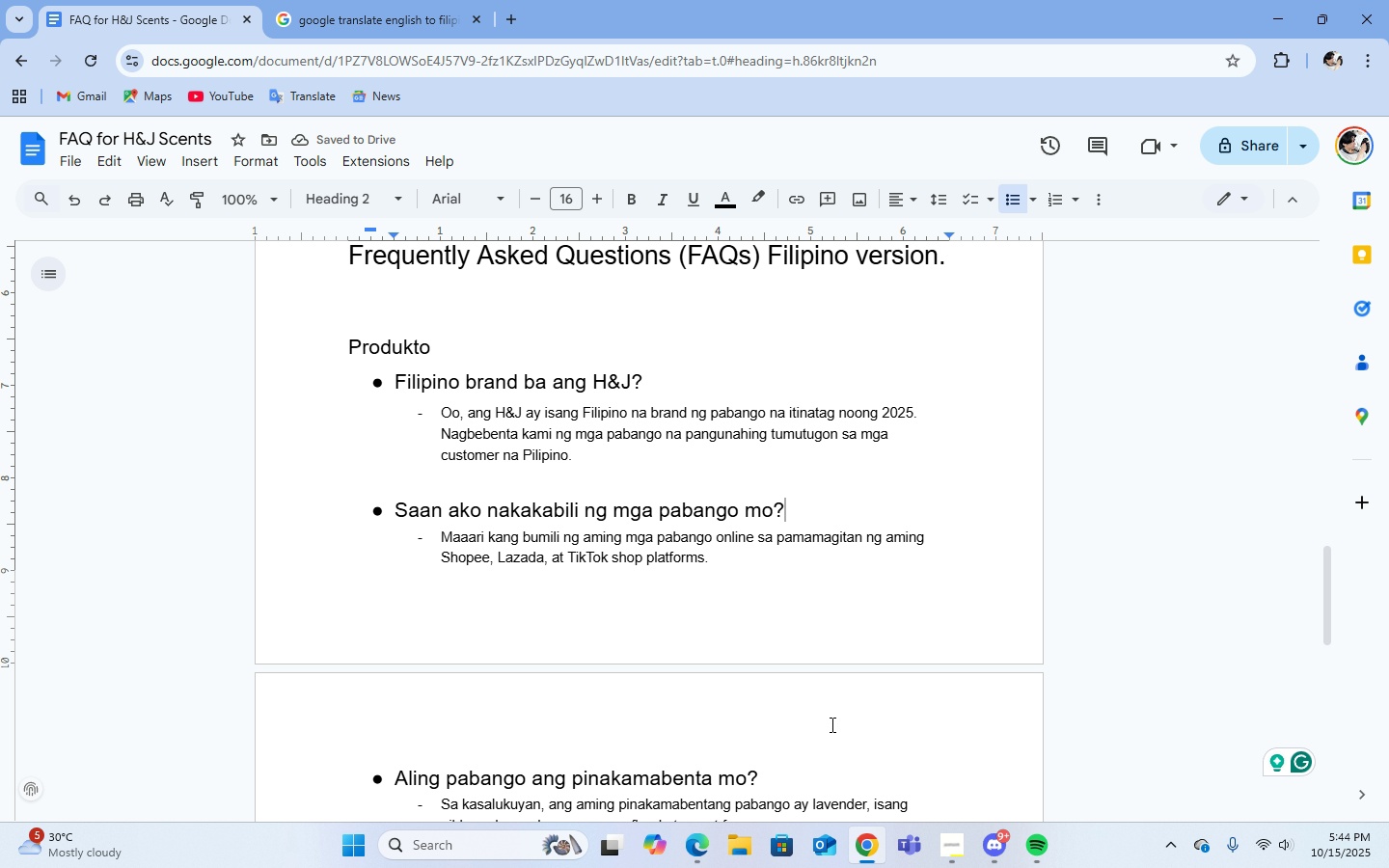 
scroll: coordinate [831, 724], scroll_direction: down, amount: 3.0
 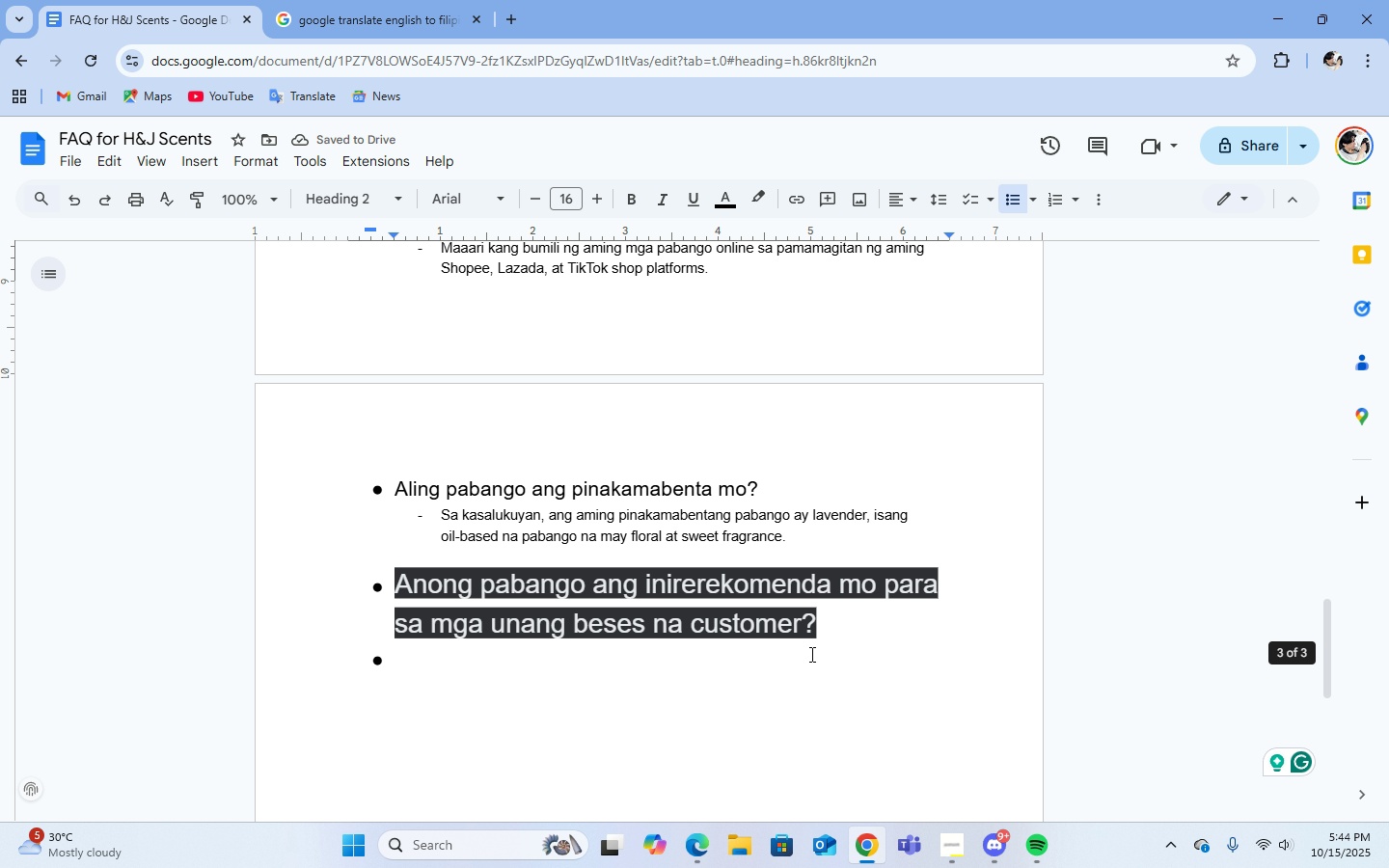 
left_click([823, 654])
 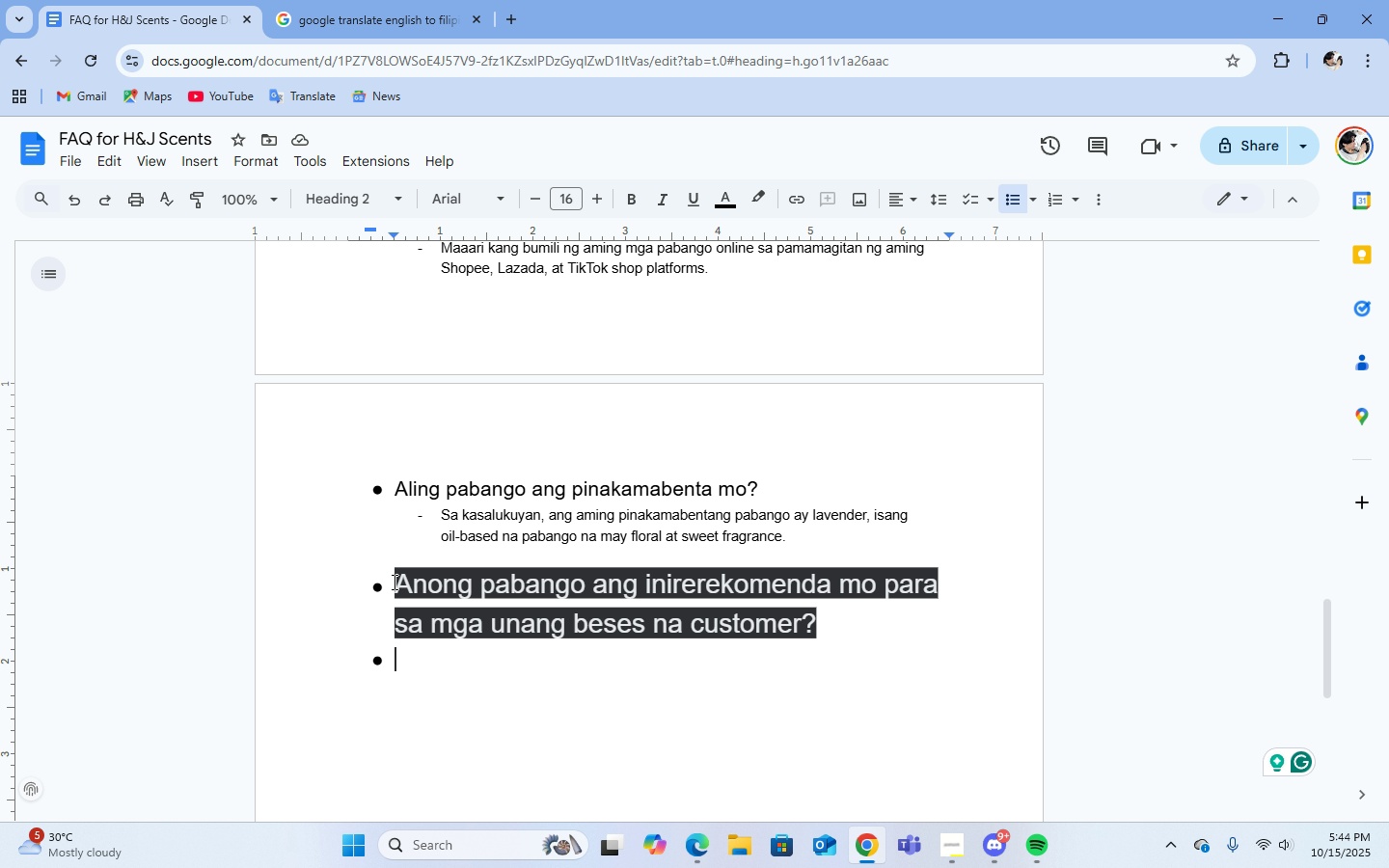 
left_click_drag(start_coordinate=[390, 581], to_coordinate=[822, 628])
 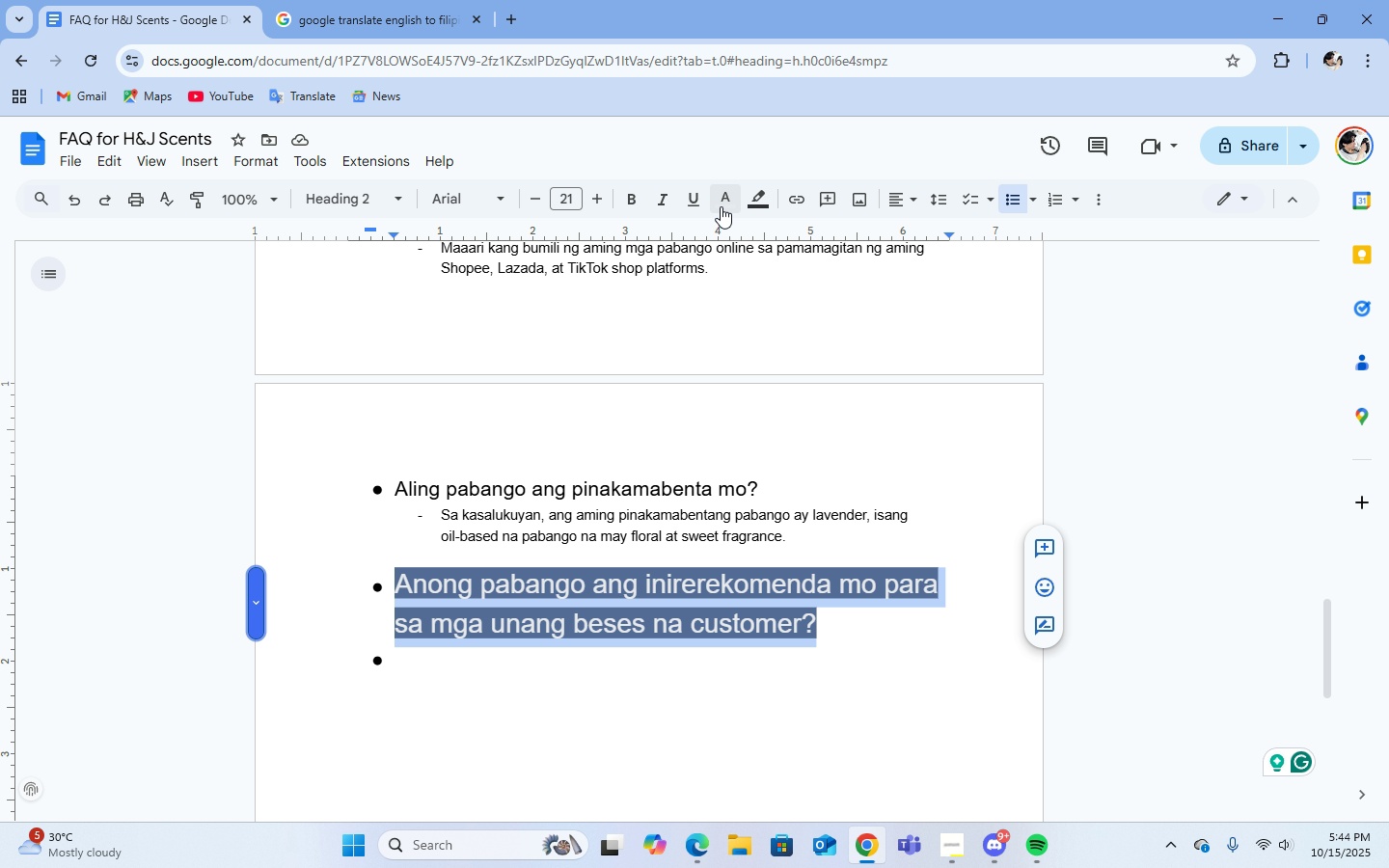 
left_click([721, 206])
 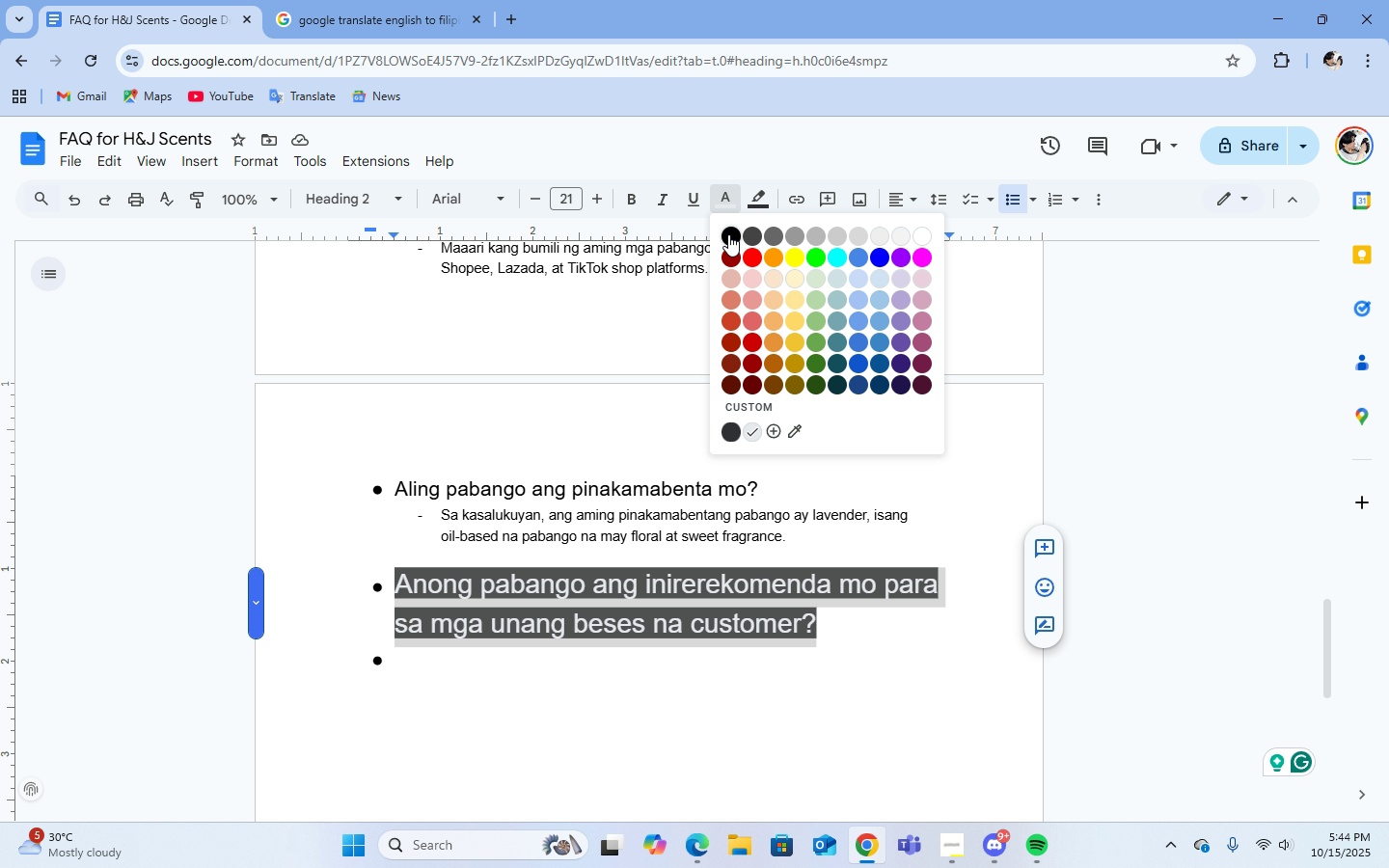 
left_click([728, 234])
 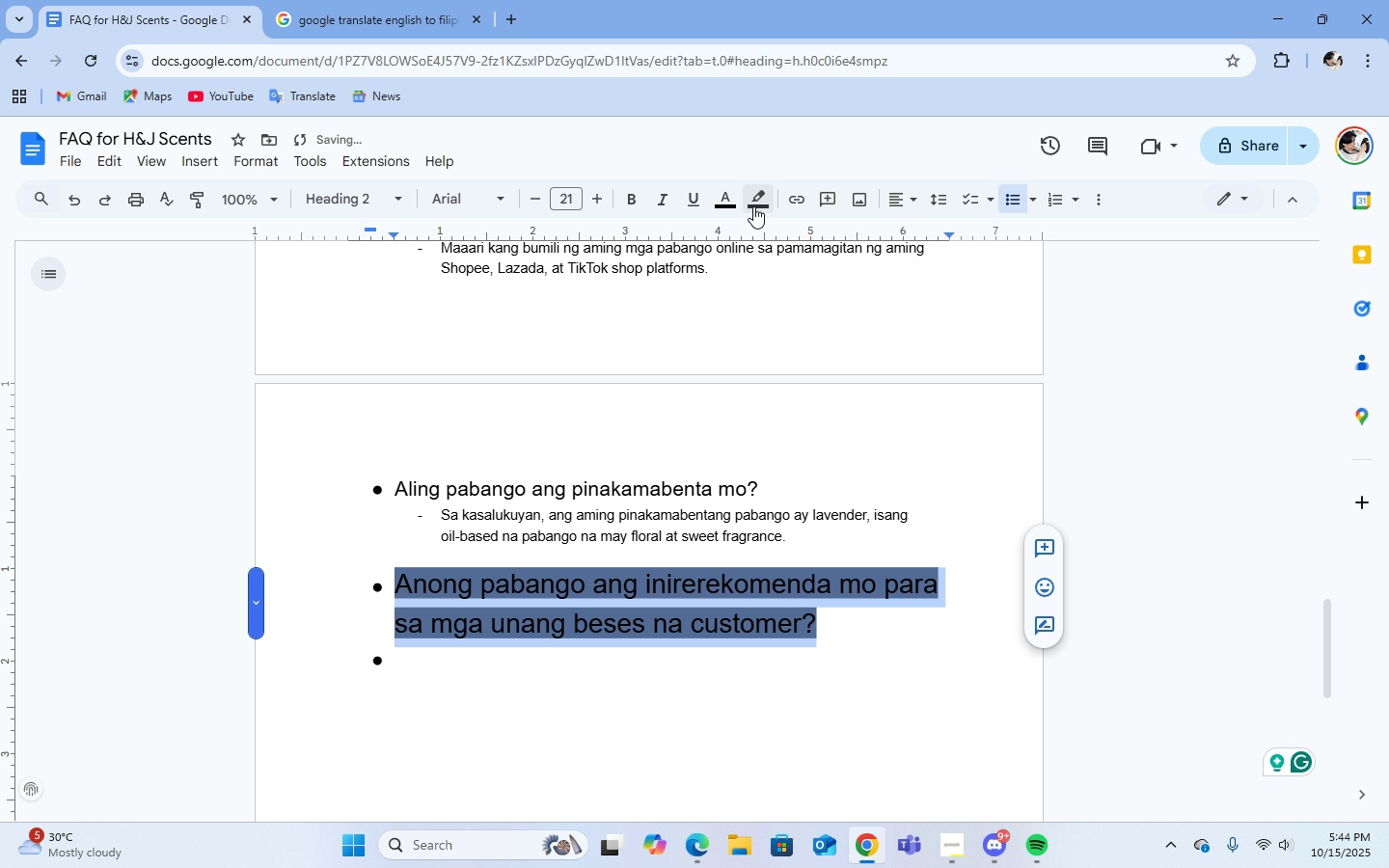 
left_click([753, 206])
 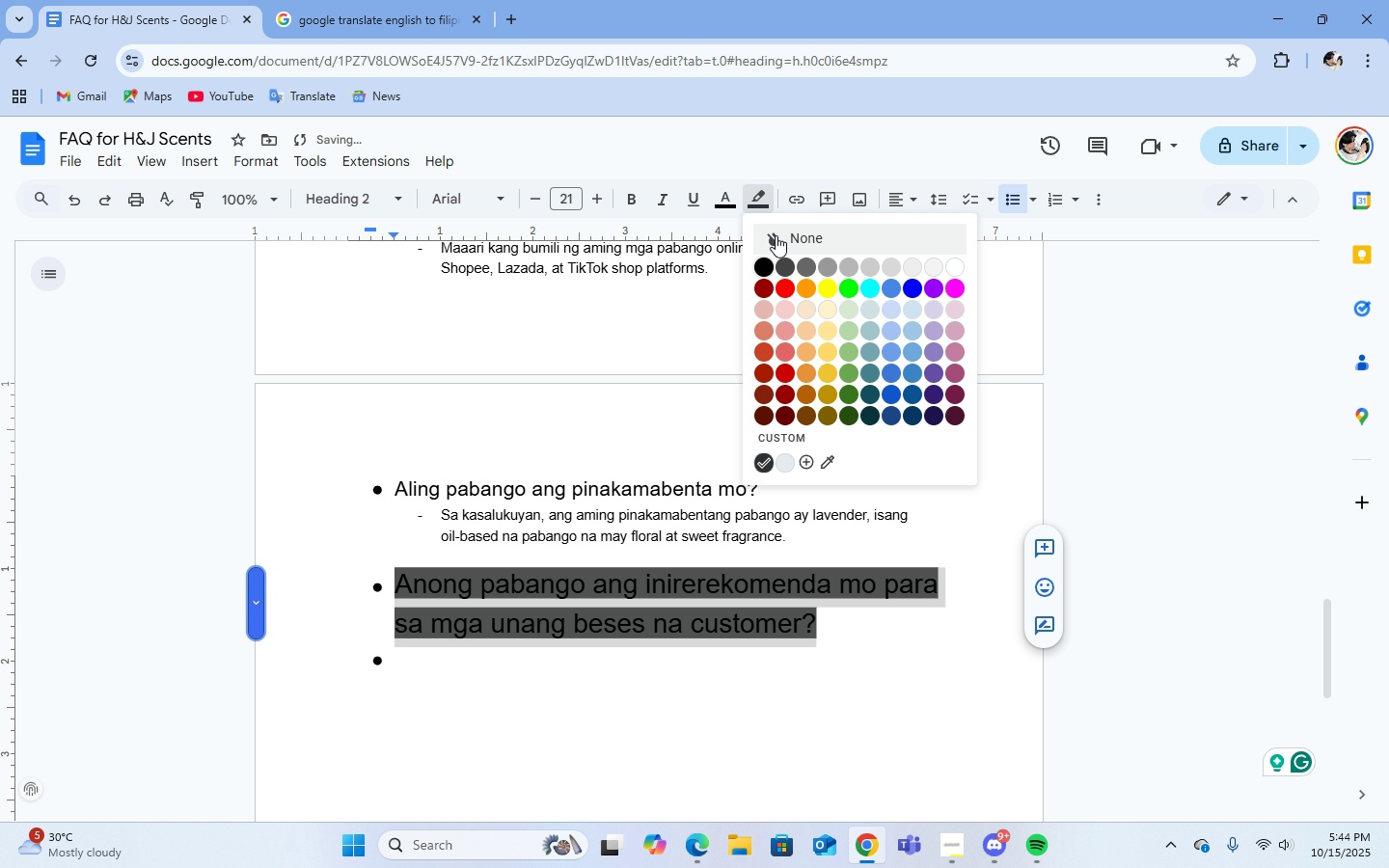 
left_click([776, 235])
 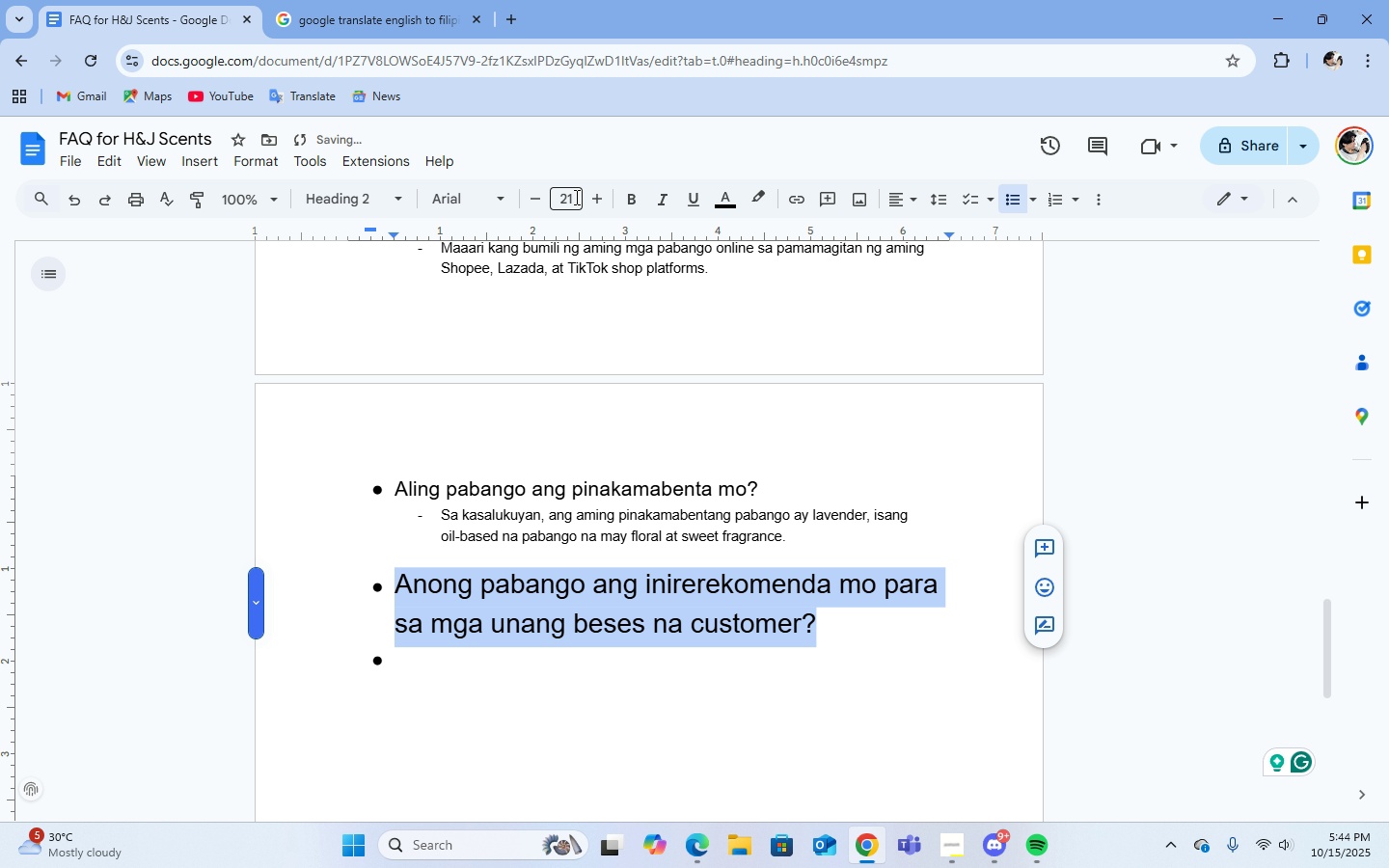 
left_click([575, 197])
 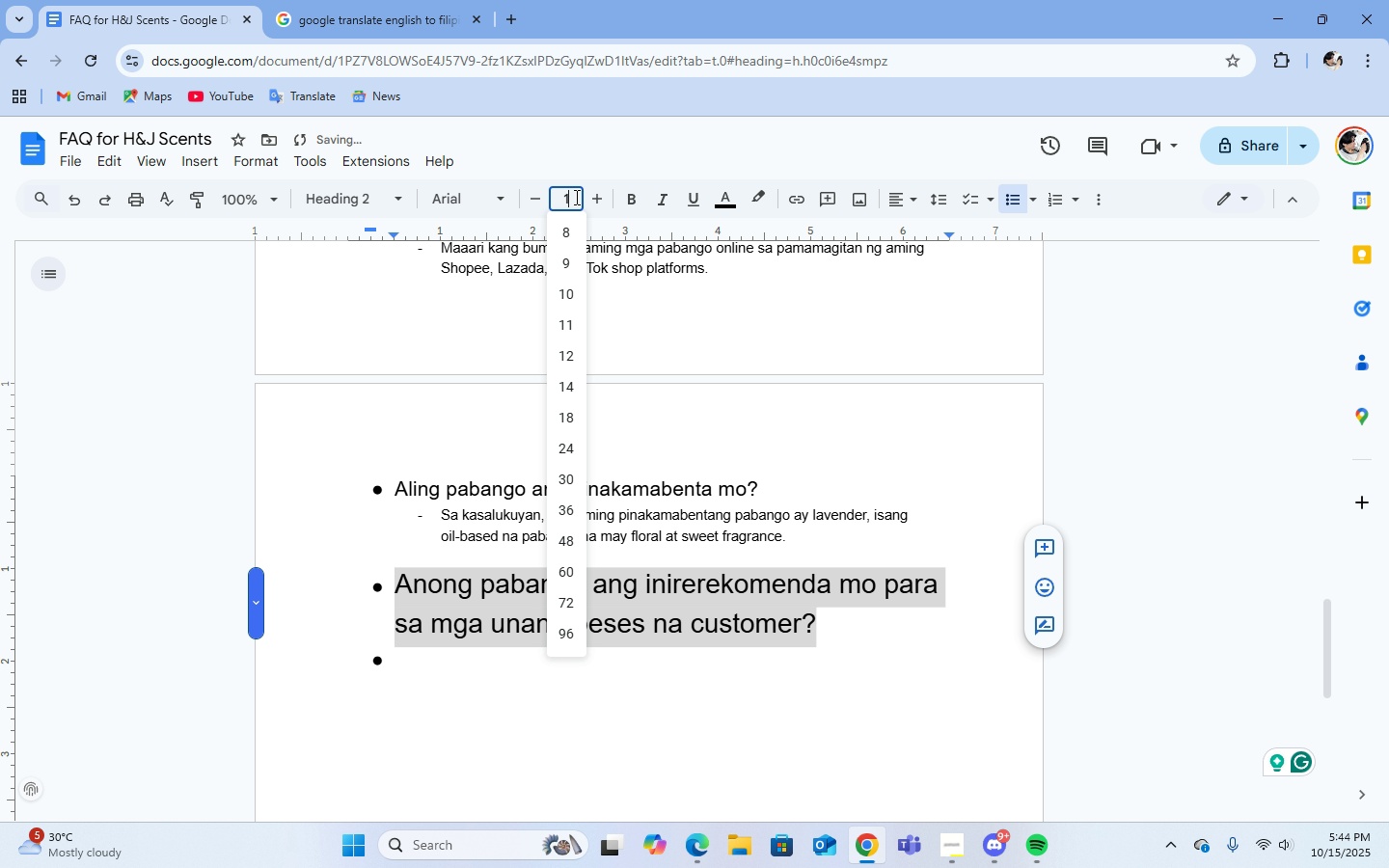 
key(Numpad1)
 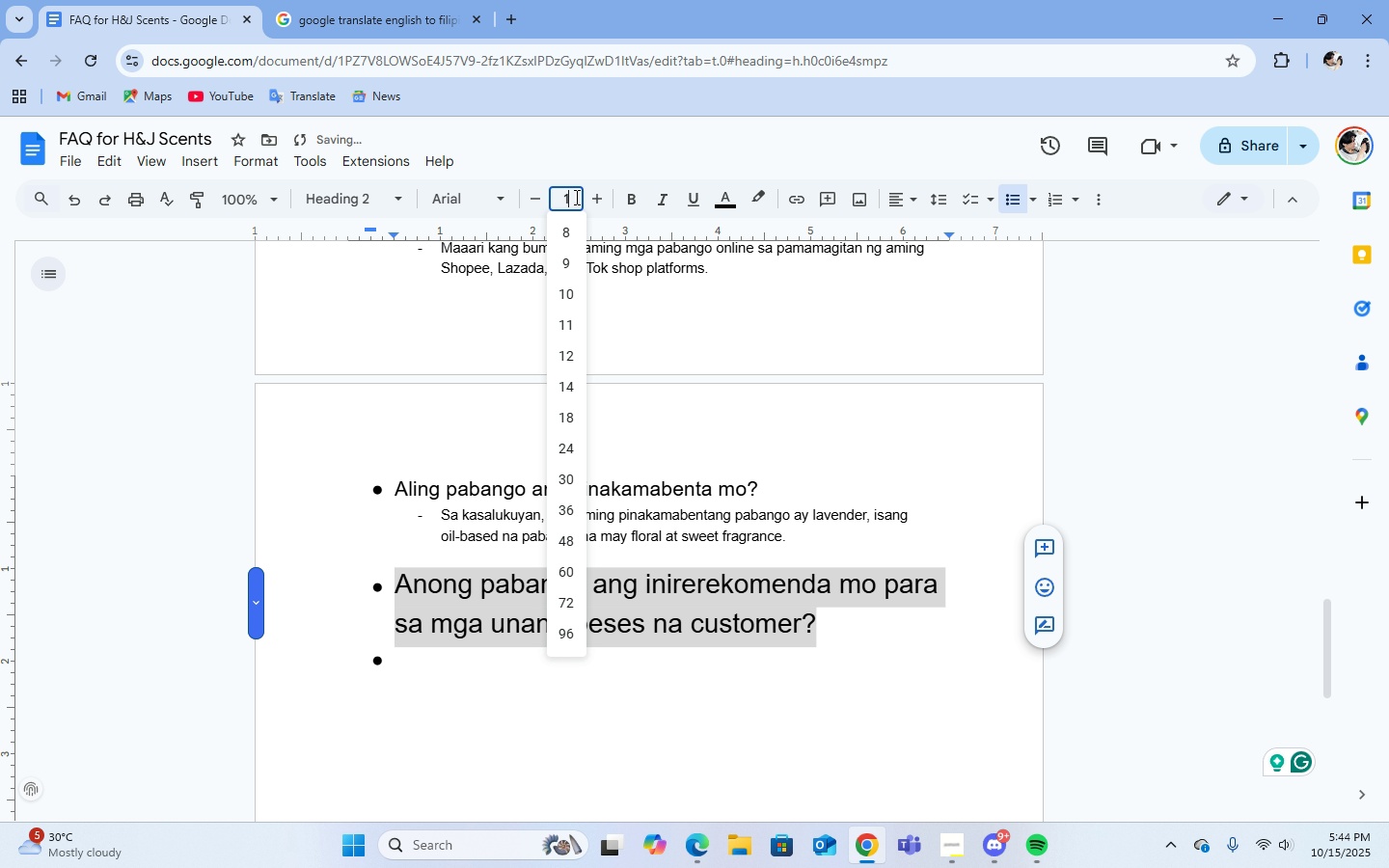 
key(Numpad6)
 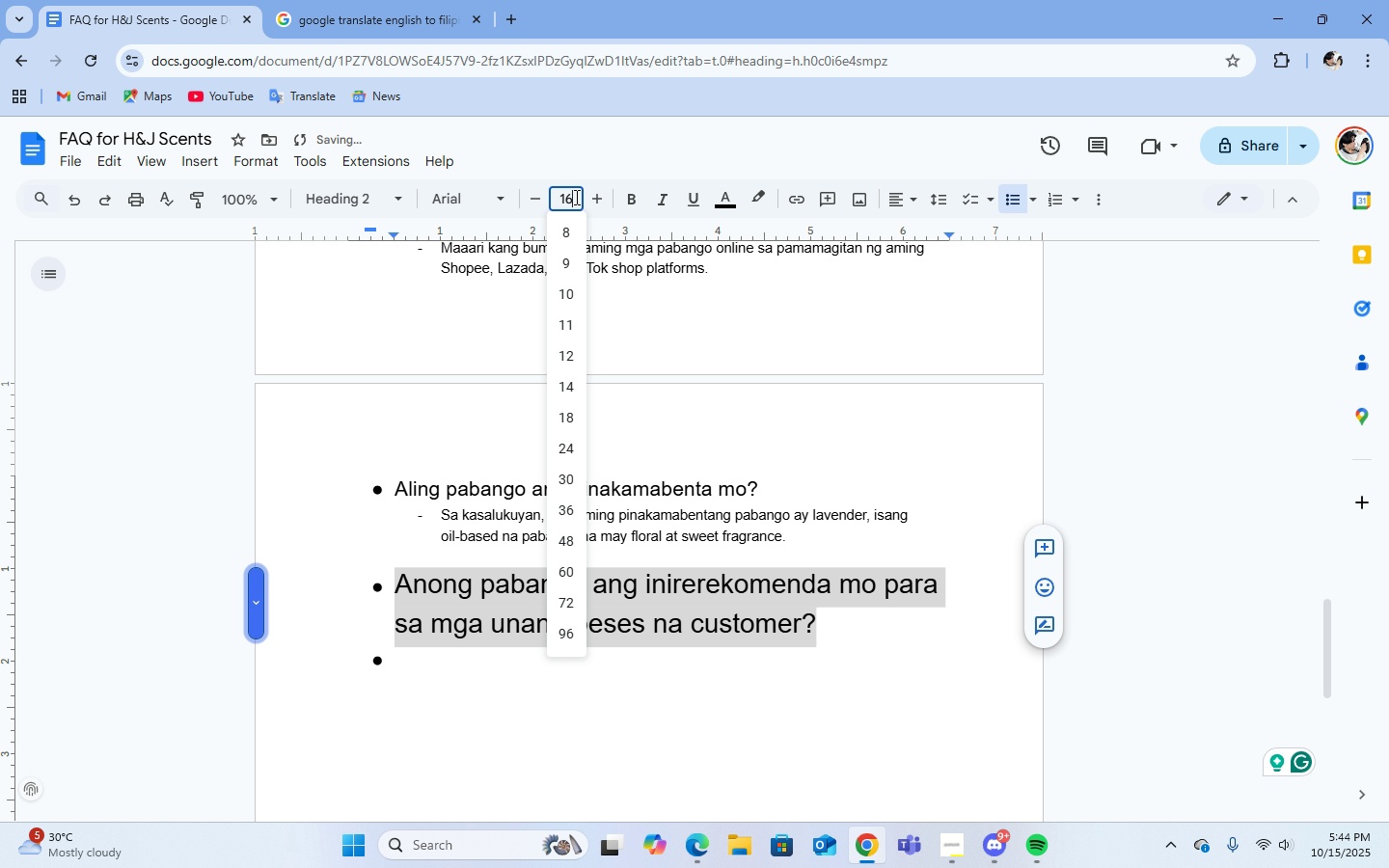 
key(Enter)
 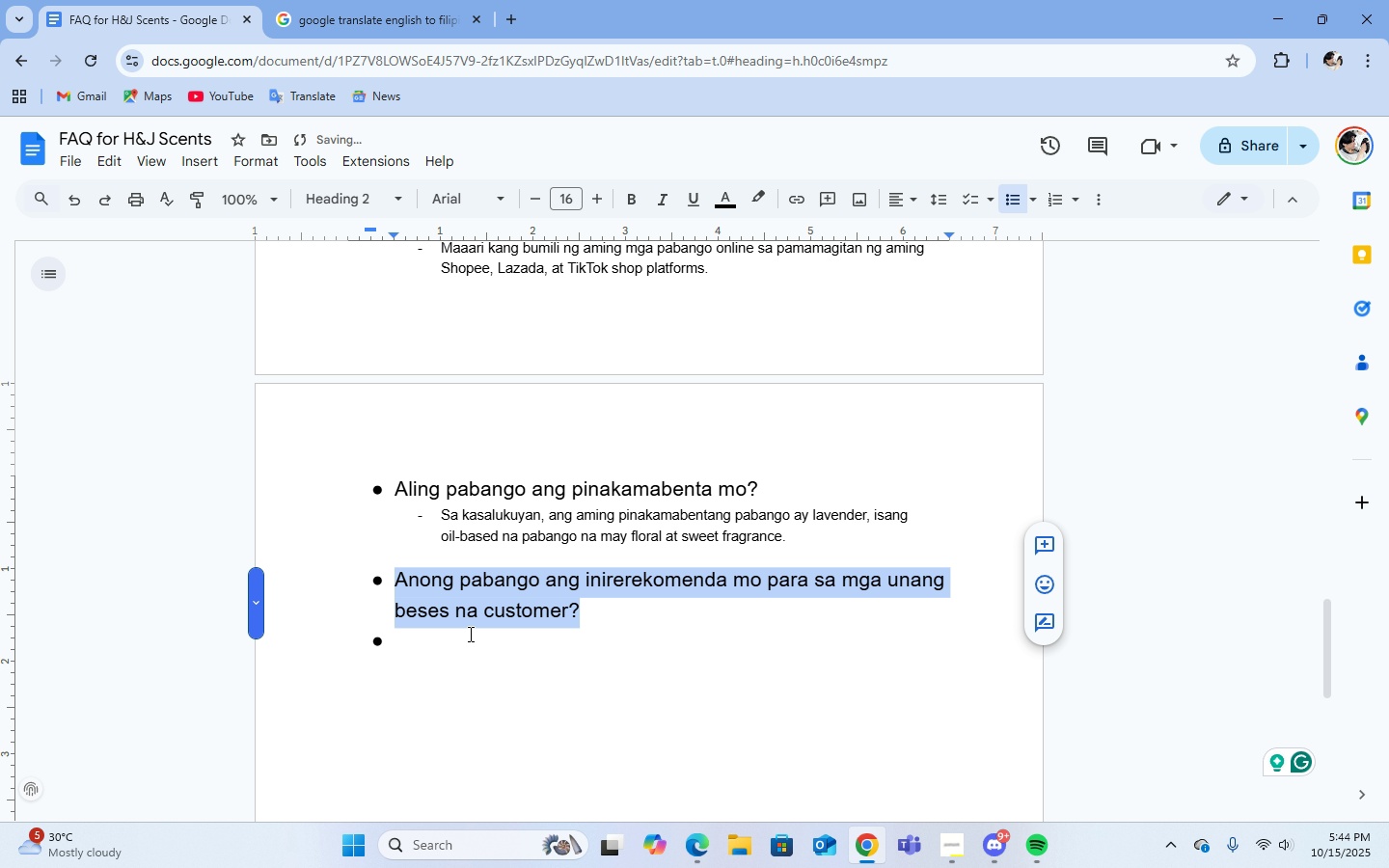 
left_click([472, 652])
 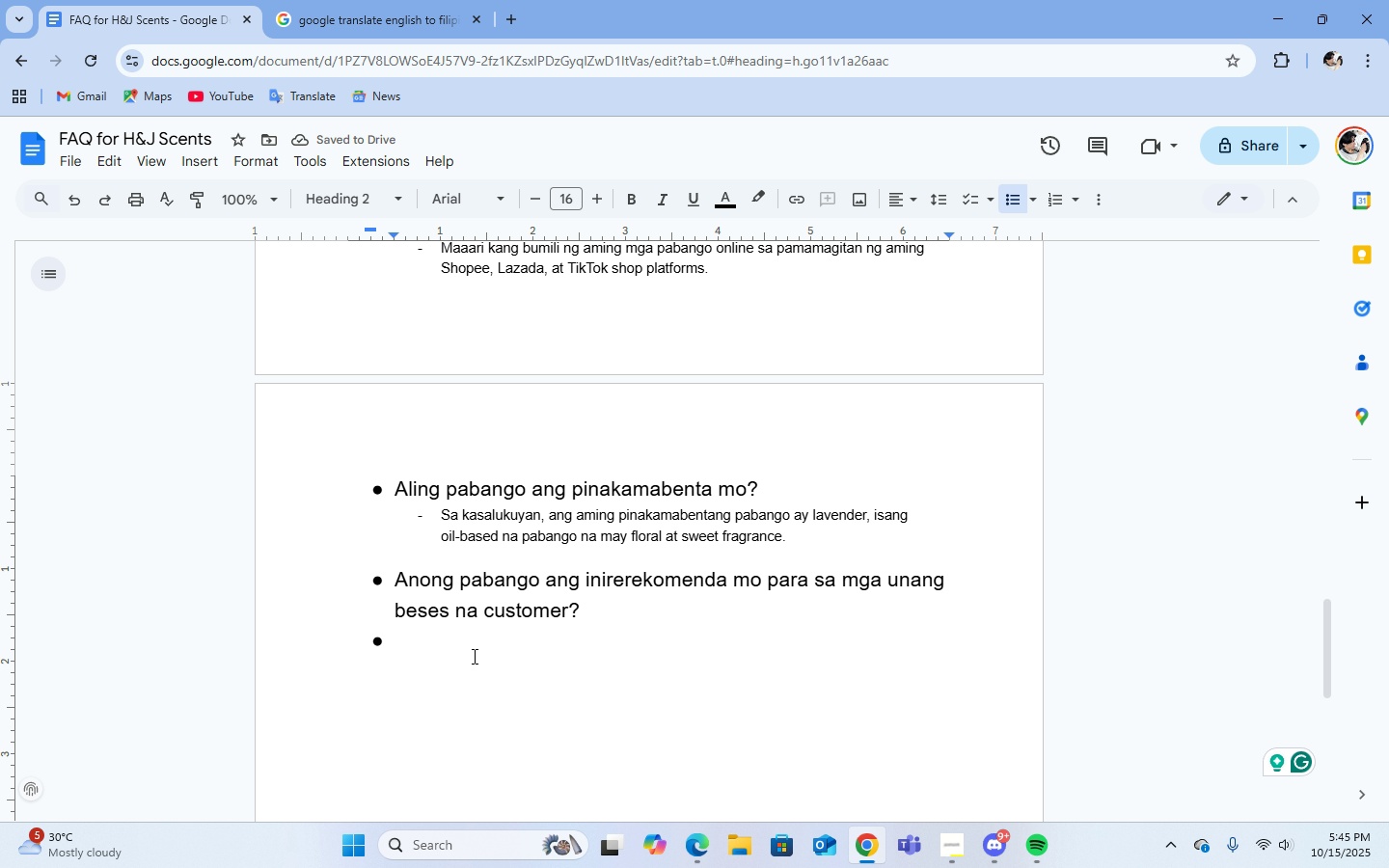 
key(Backspace)
 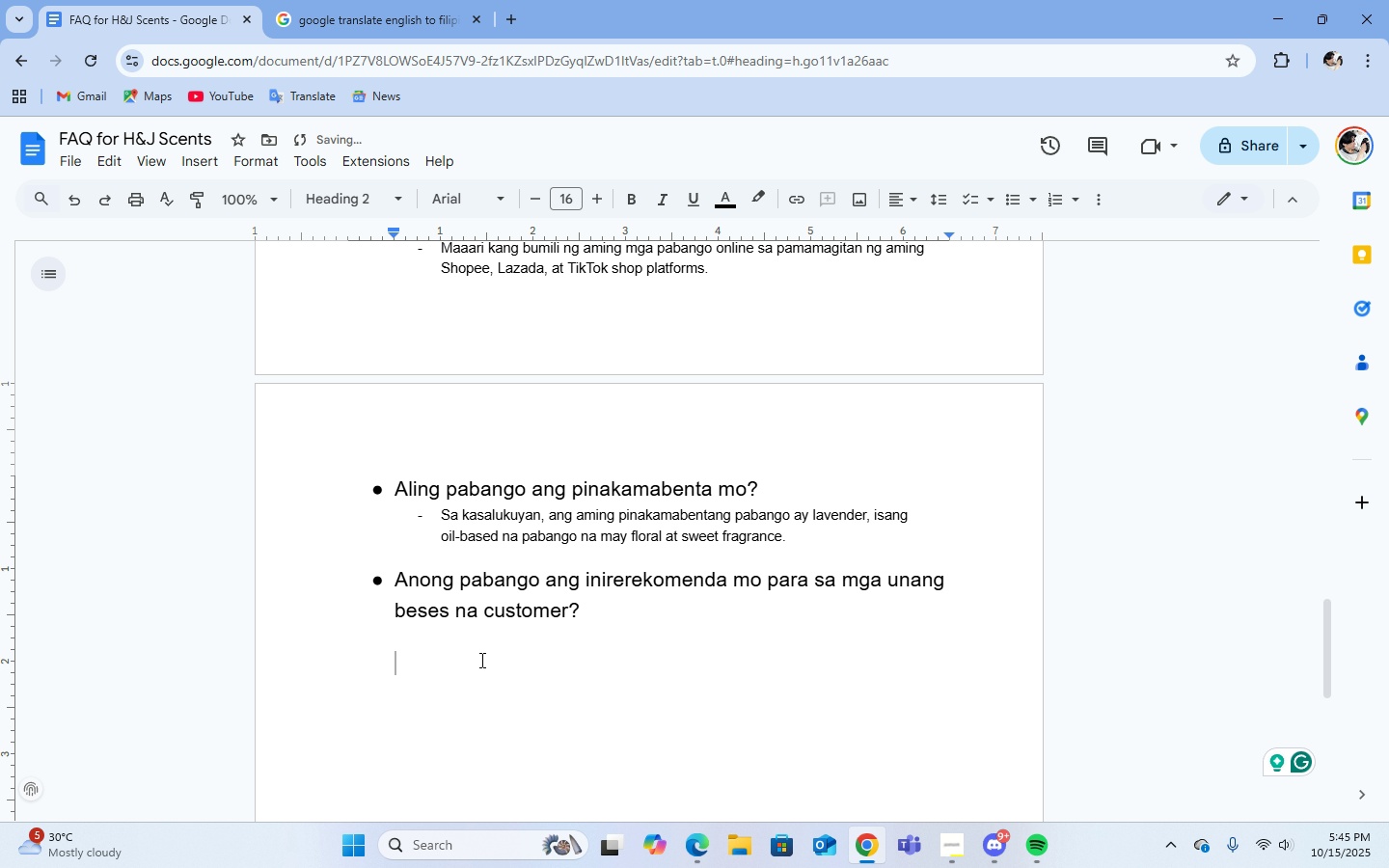 
key(Backspace)
 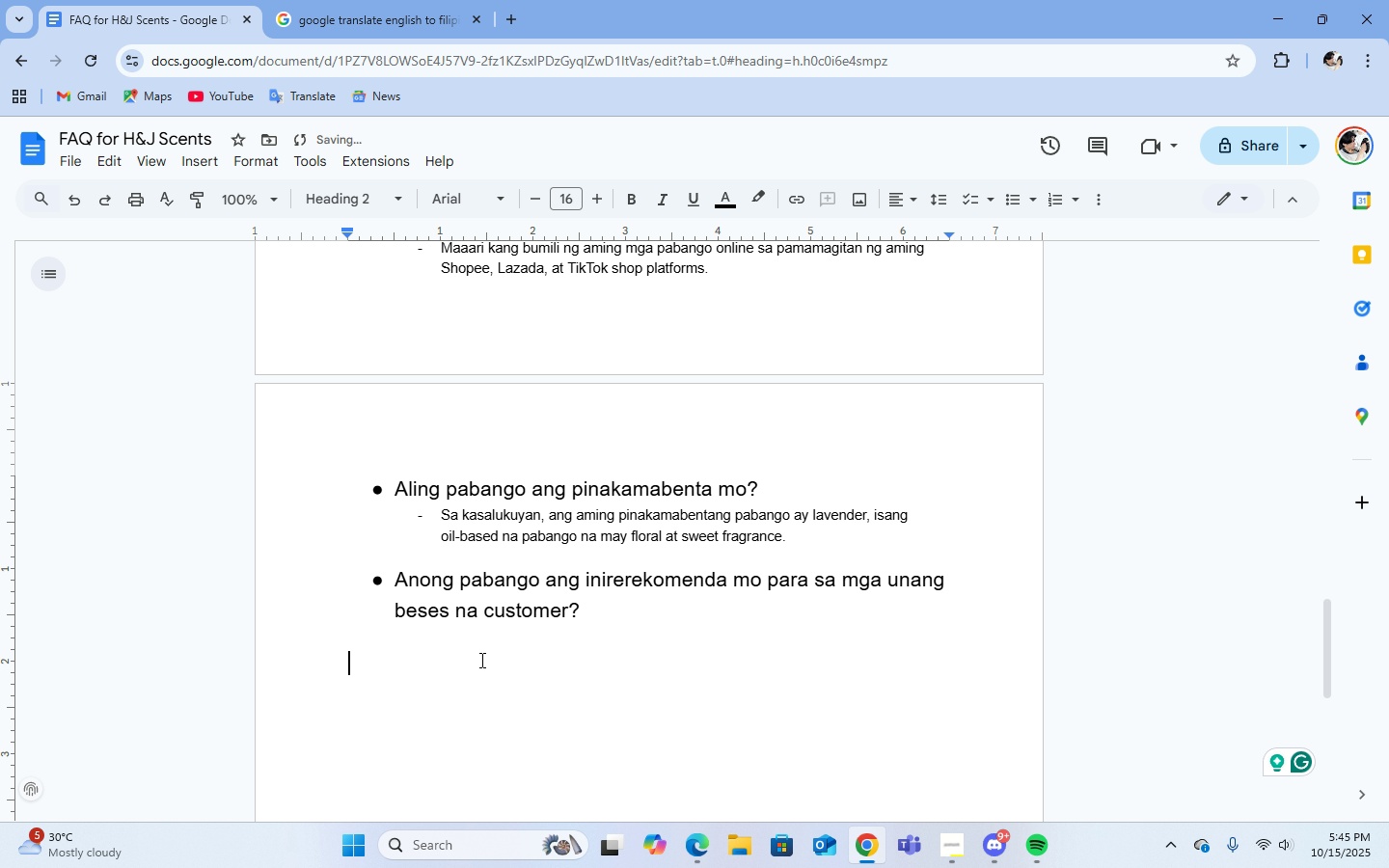 
key(Backspace)
 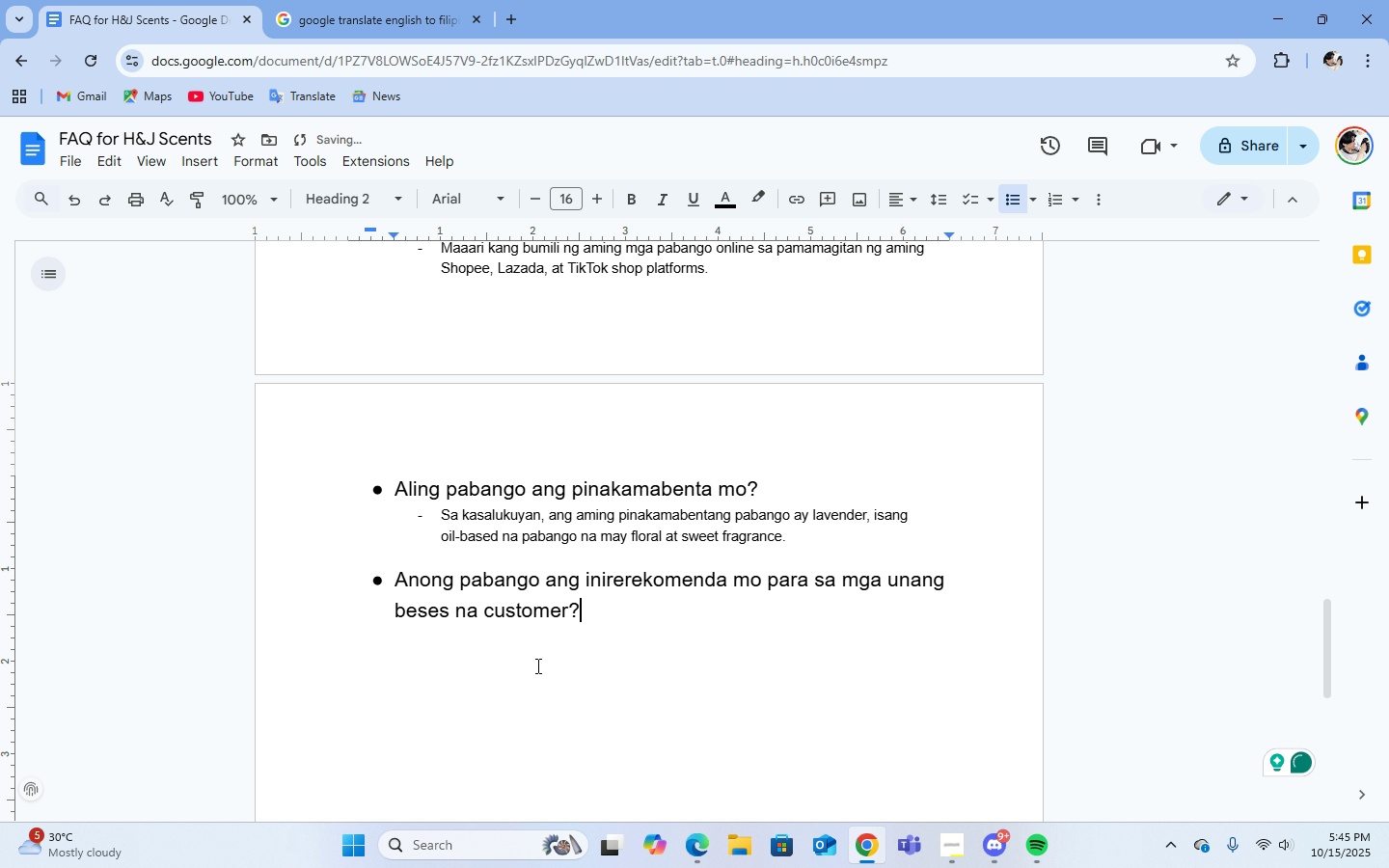 
key(Enter)
 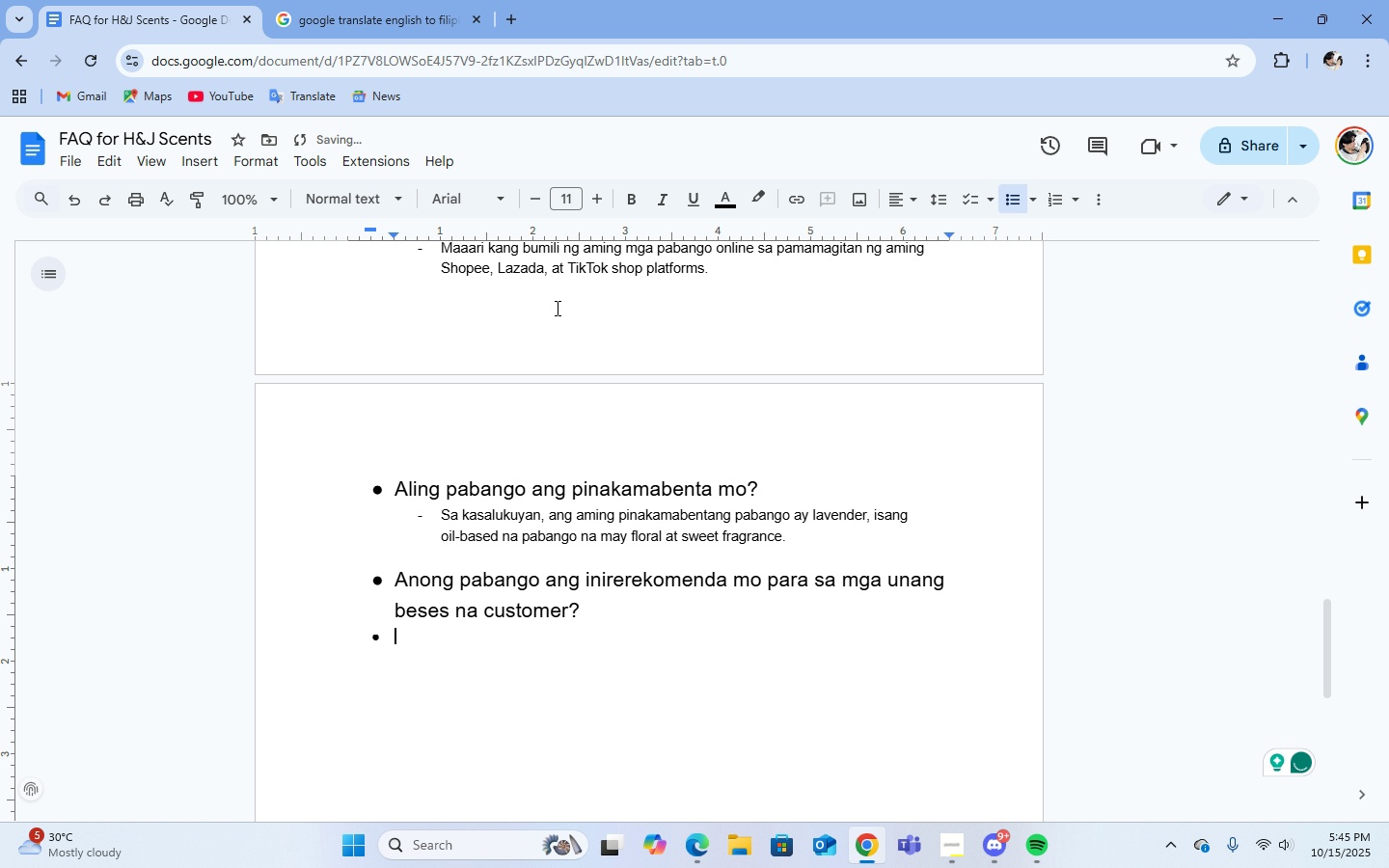 
key(Backspace)
 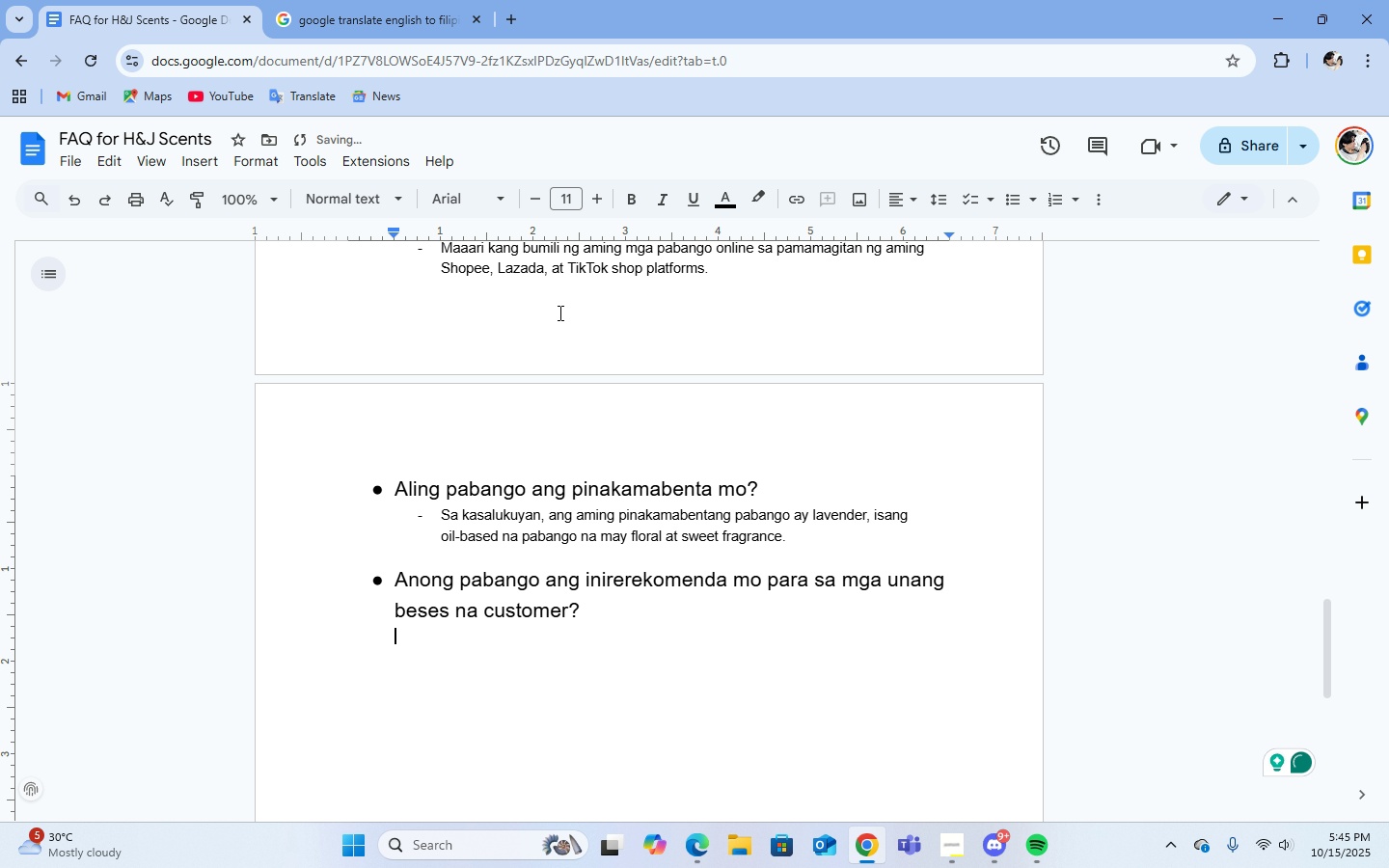 
key(Minus)
 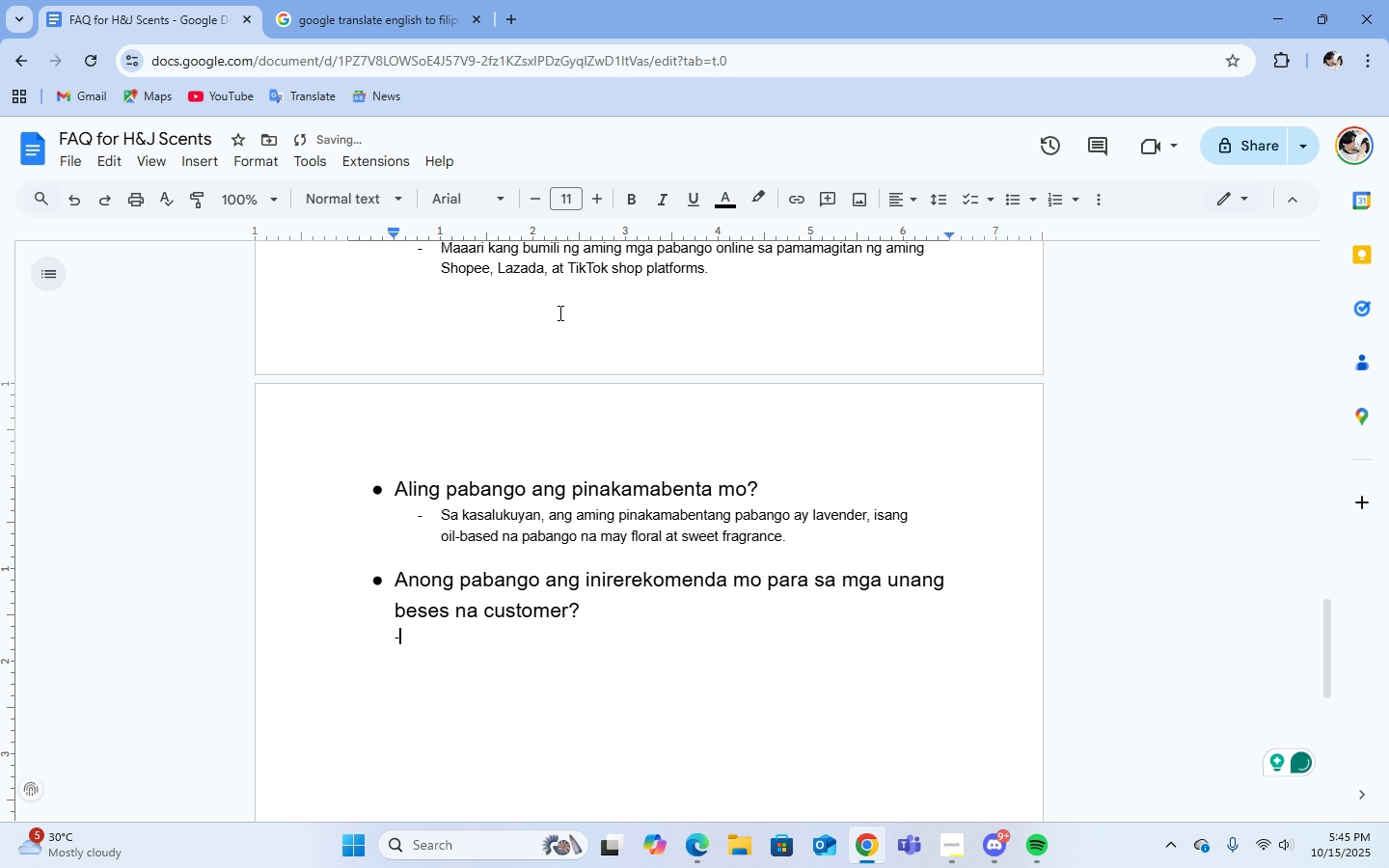 
key(Space)
 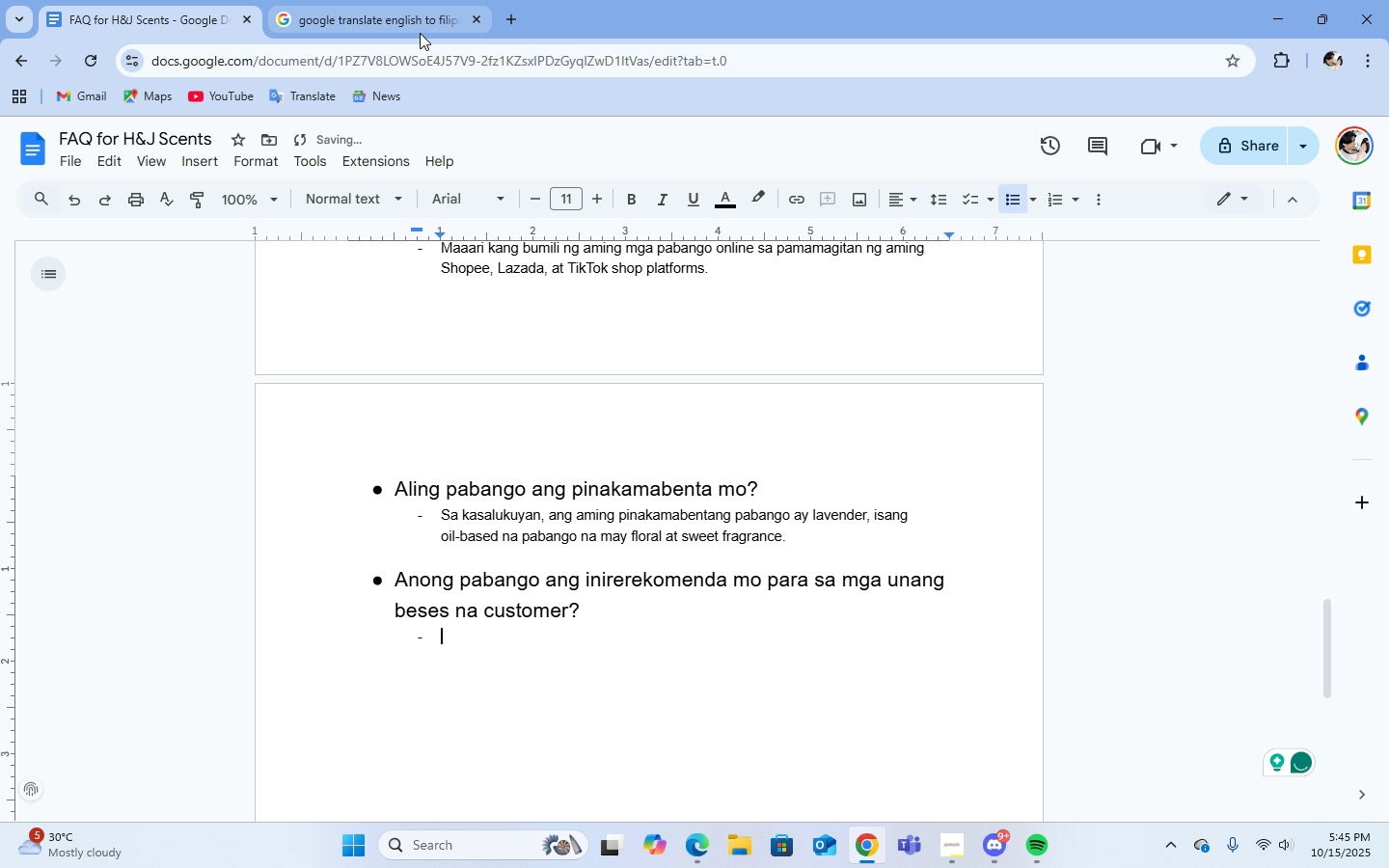 
left_click([414, 28])
 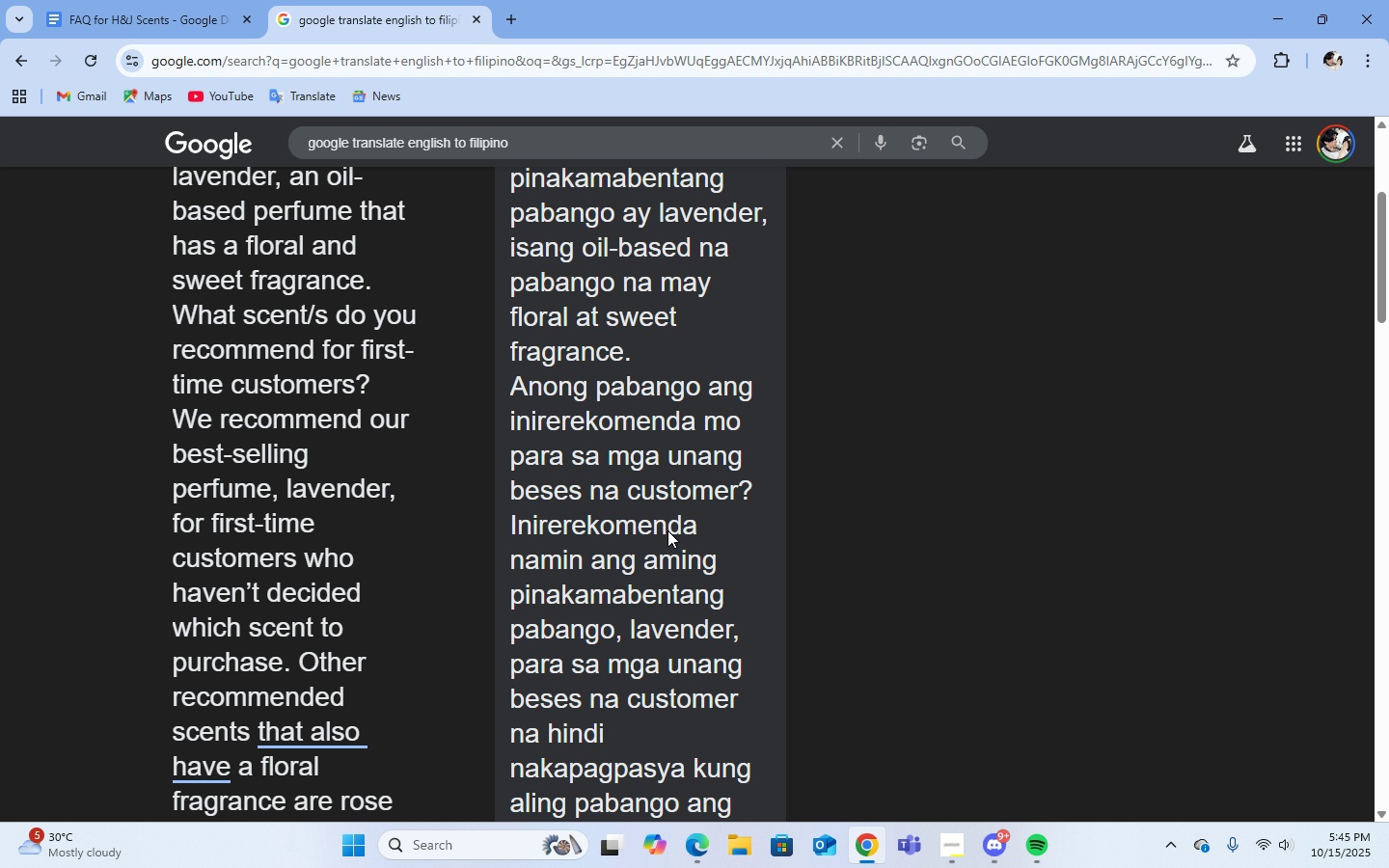 
scroll: coordinate [578, 480], scroll_direction: down, amount: 2.0
 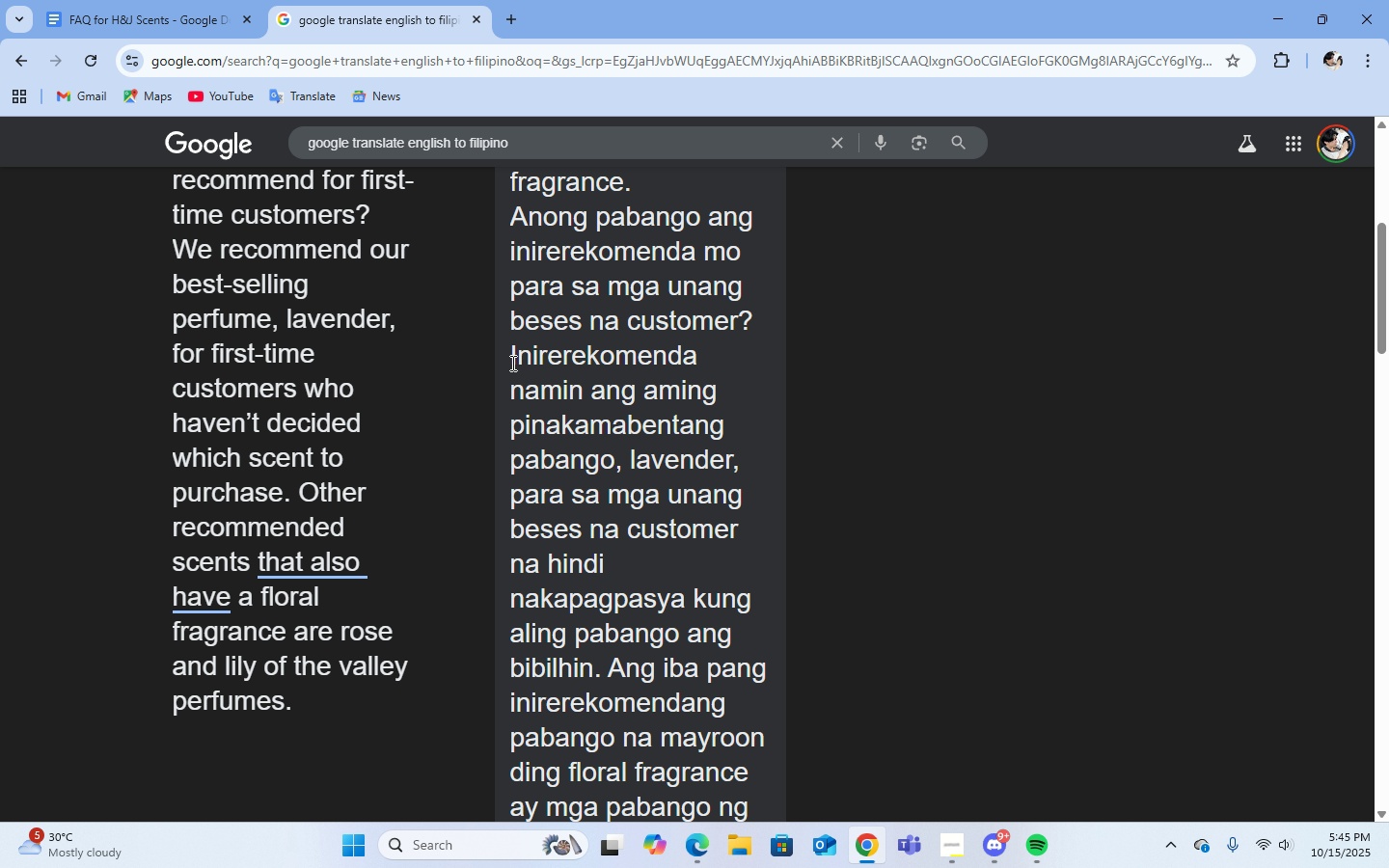 
left_click_drag(start_coordinate=[511, 363], to_coordinate=[739, 672])
 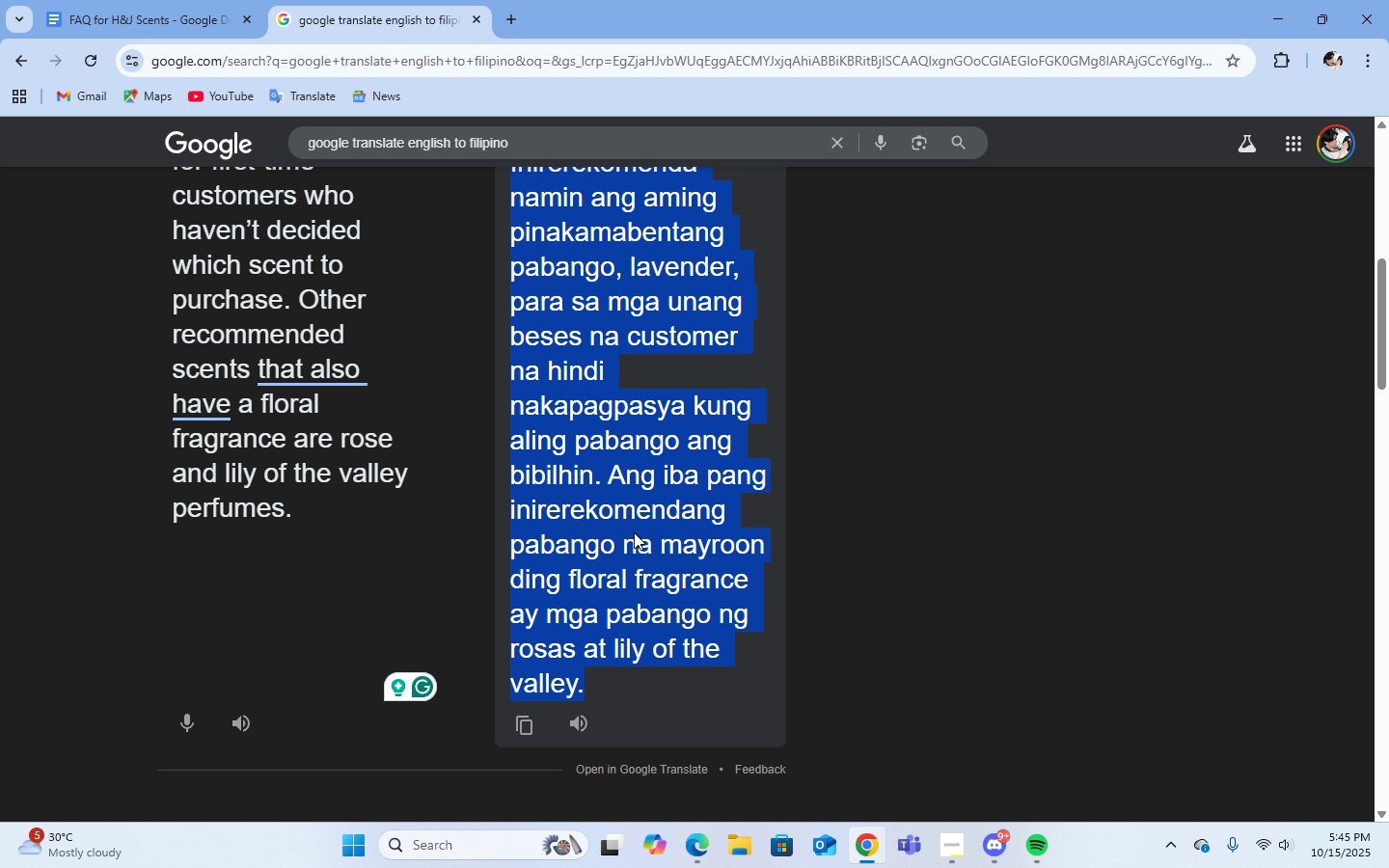 
scroll: coordinate [734, 574], scroll_direction: down, amount: 2.0
 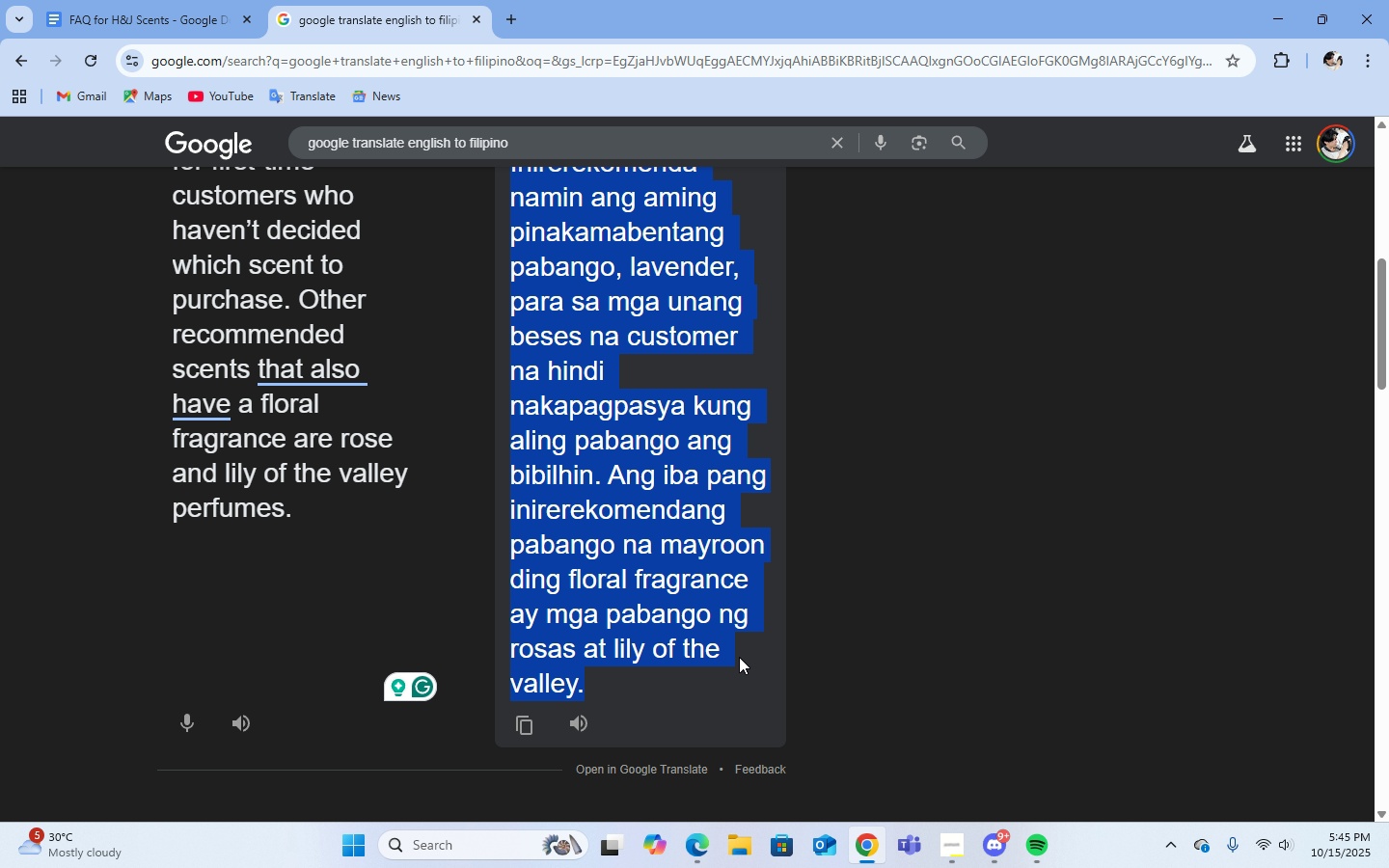 
right_click([634, 532])
 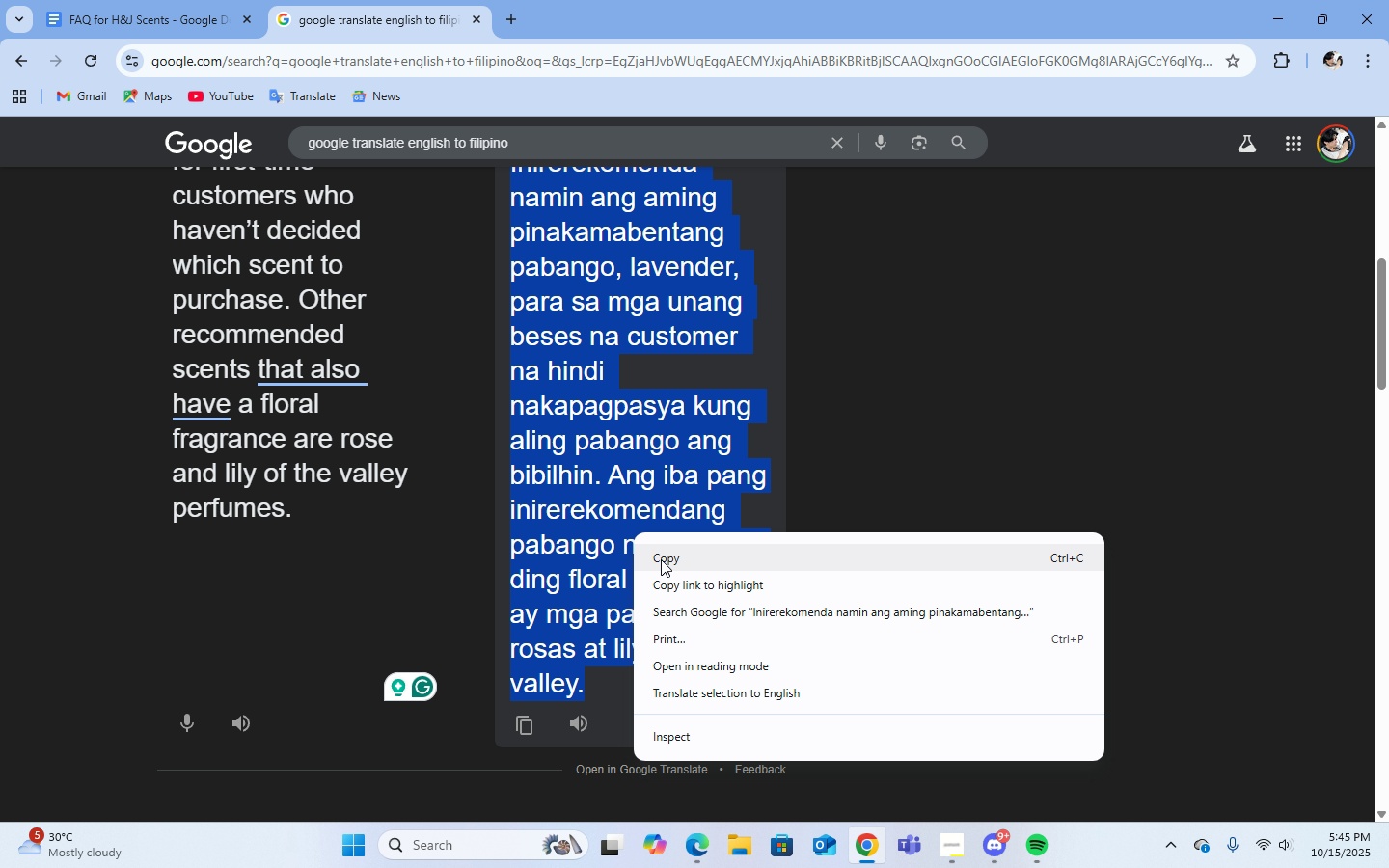 
left_click([661, 559])
 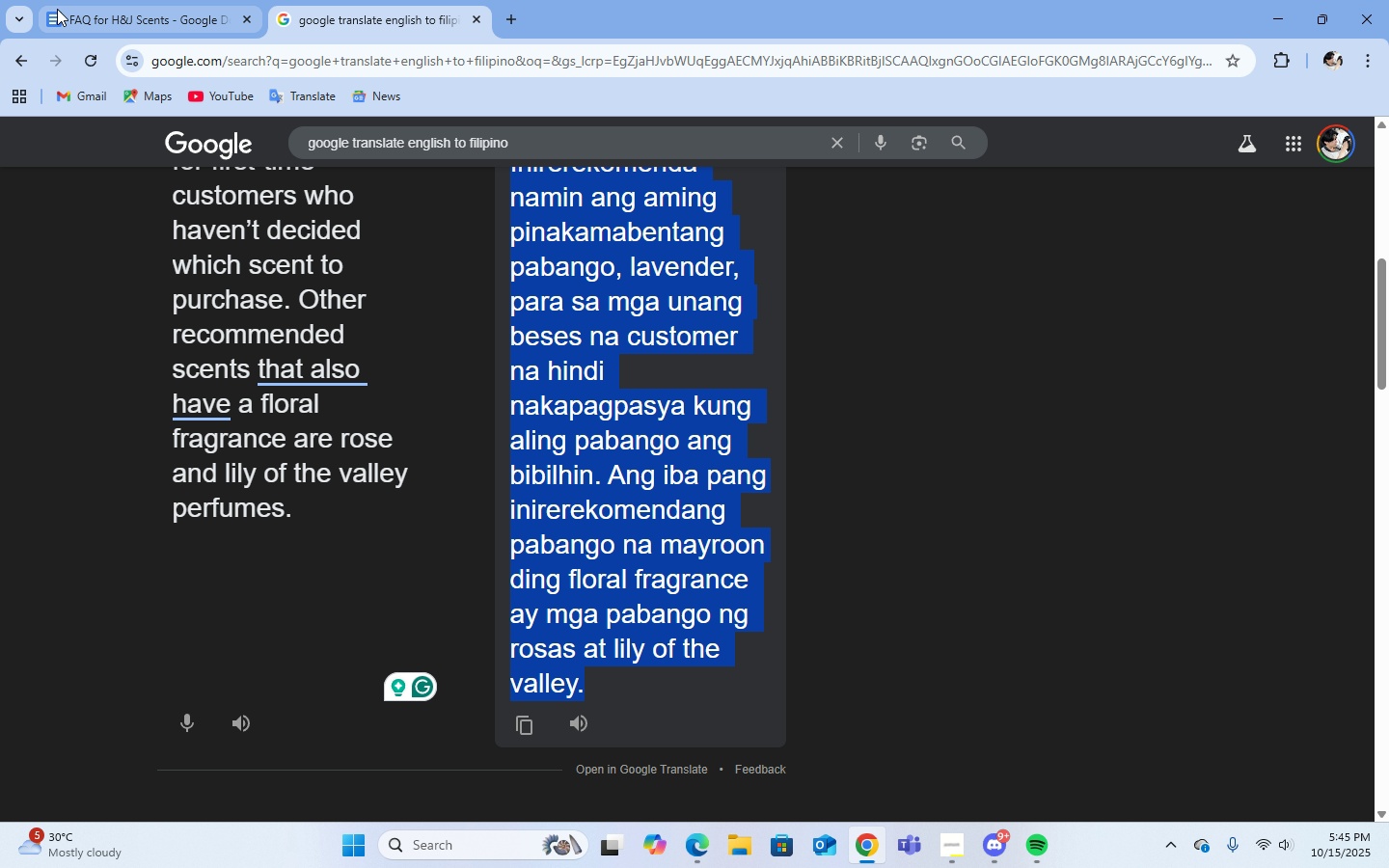 
left_click([68, 7])
 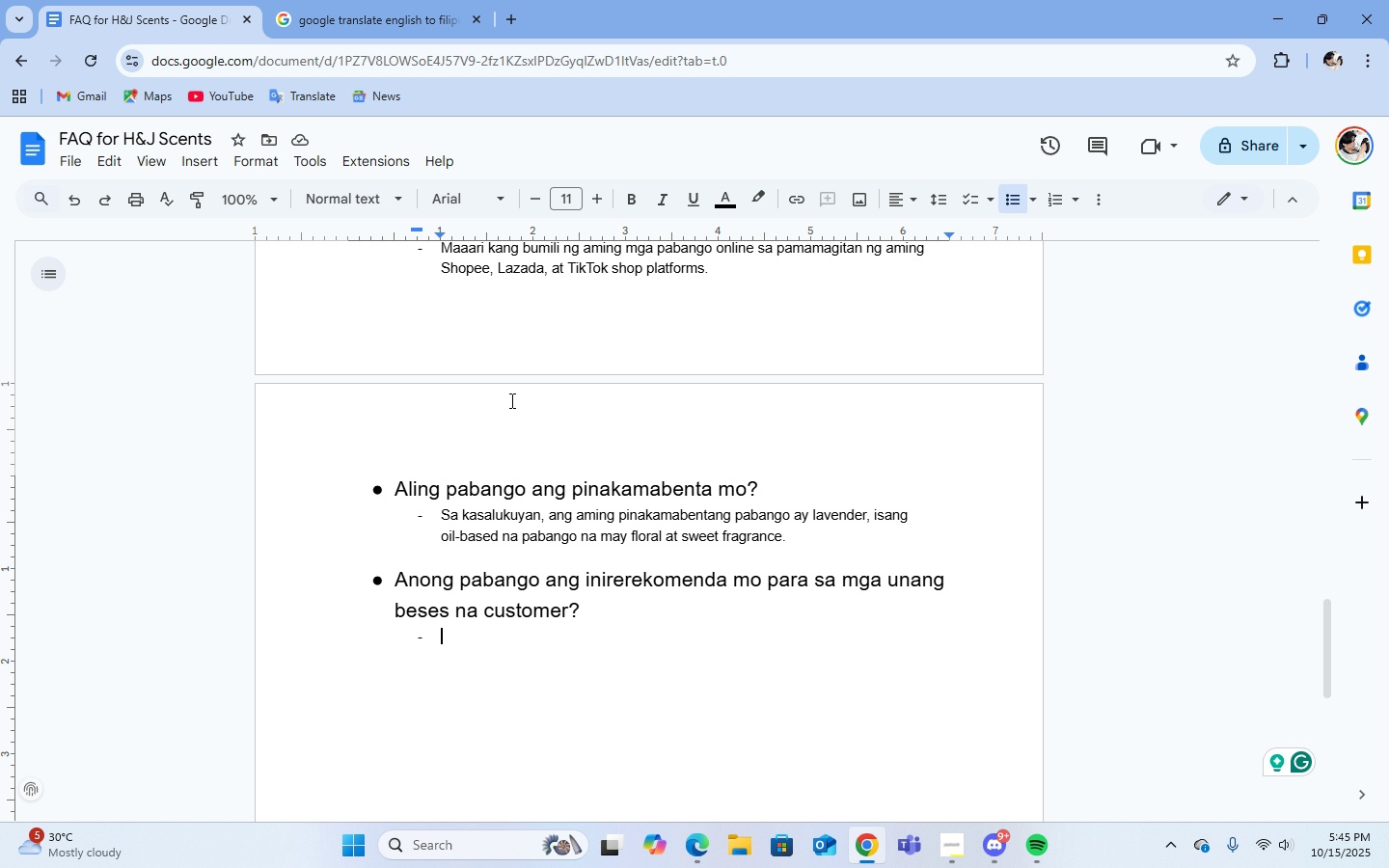 
scroll: coordinate [525, 419], scroll_direction: down, amount: 1.0
 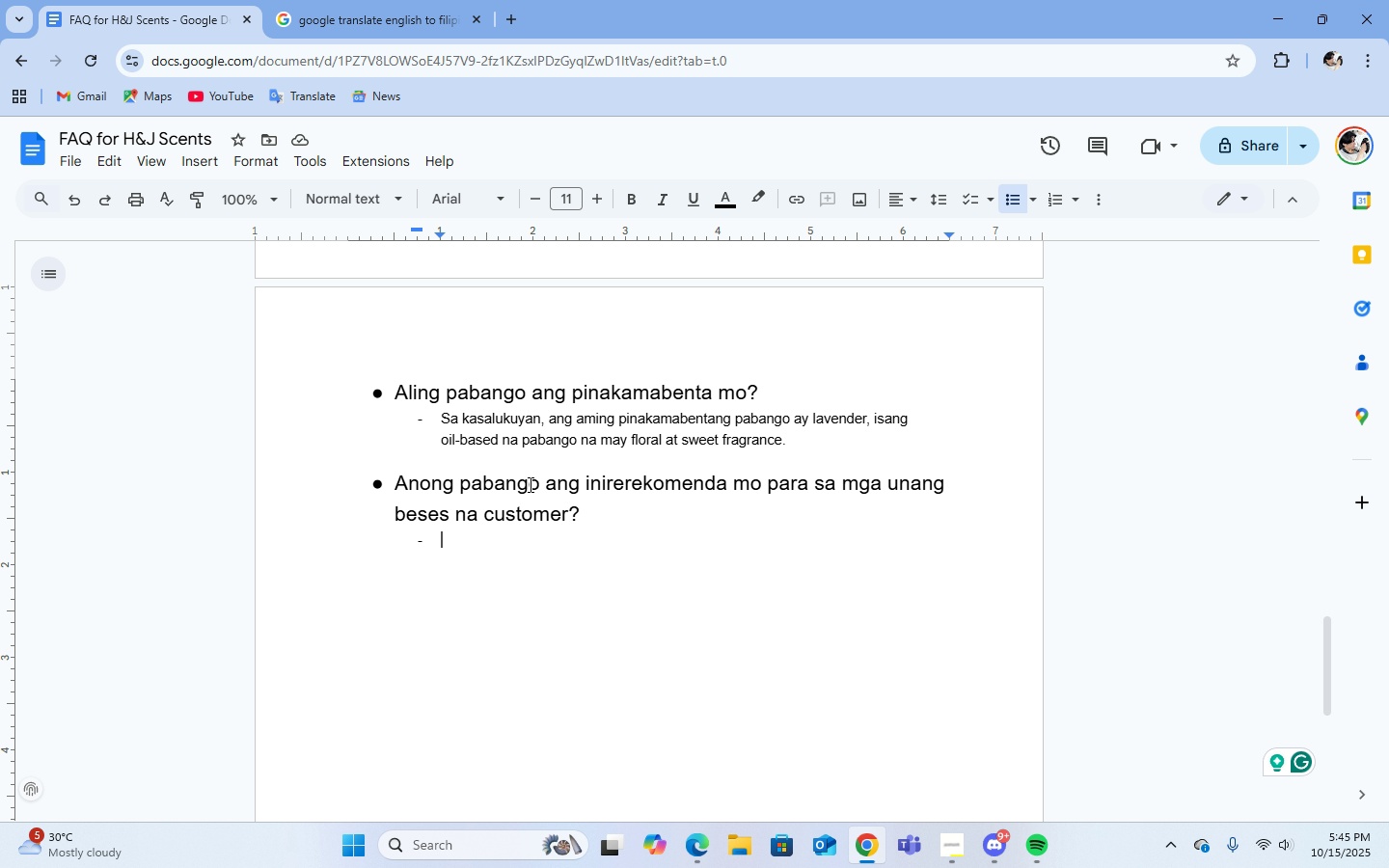 
key(Control+V)
 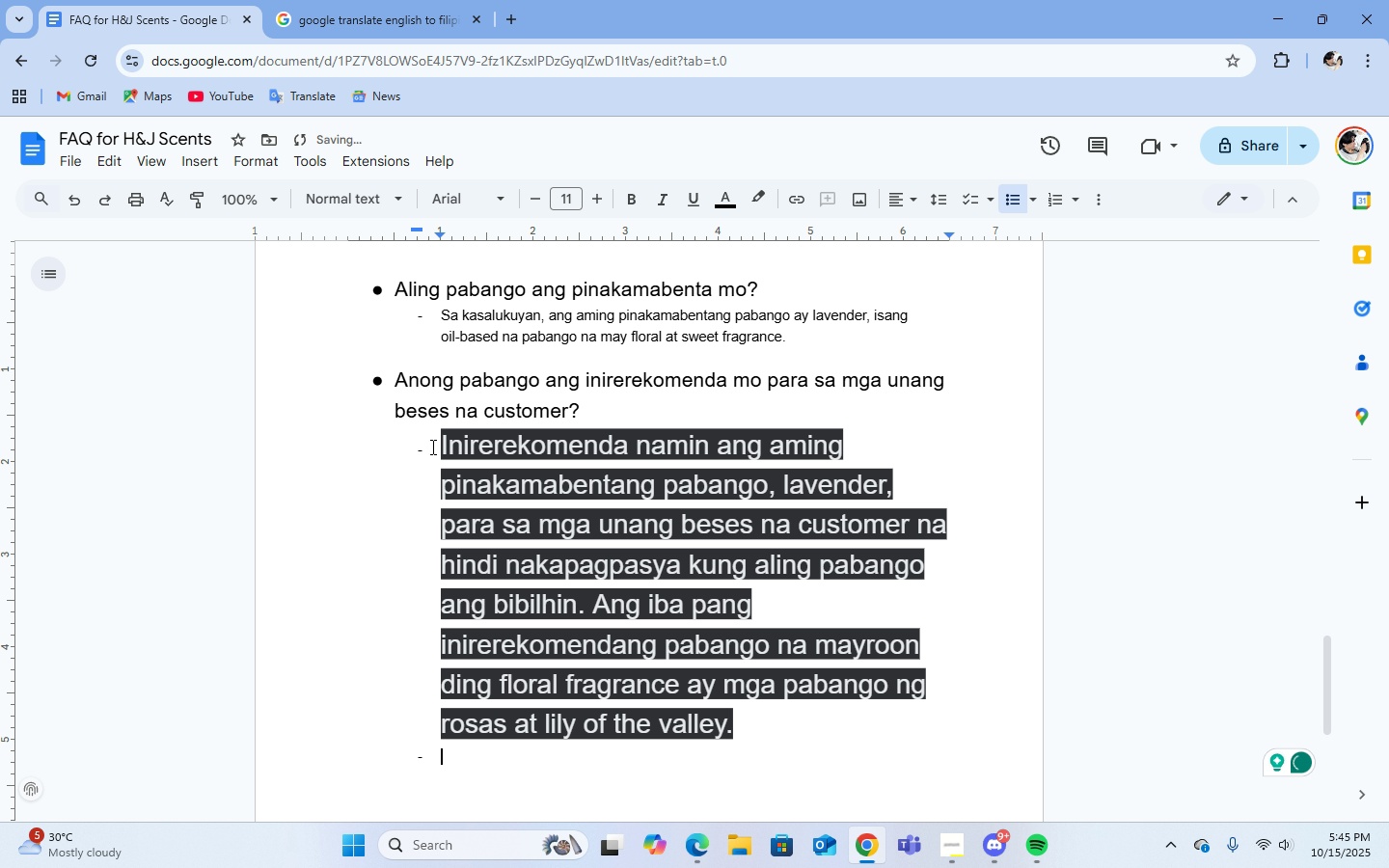 
left_click_drag(start_coordinate=[437, 443], to_coordinate=[747, 724])
 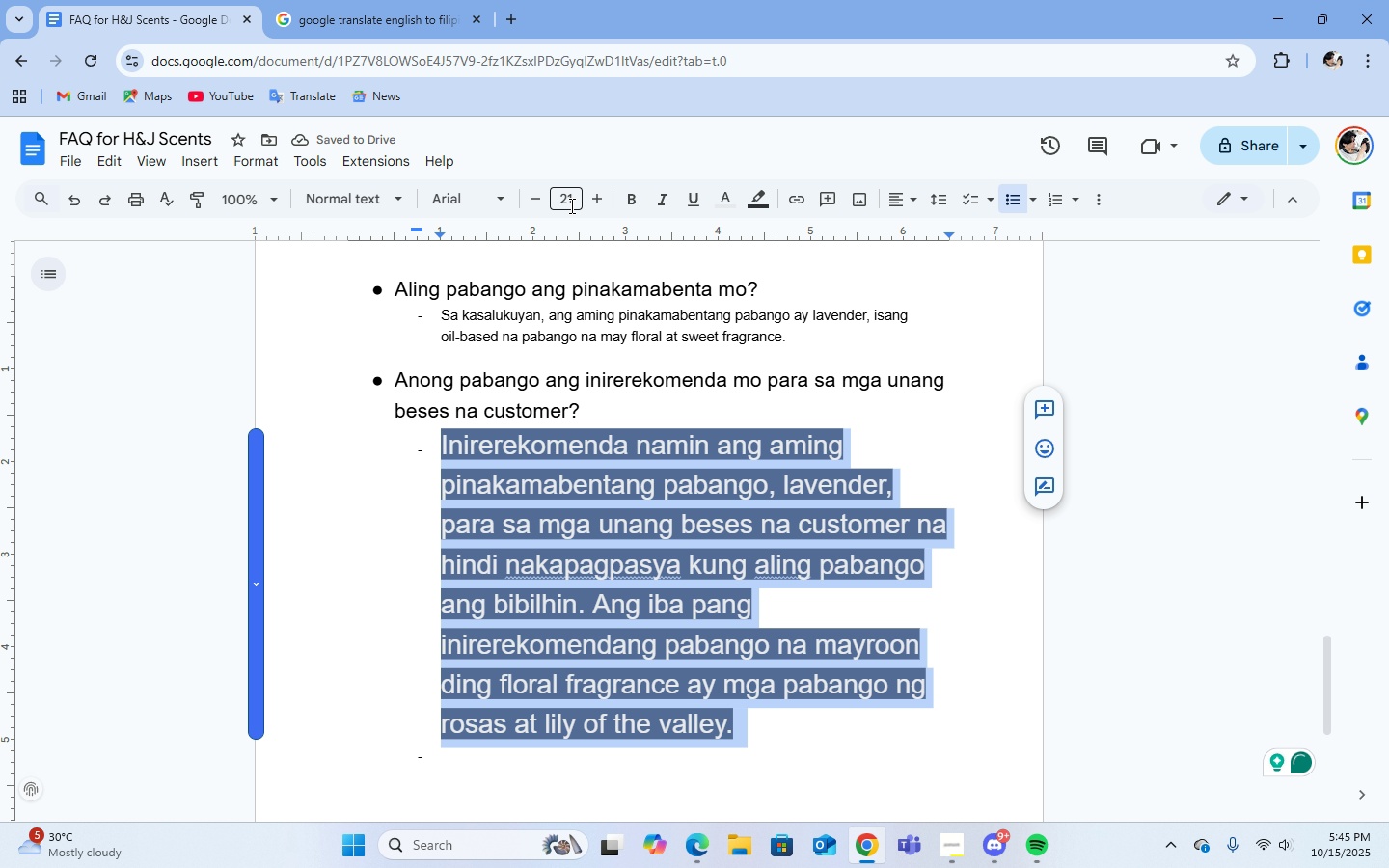 
double_click([570, 205])
 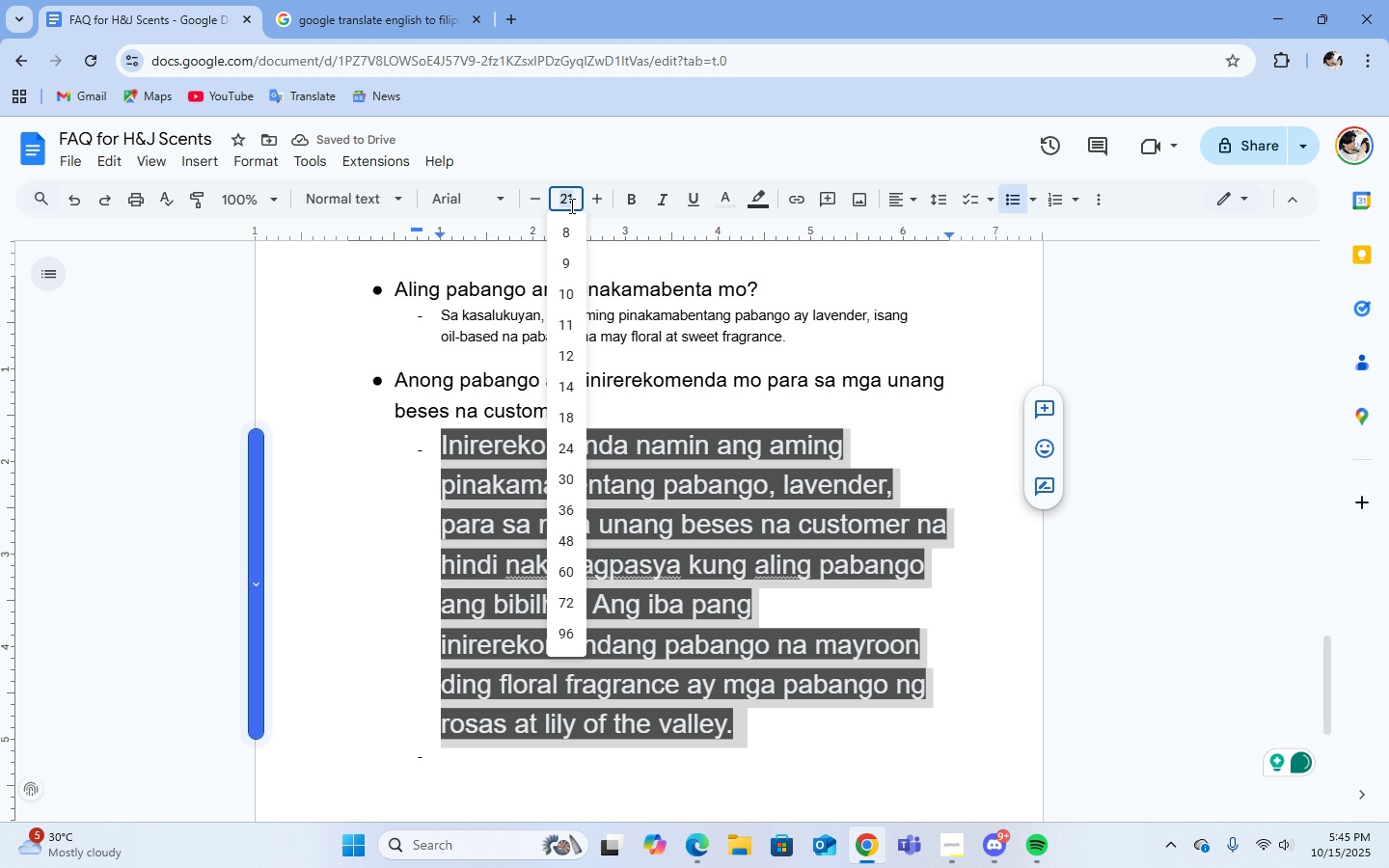 
key(Numpad1)
 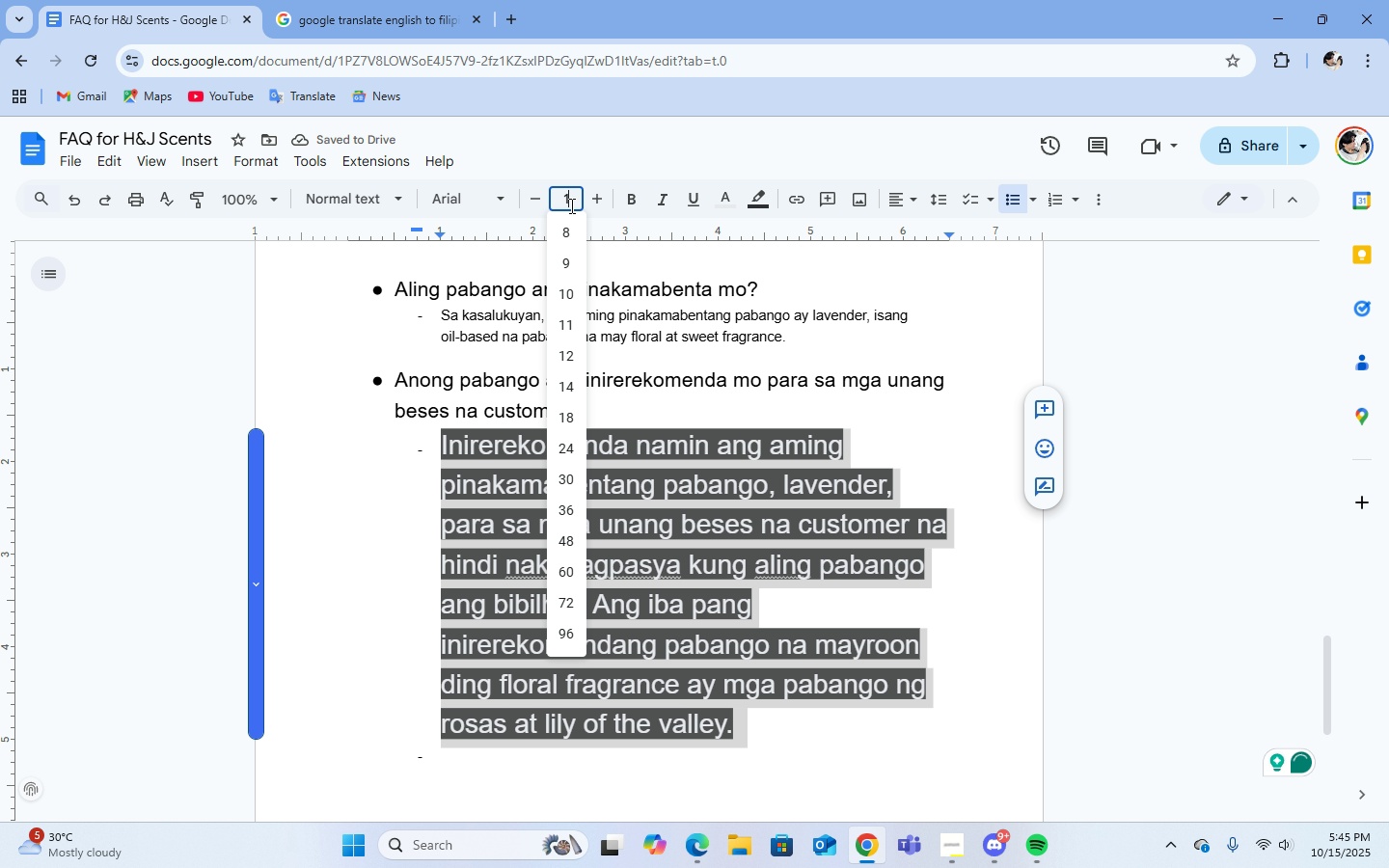 
key(Numpad1)
 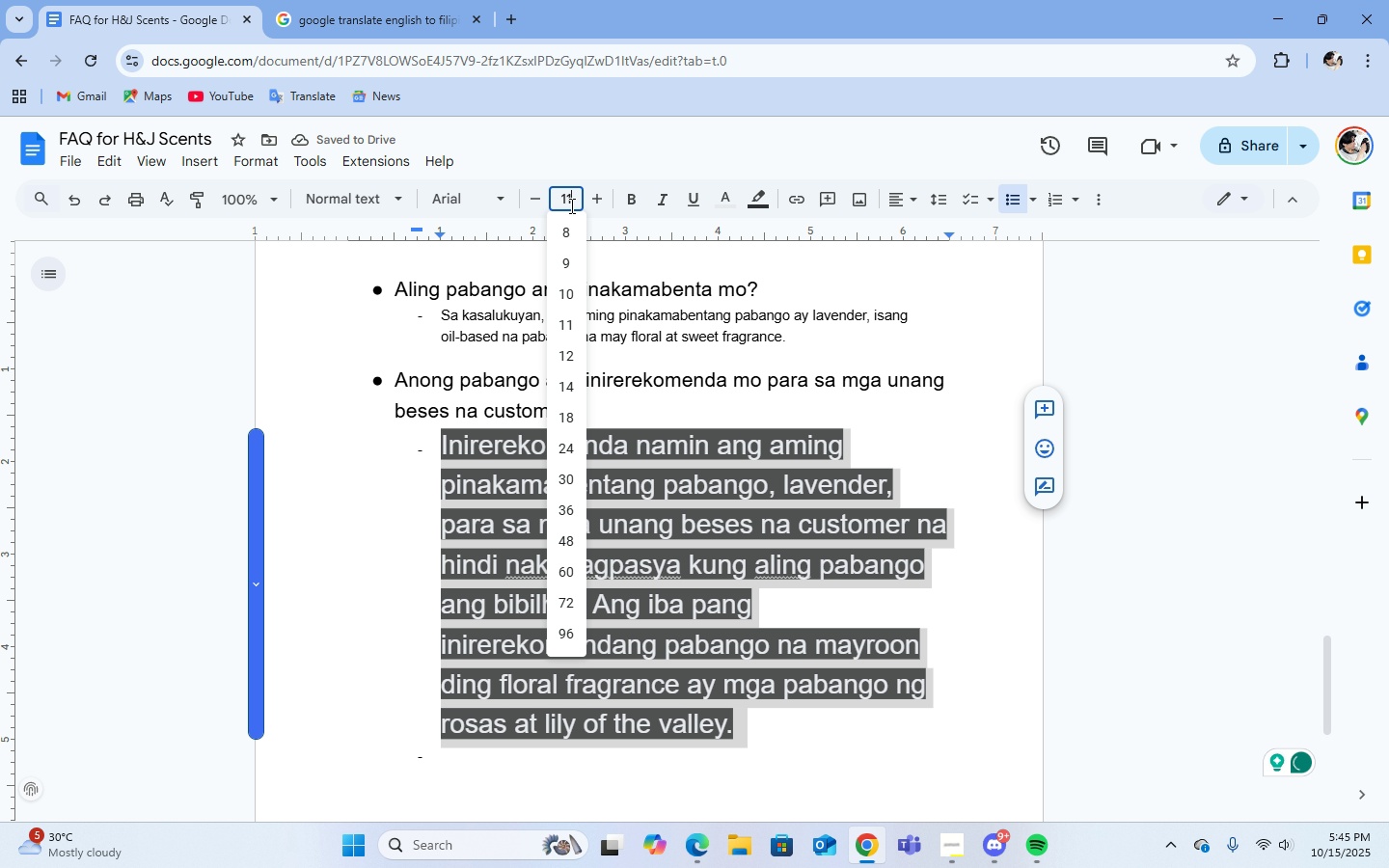 
key(Enter)
 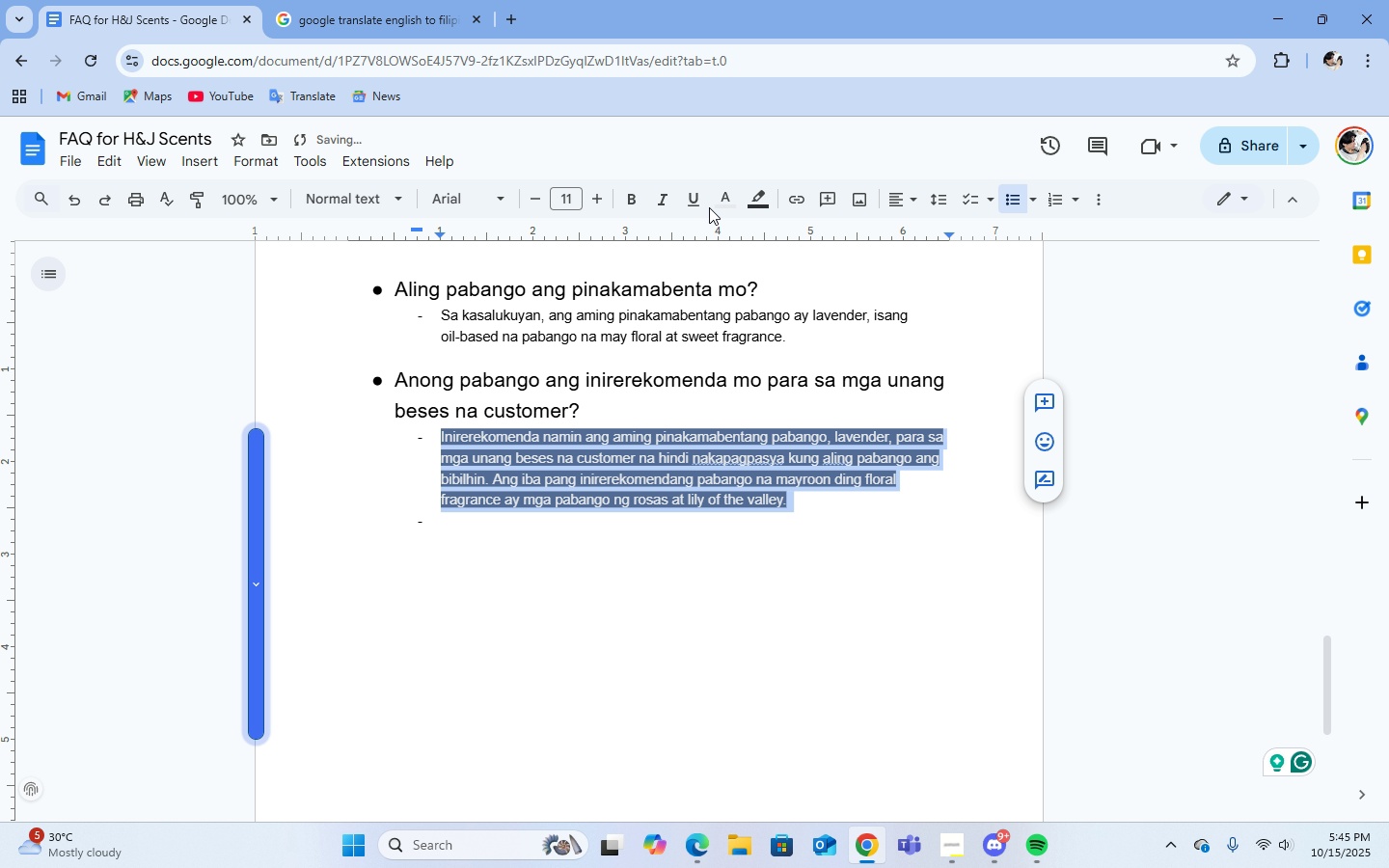 
left_click([714, 192])
 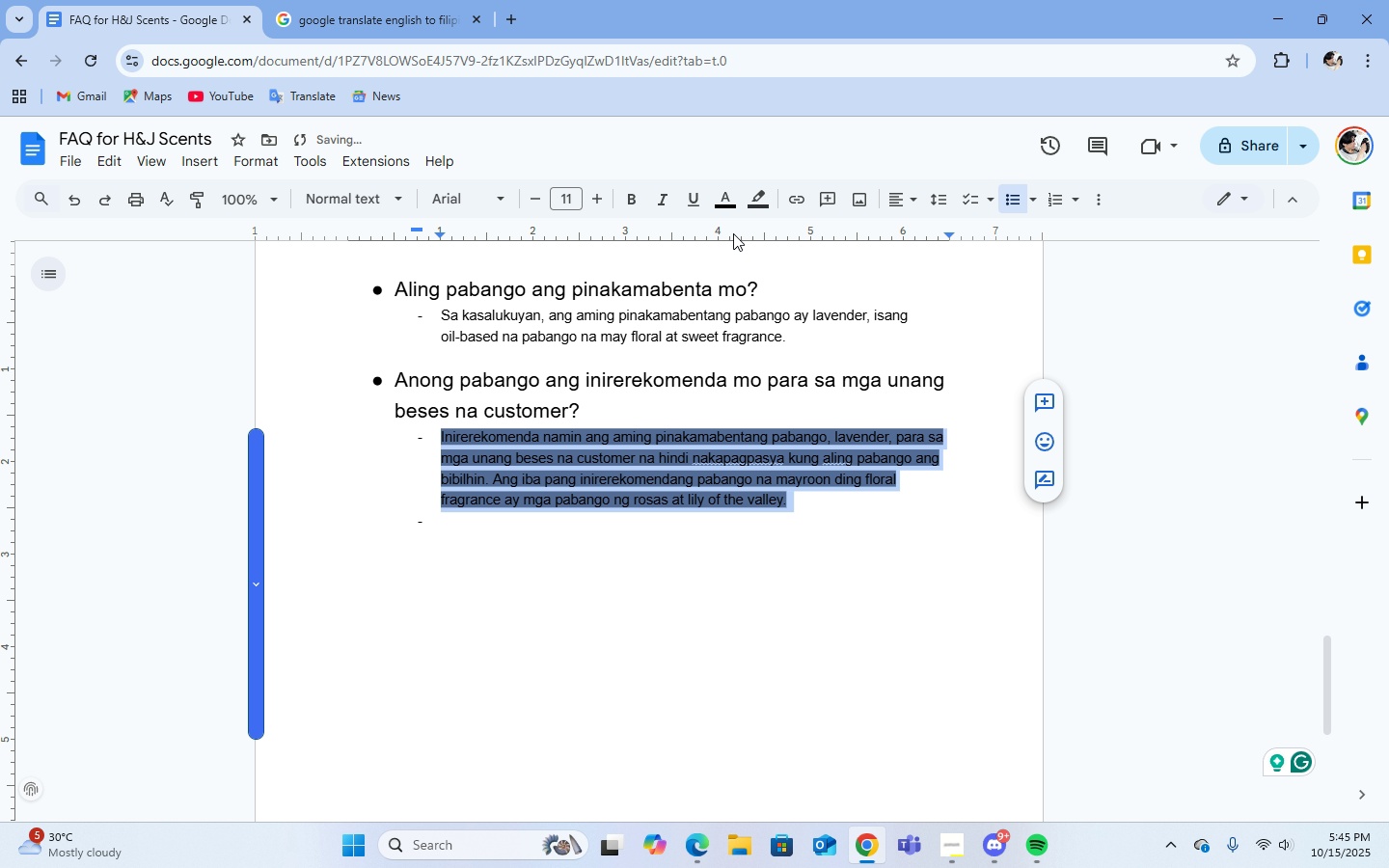 
left_click([733, 233])
 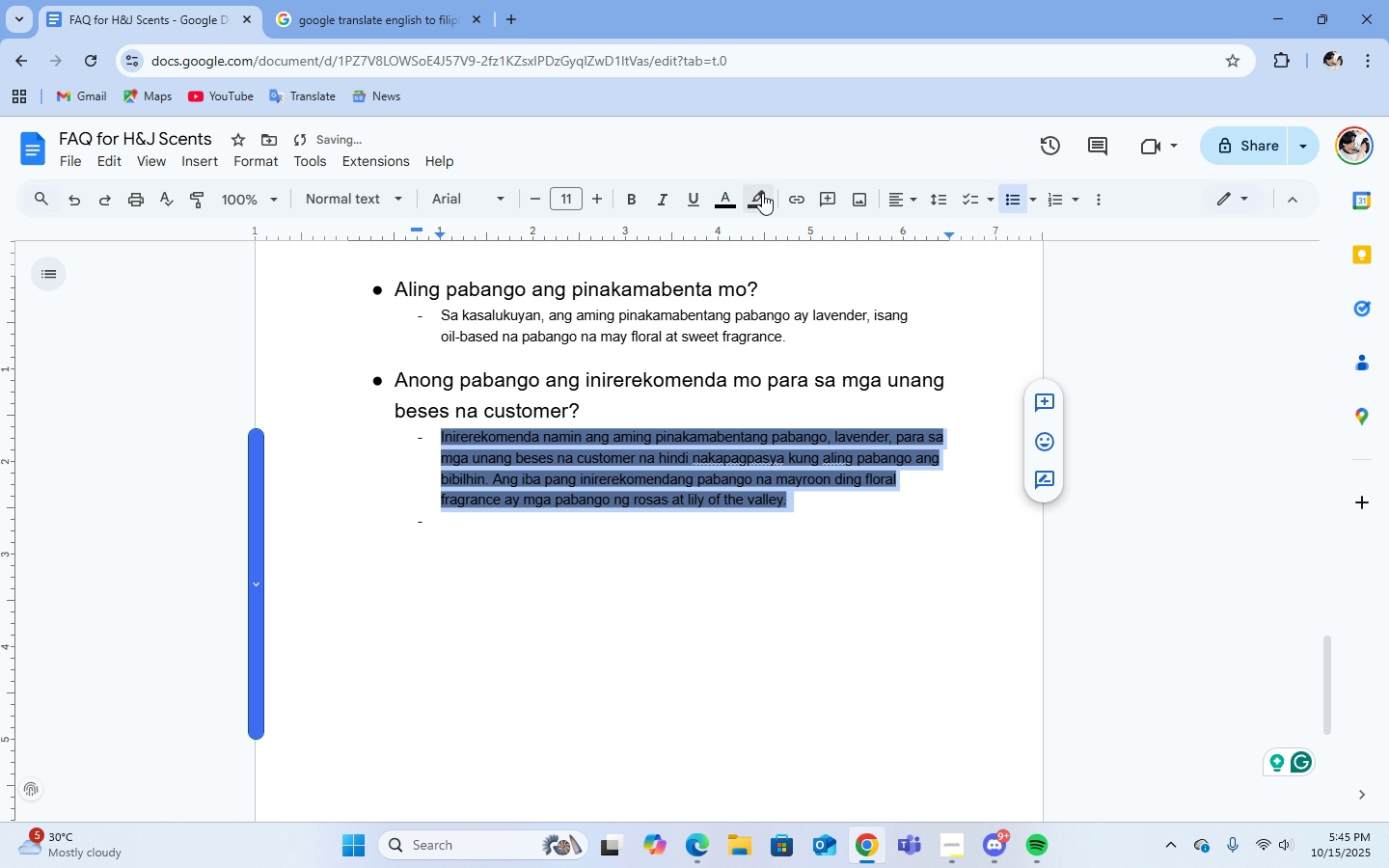 
left_click([762, 193])
 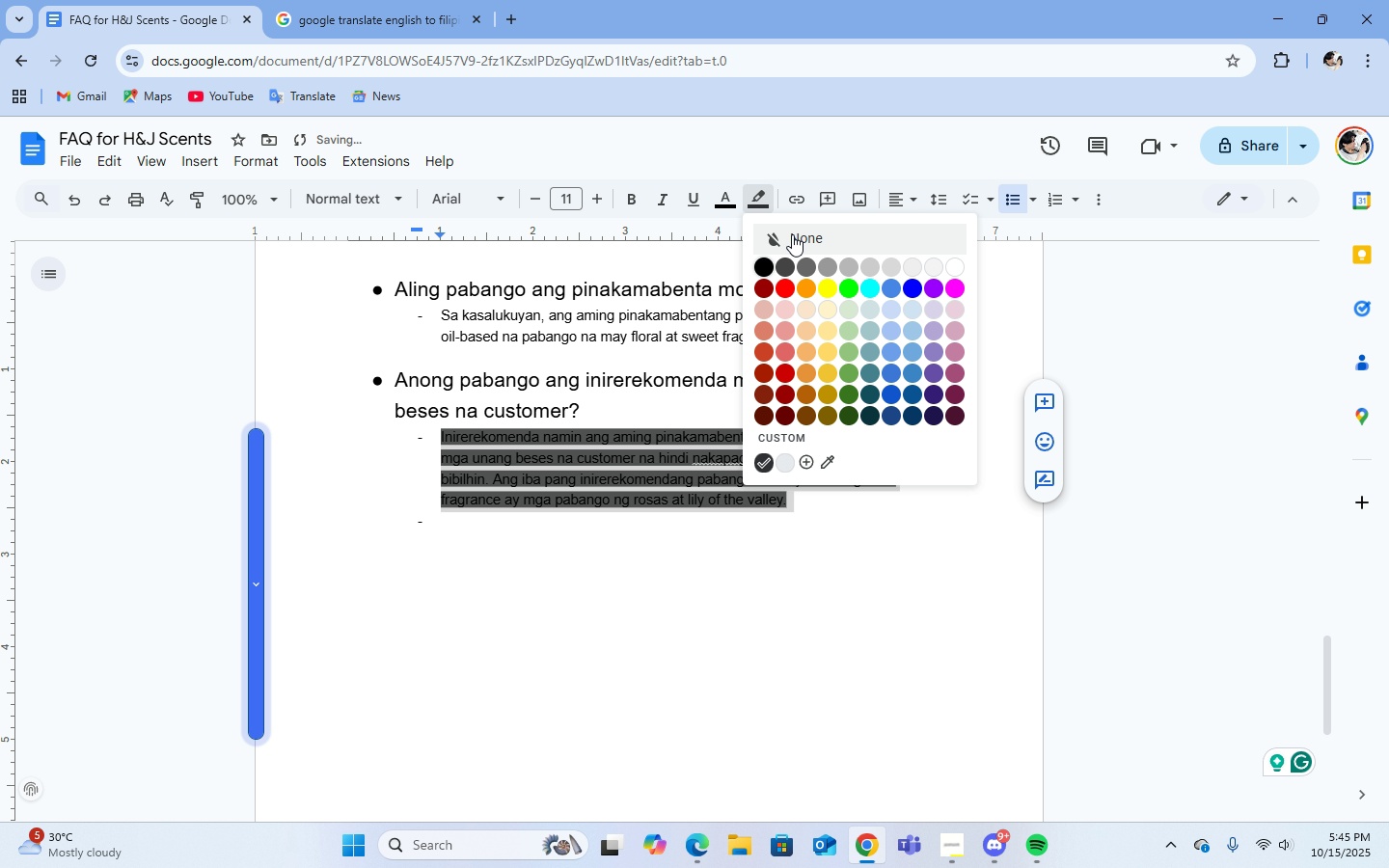 
left_click([792, 234])
 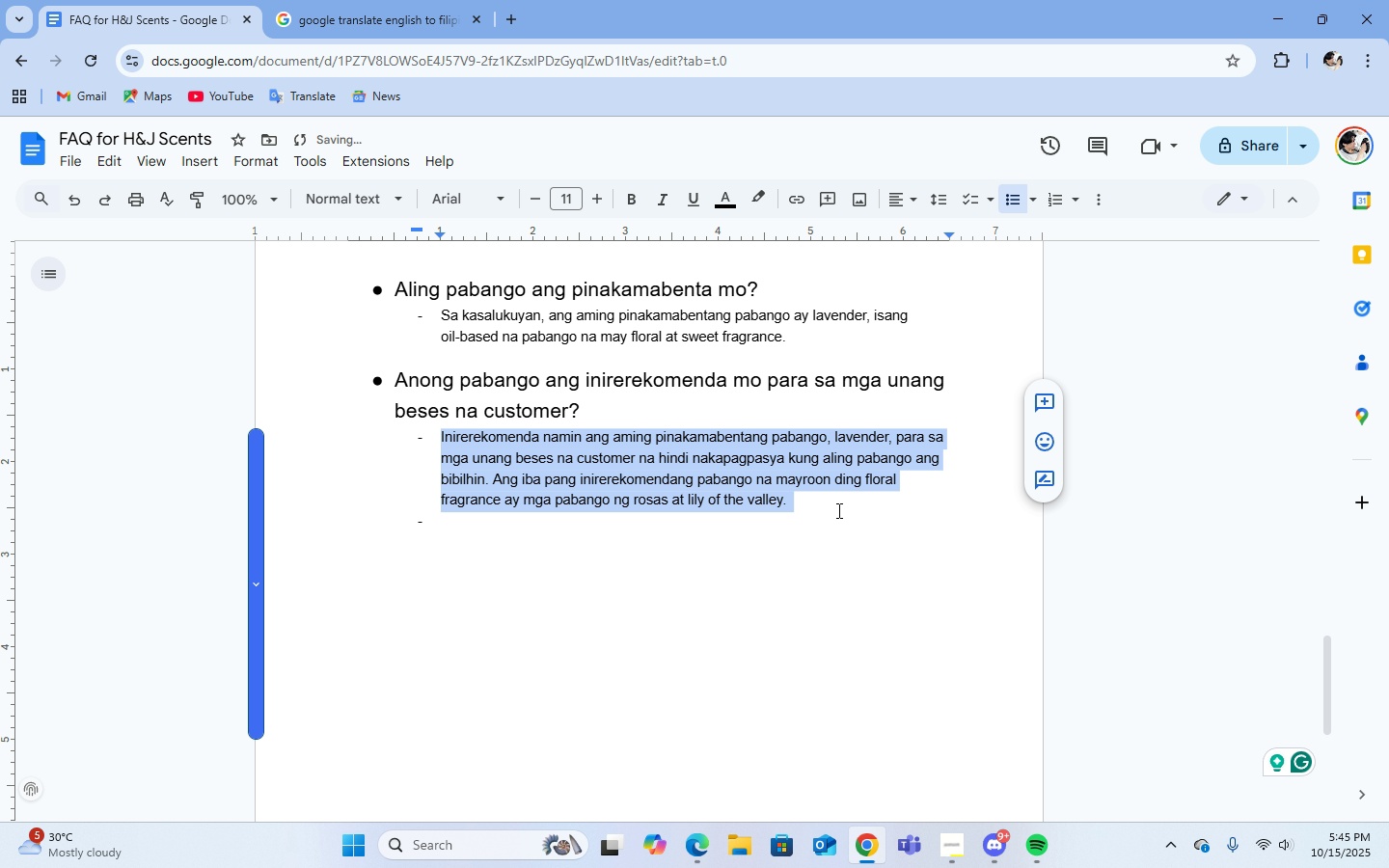 
left_click([837, 509])
 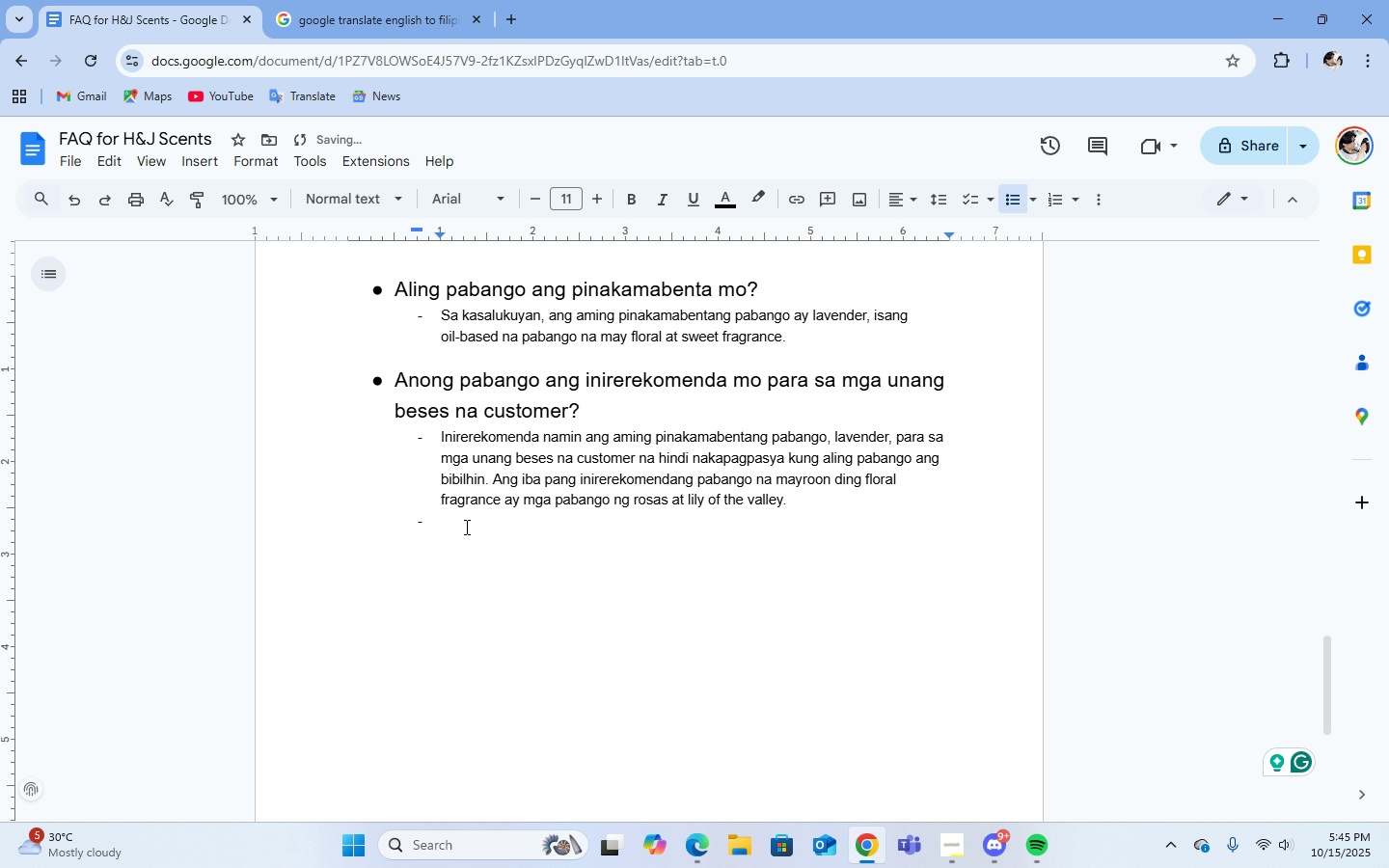 
left_click([461, 524])
 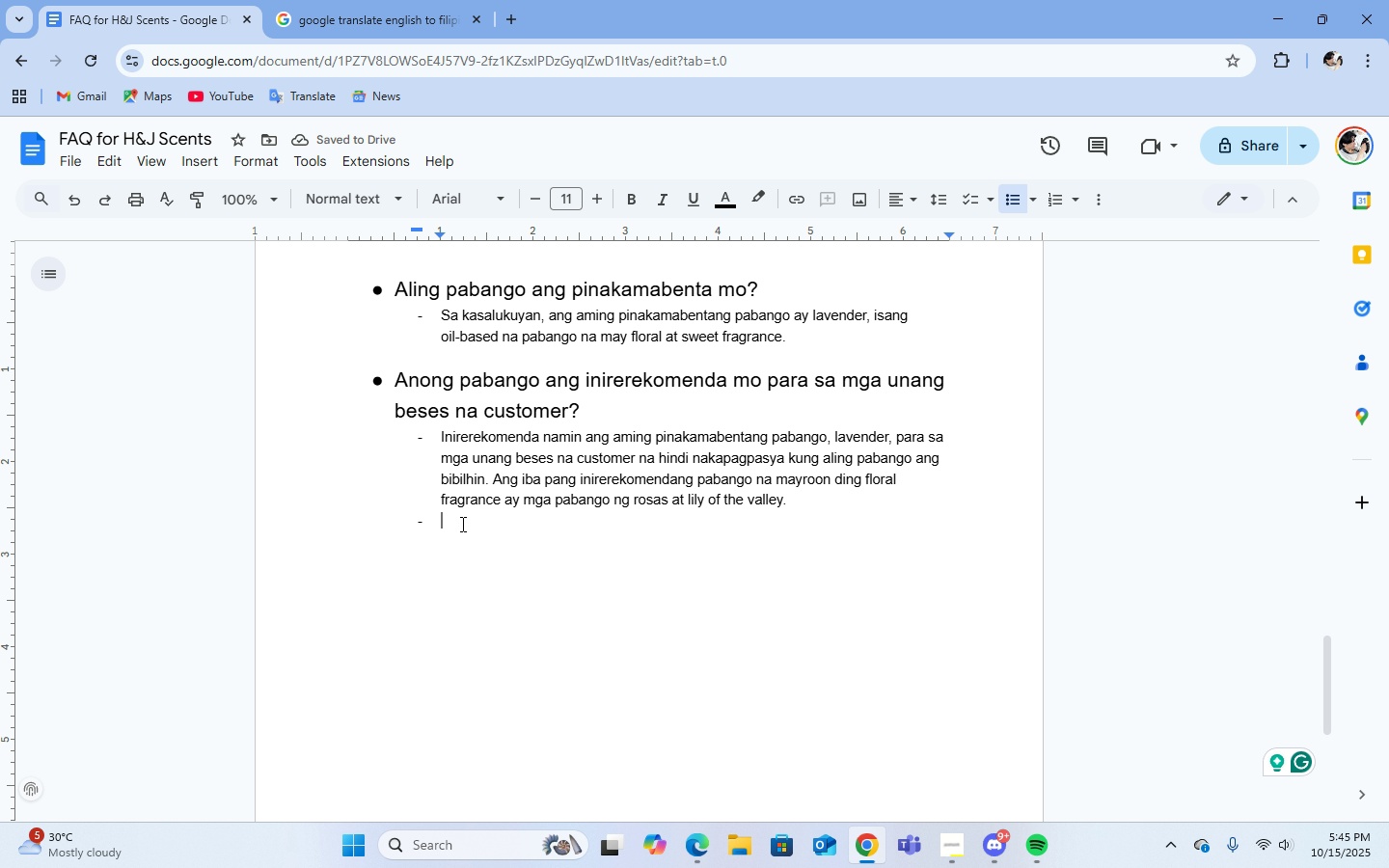 
key(Backspace)
 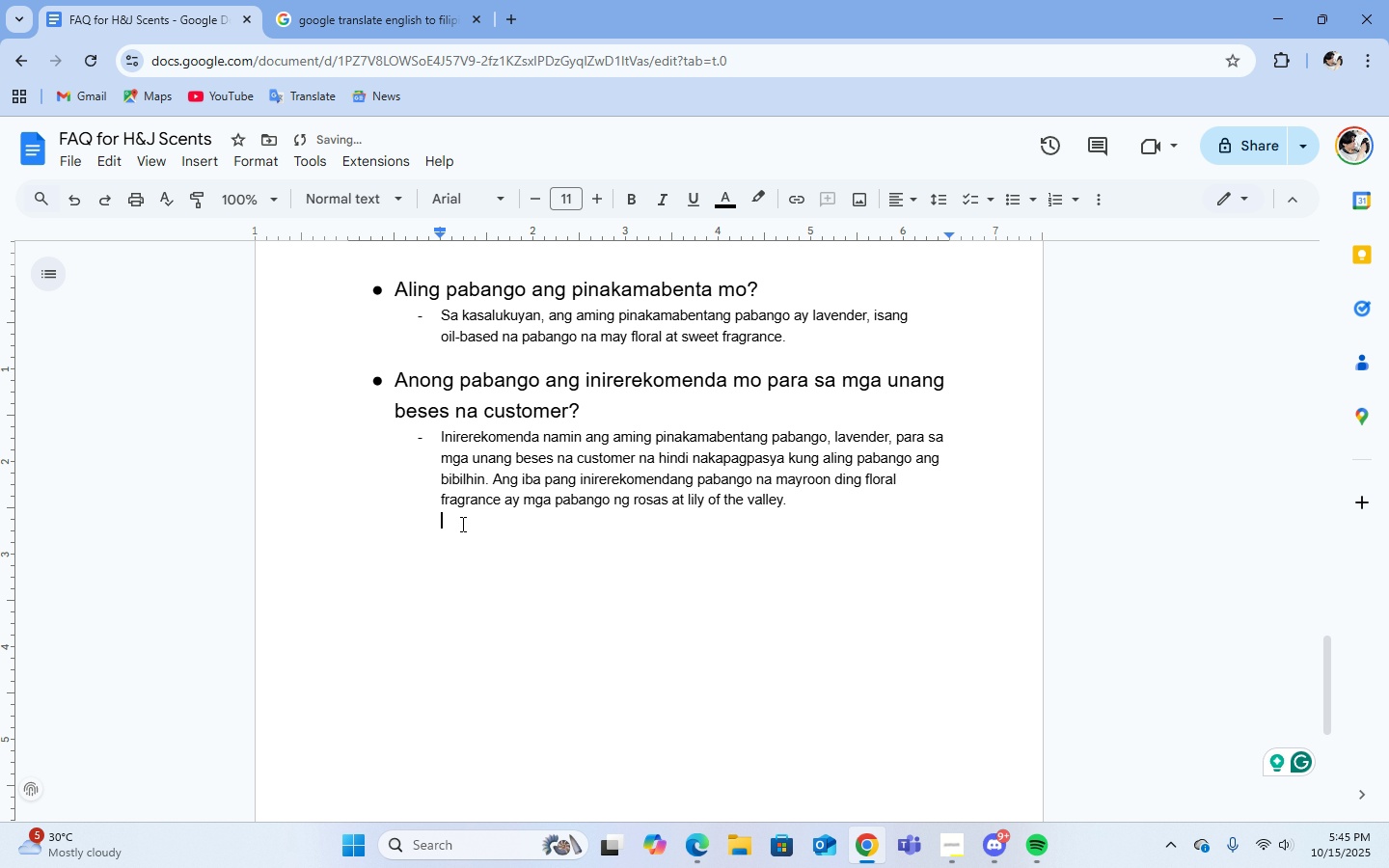 
key(Backspace)
 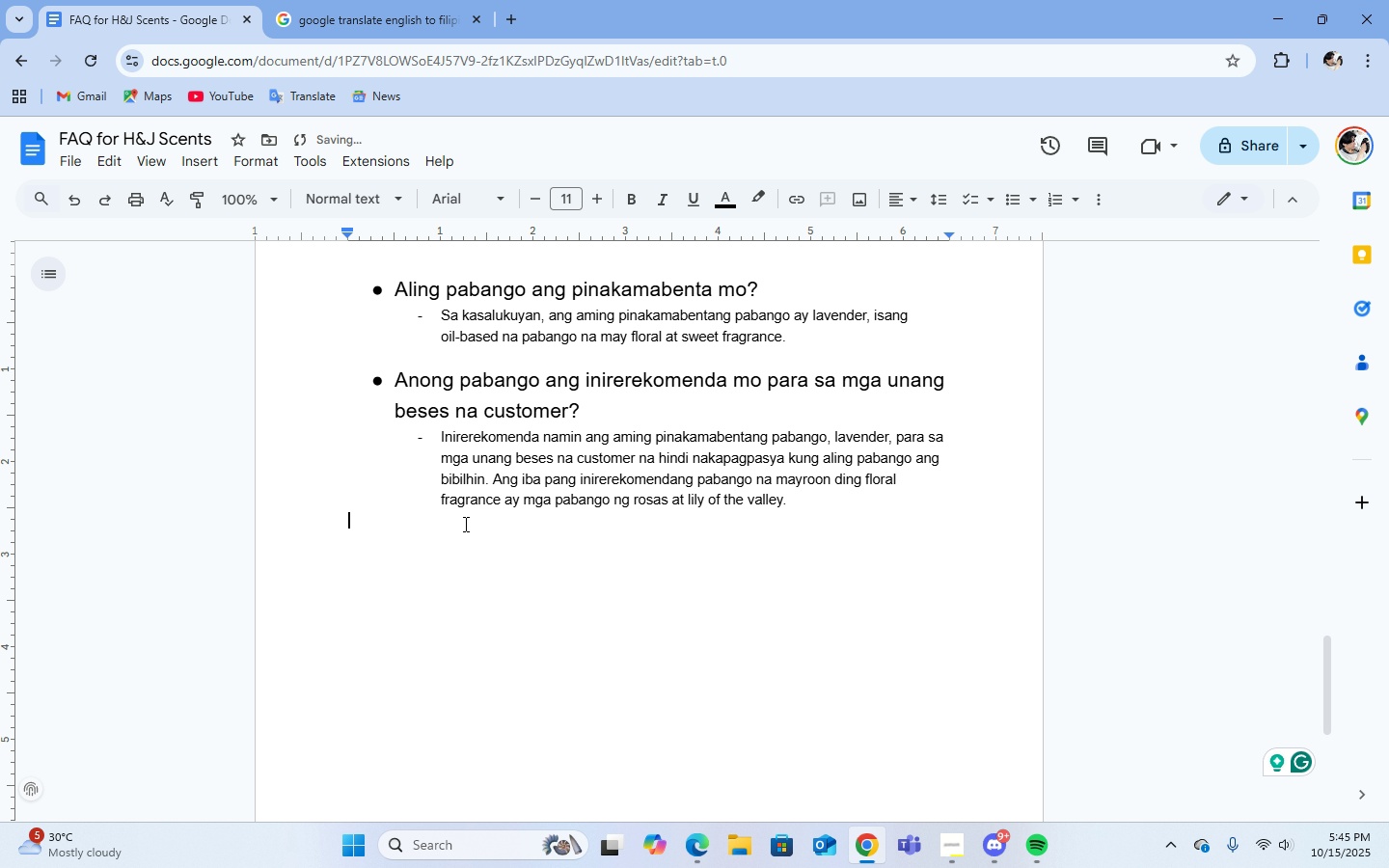 
scroll: coordinate [941, 567], scroll_direction: up, amount: 14.0
 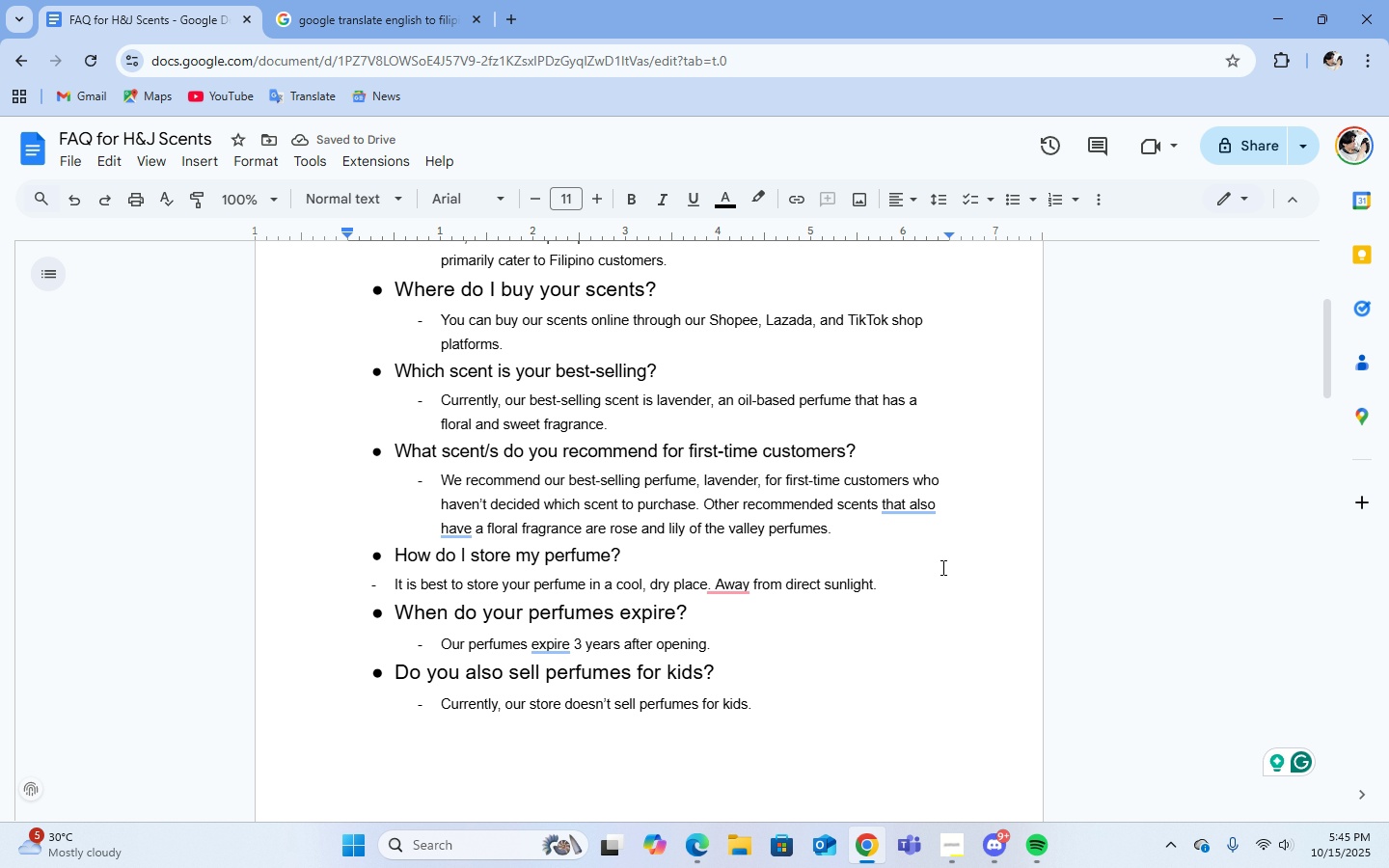 
scroll: coordinate [941, 567], scroll_direction: down, amount: 1.0
 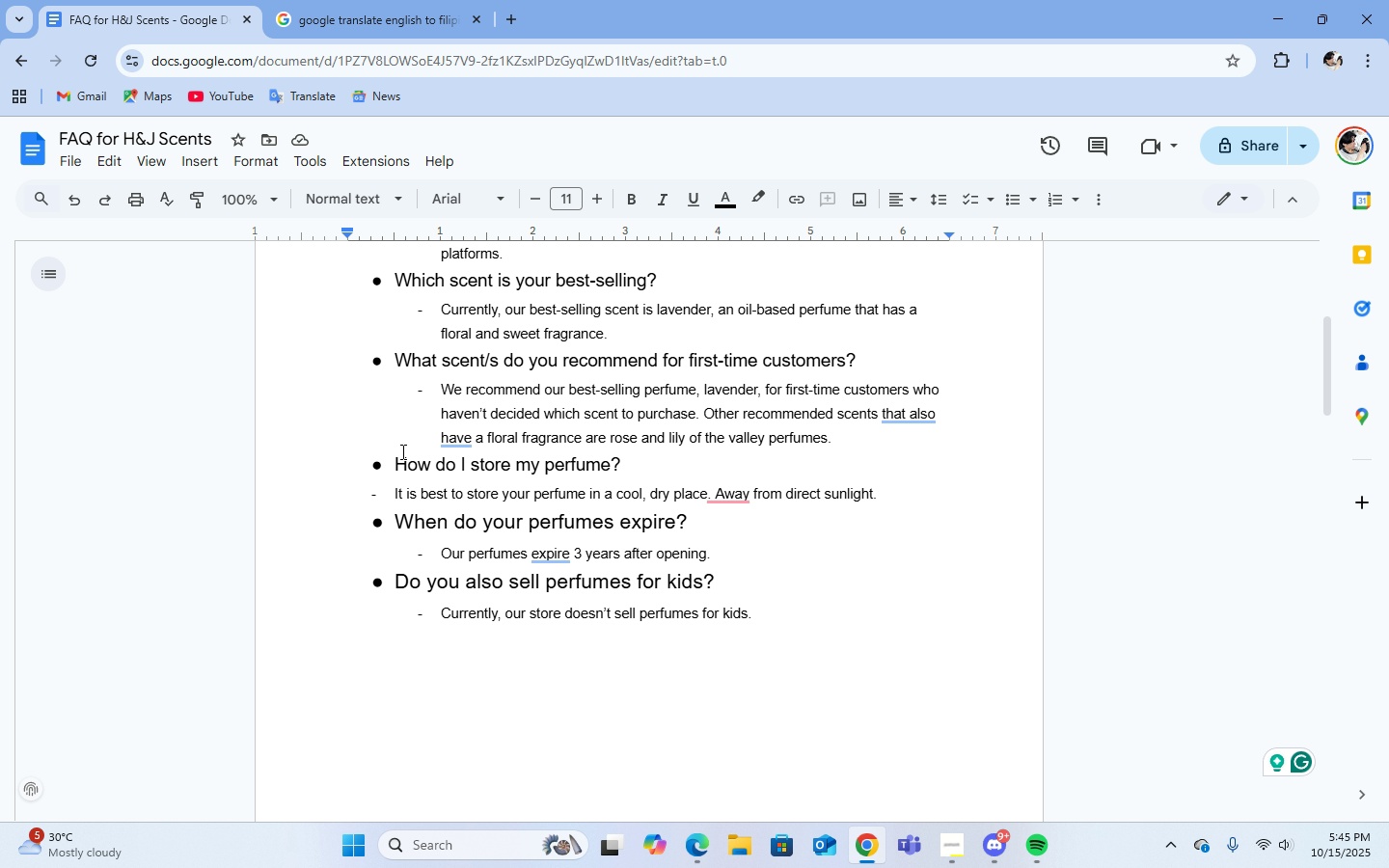 
left_click_drag(start_coordinate=[391, 463], to_coordinate=[747, 610])
 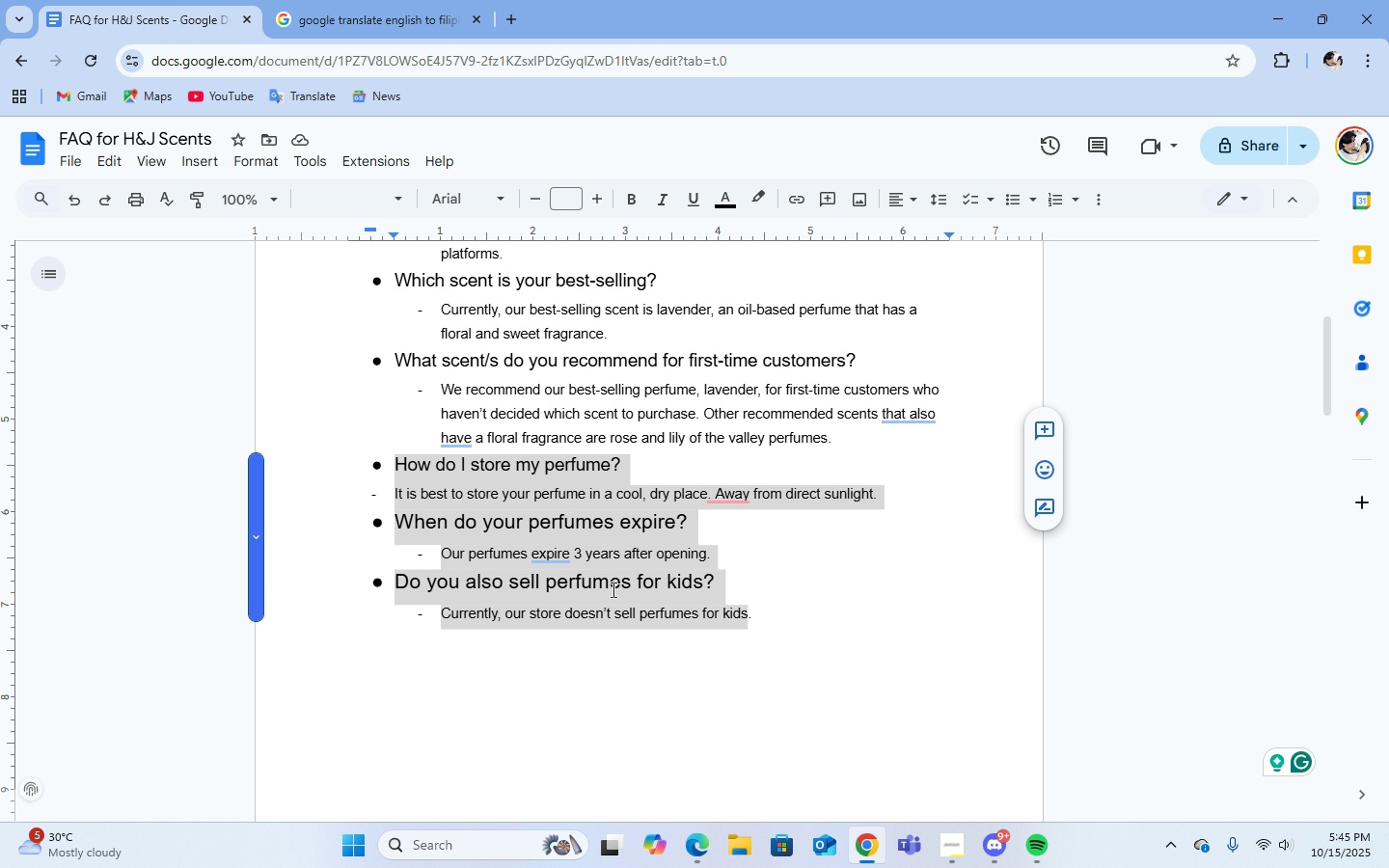 
right_click([612, 589])
 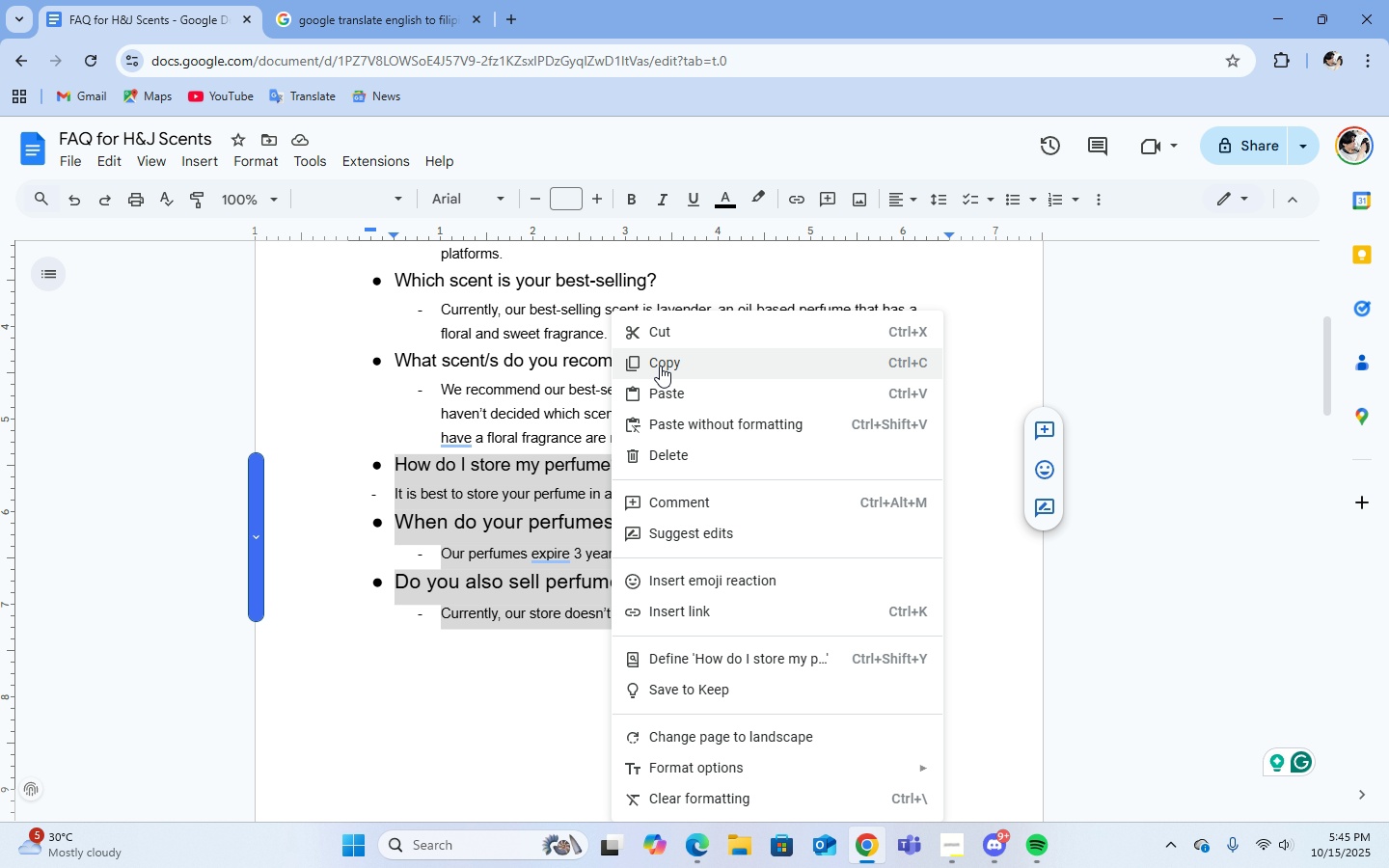 
left_click([660, 366])
 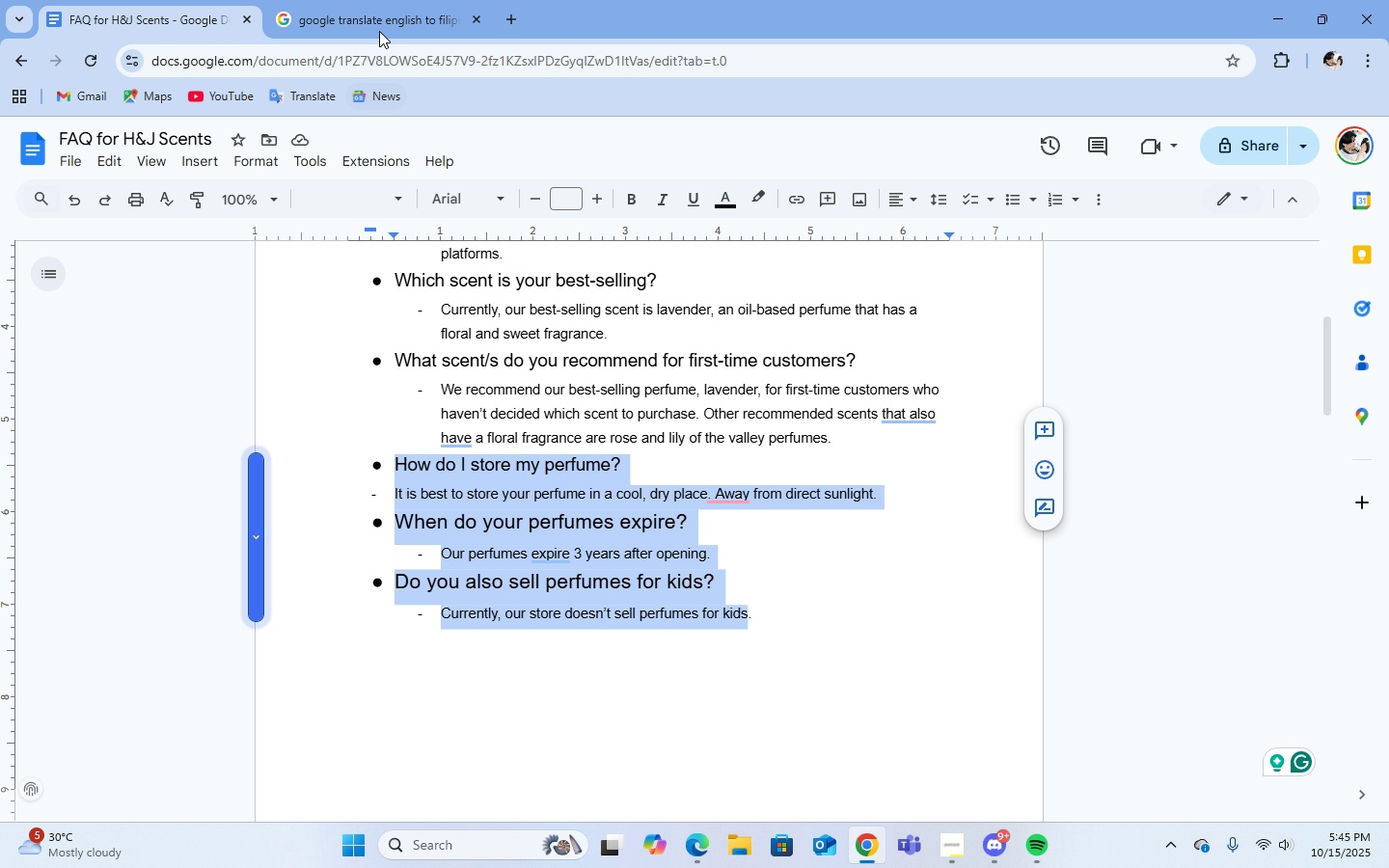 
left_click([379, 31])
 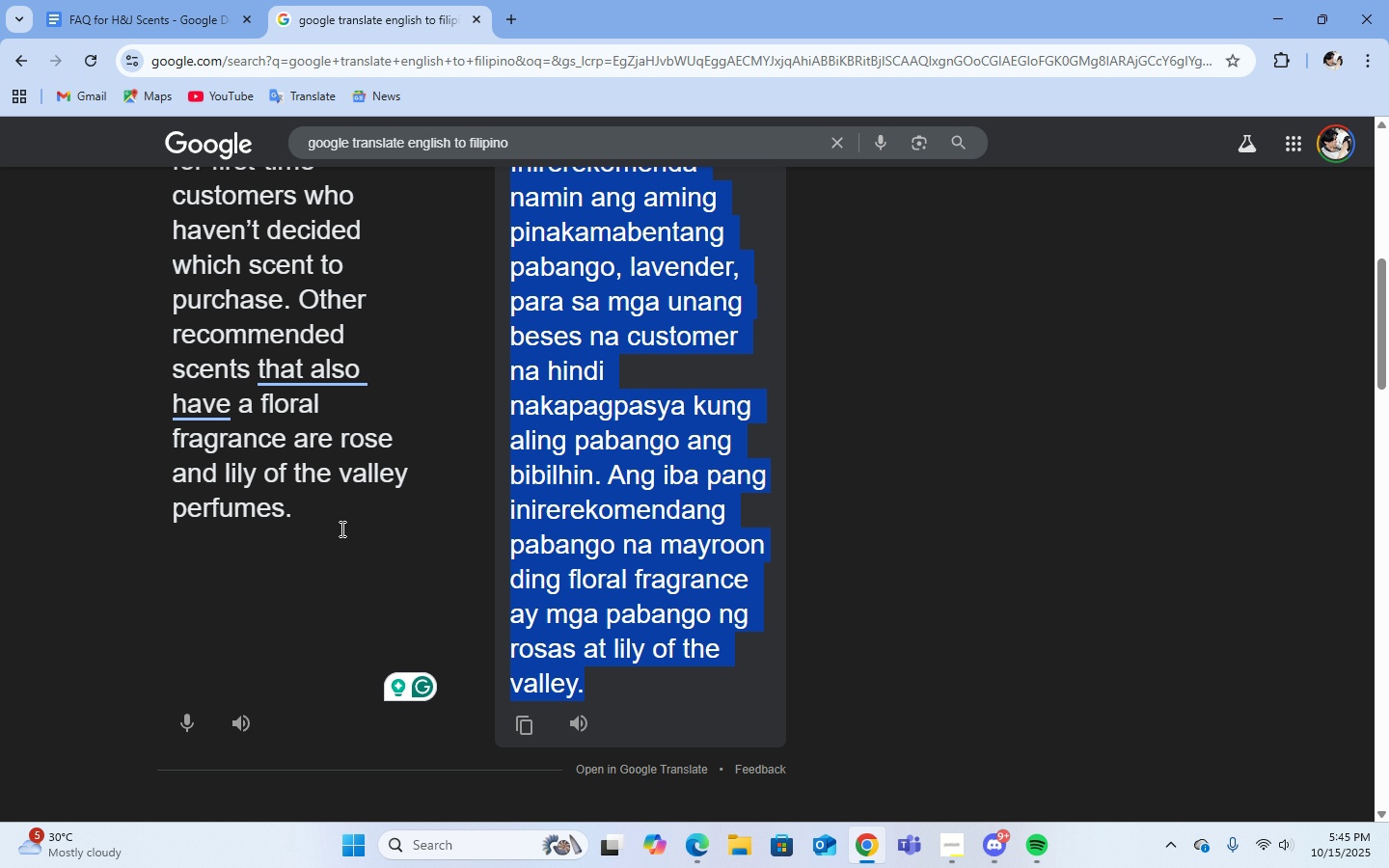 
left_click([340, 529])
 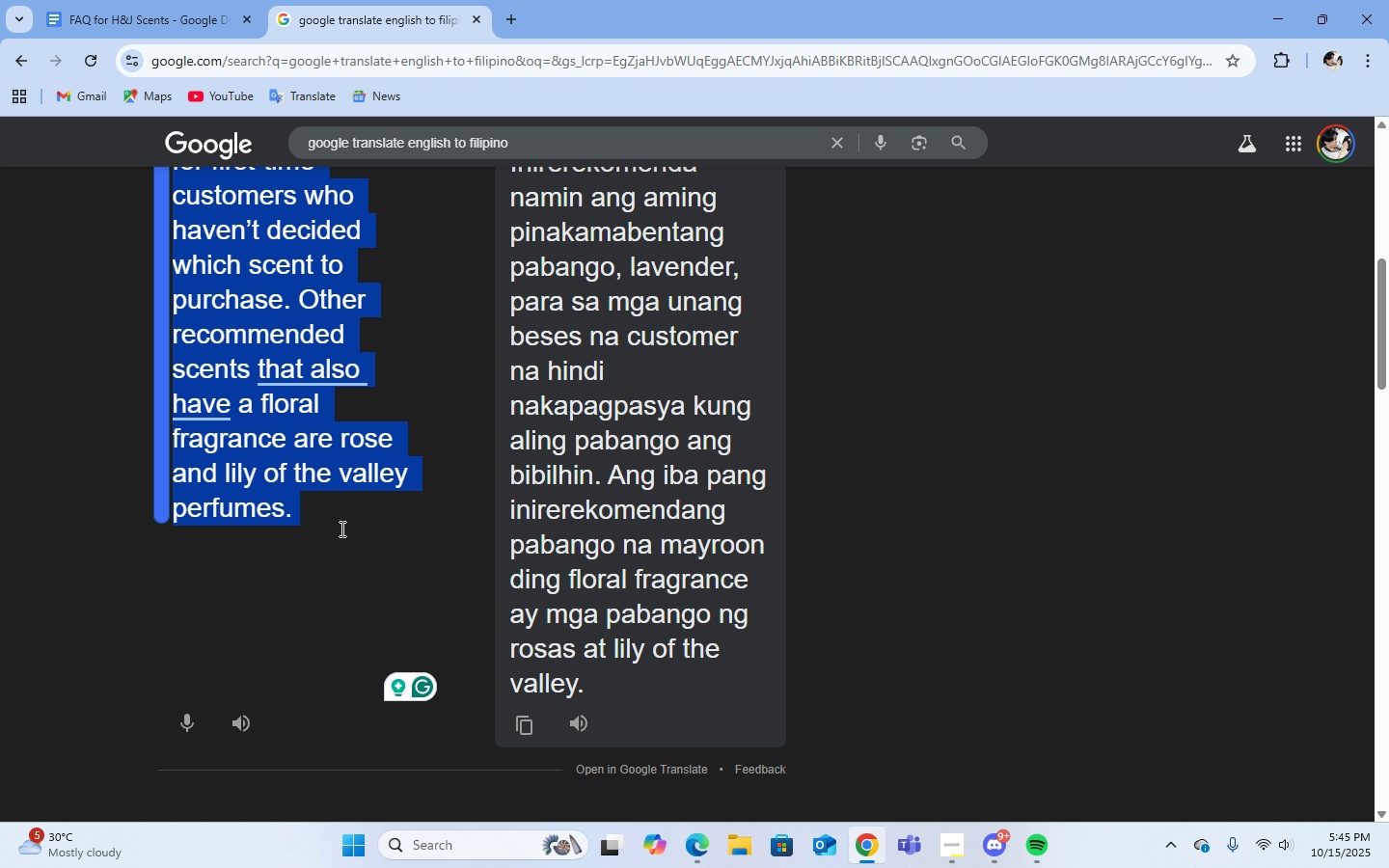 
key(Backspace)
 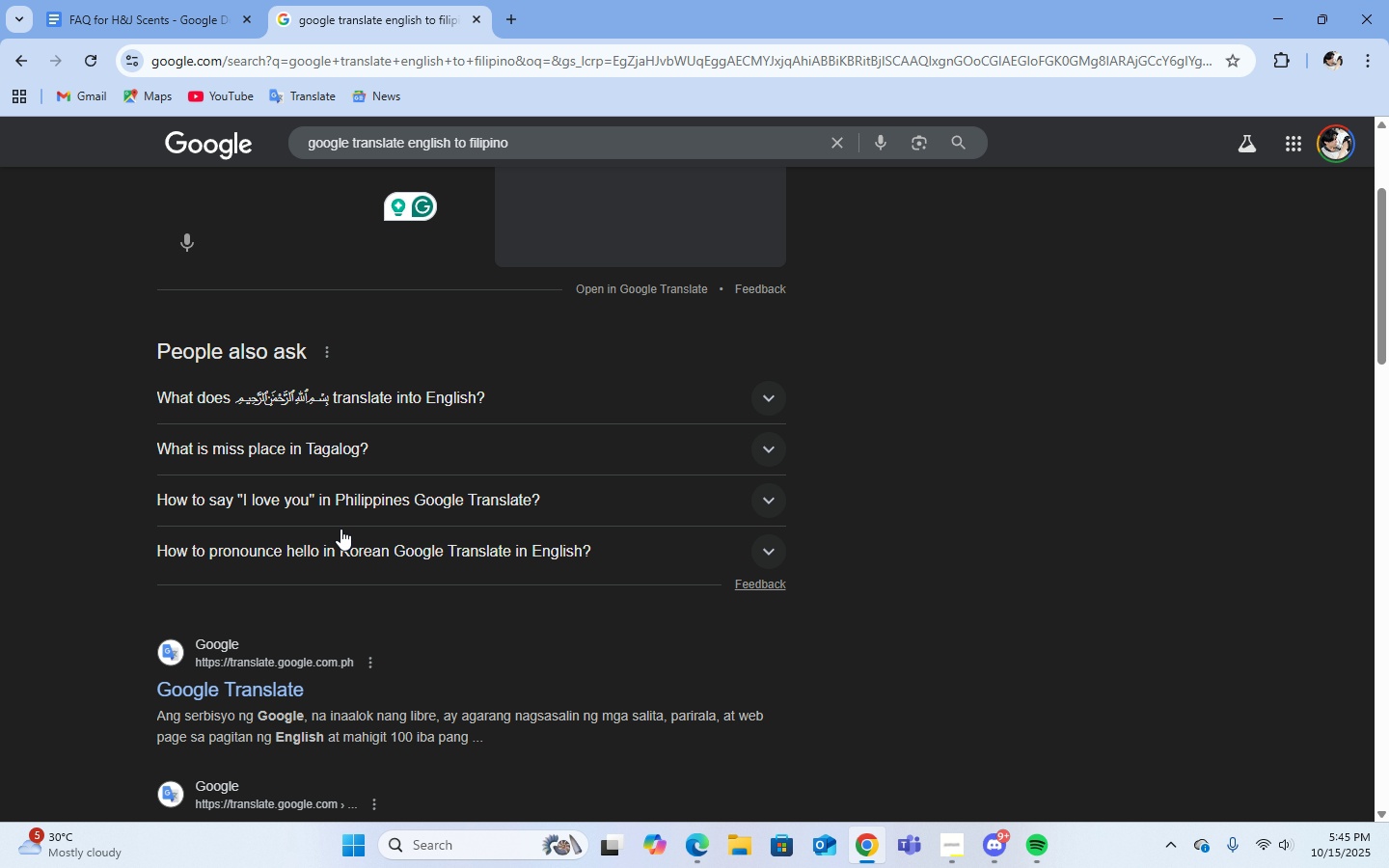 
key(Control+V)
 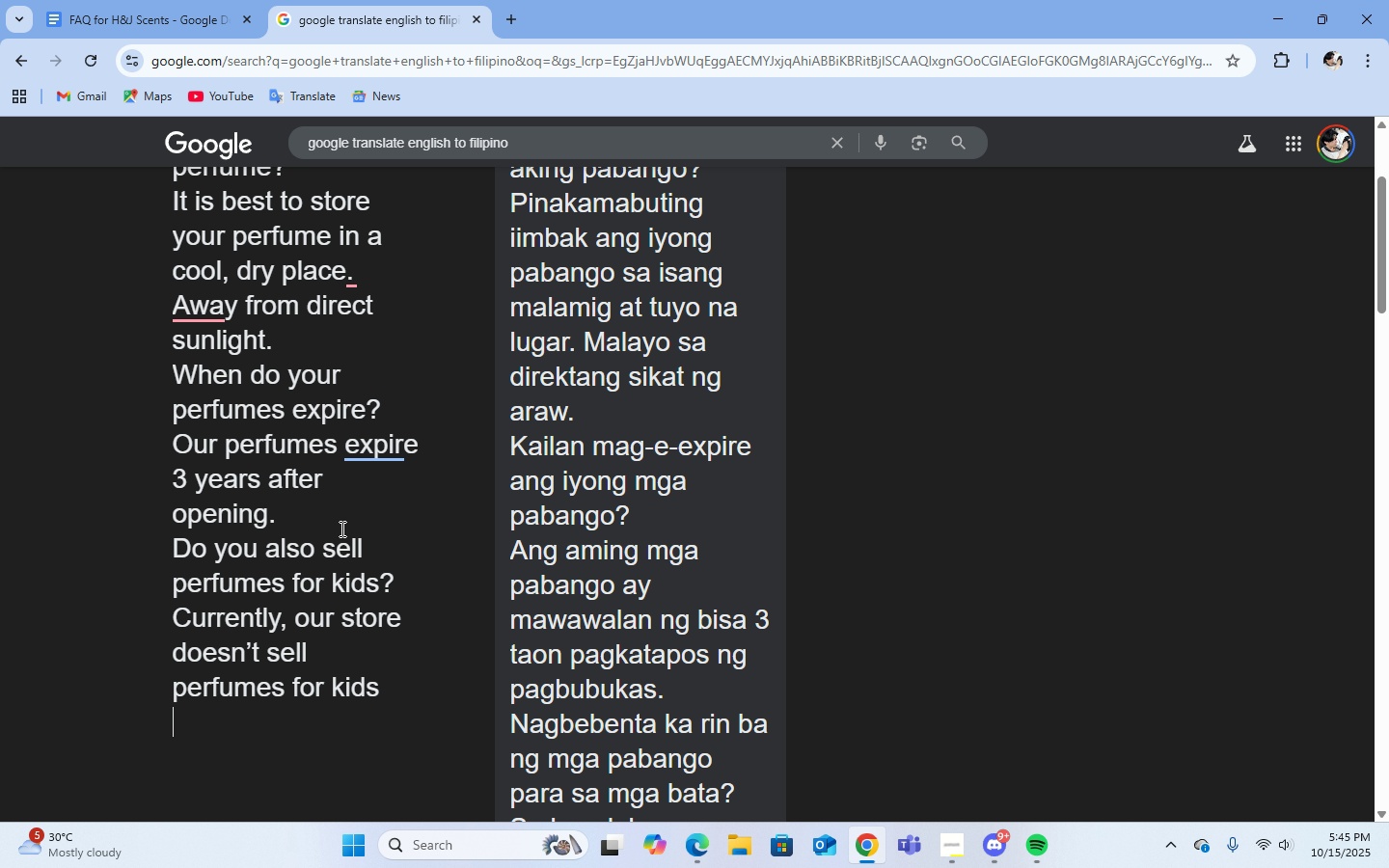 
scroll: coordinate [340, 529], scroll_direction: up, amount: 3.0
 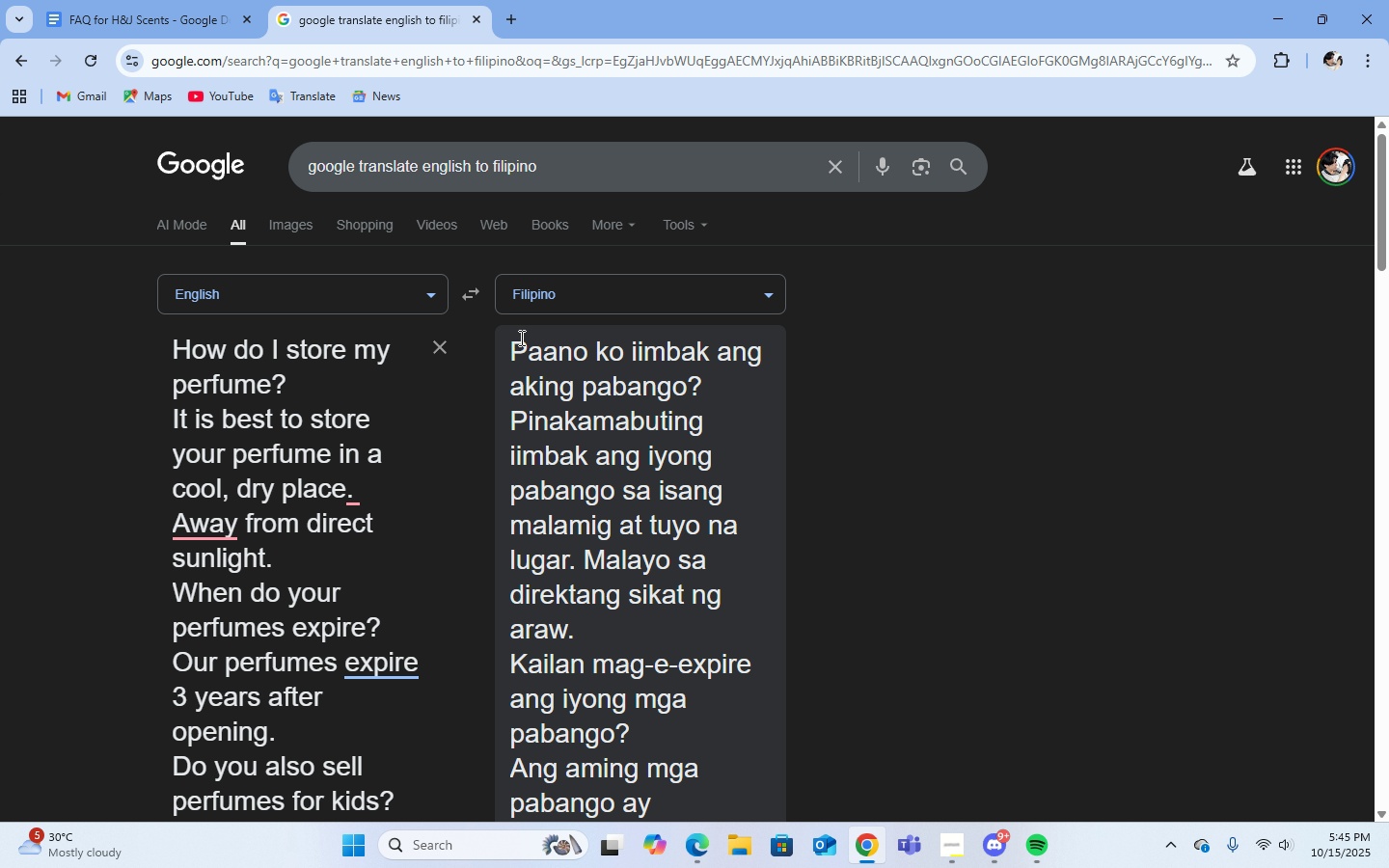 
left_click_drag(start_coordinate=[511, 351], to_coordinate=[696, 395])
 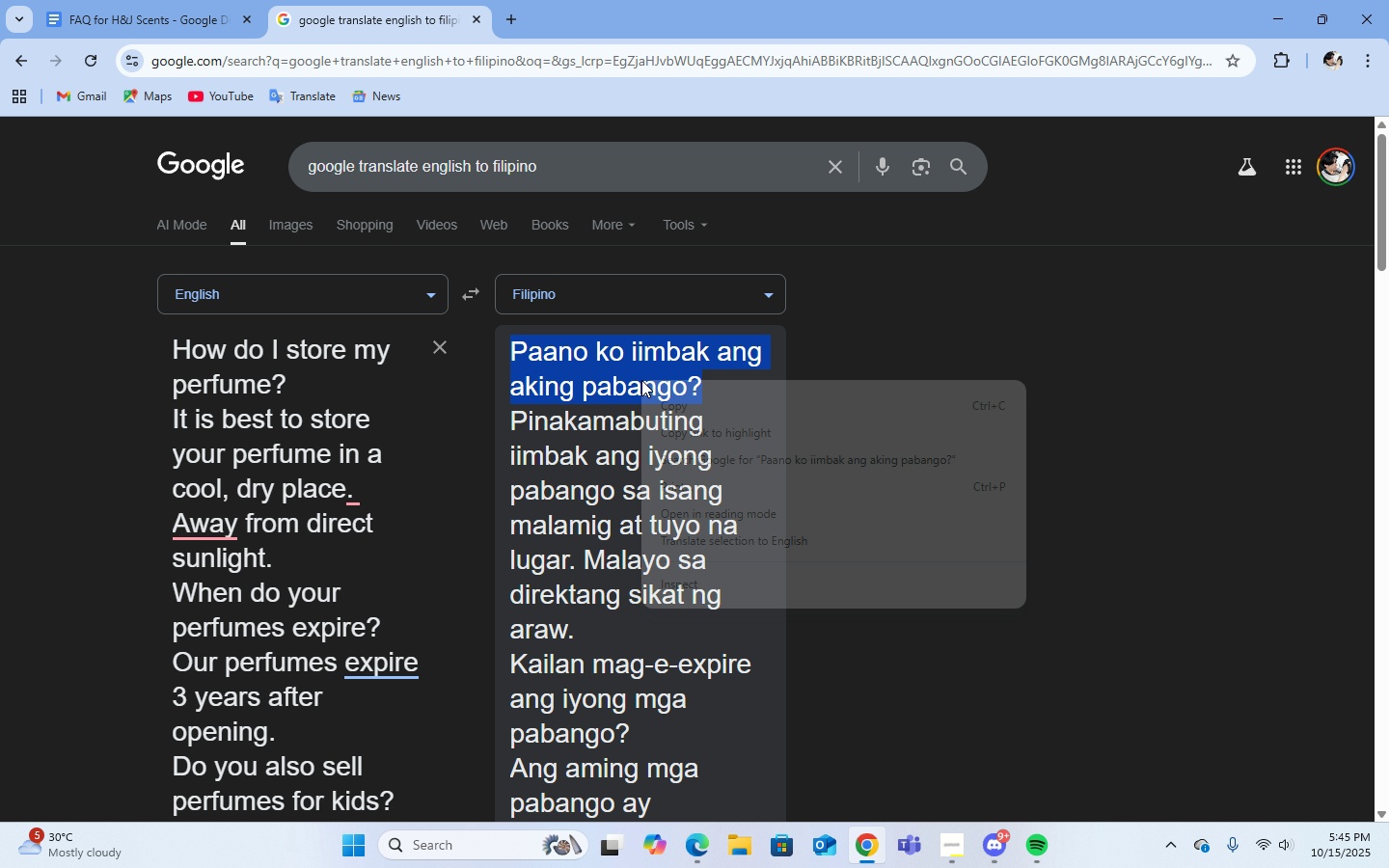 
right_click([641, 380])
 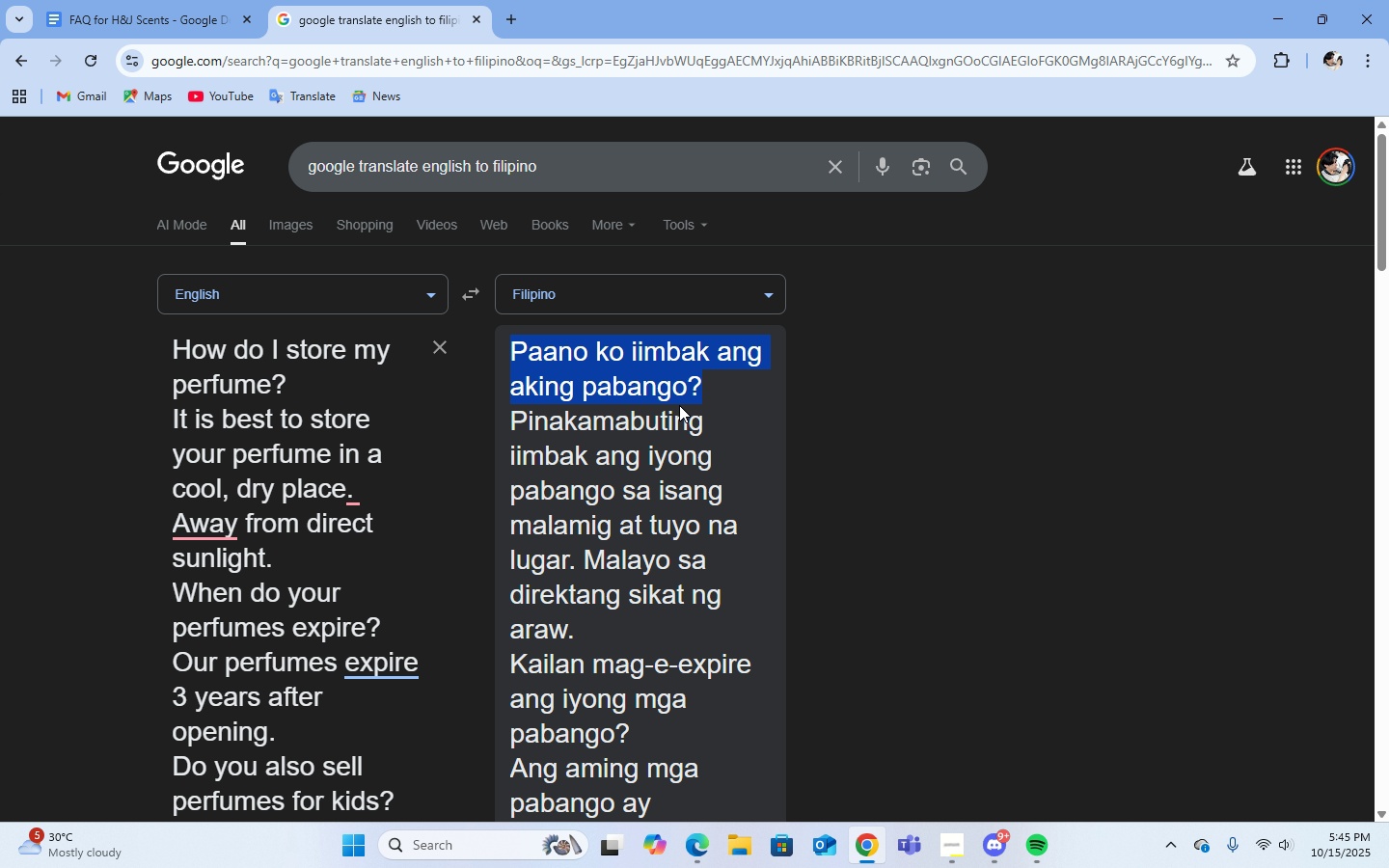 
left_click([679, 405])
 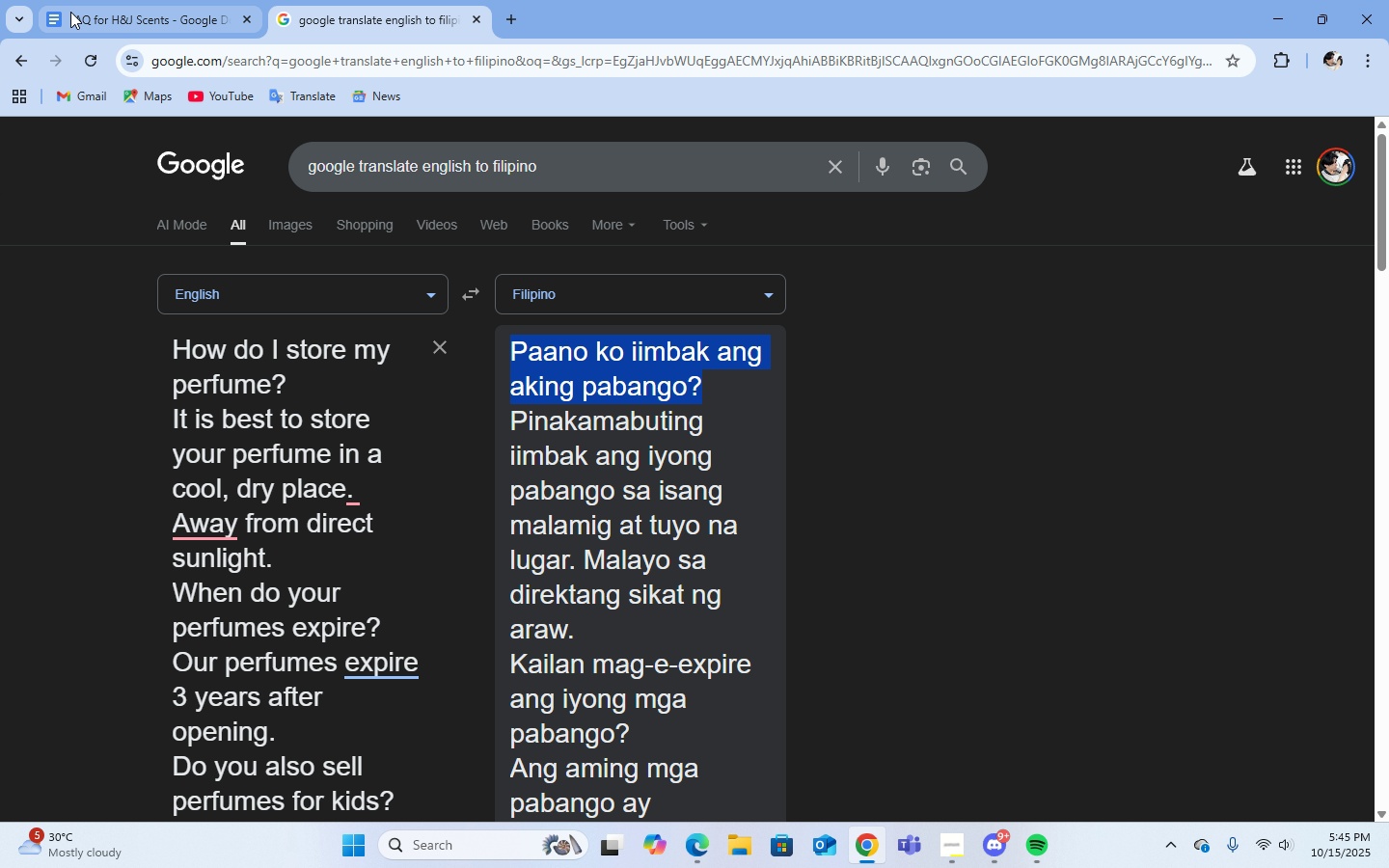 
left_click([79, 16])
 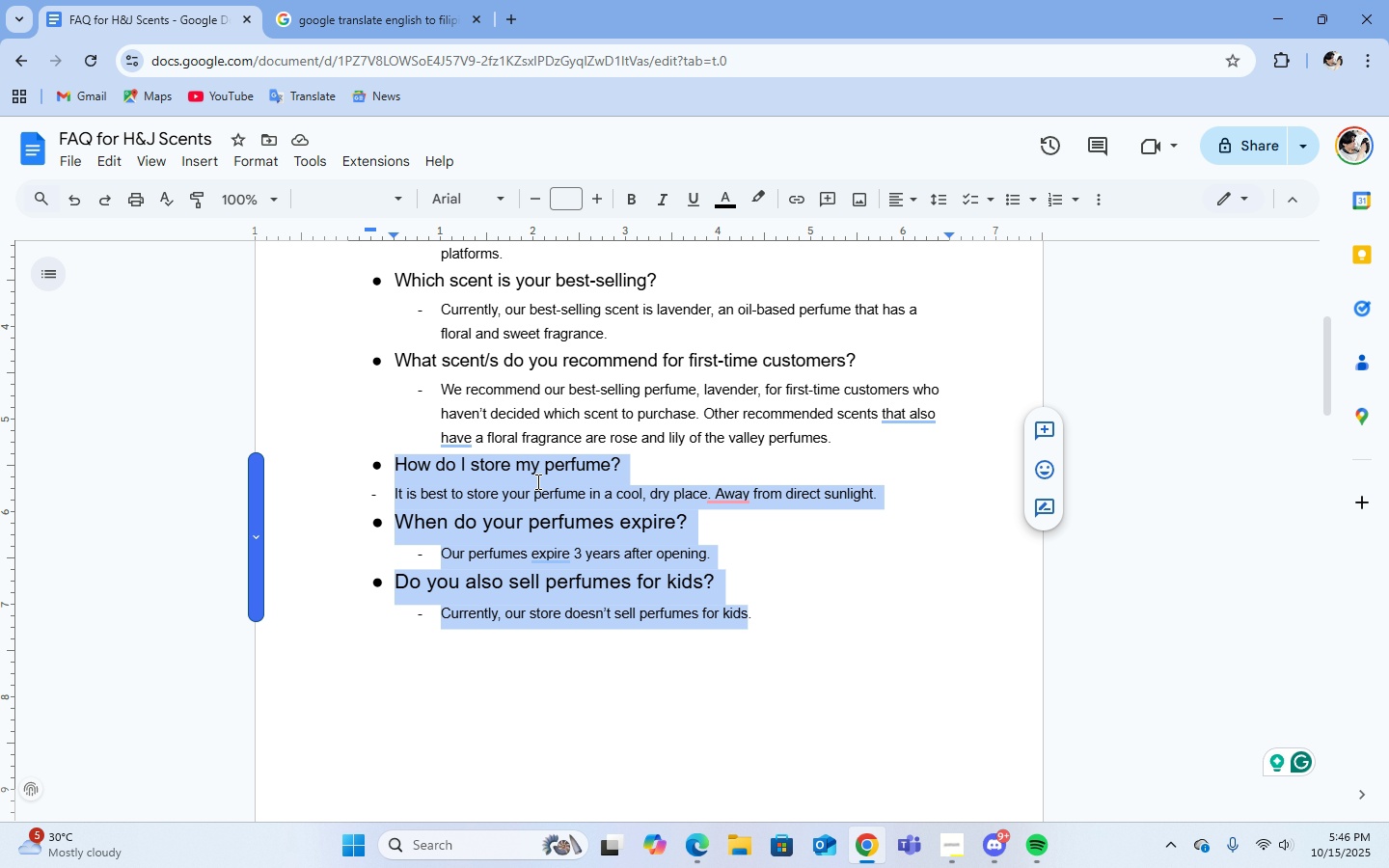 
wait(40.83)
 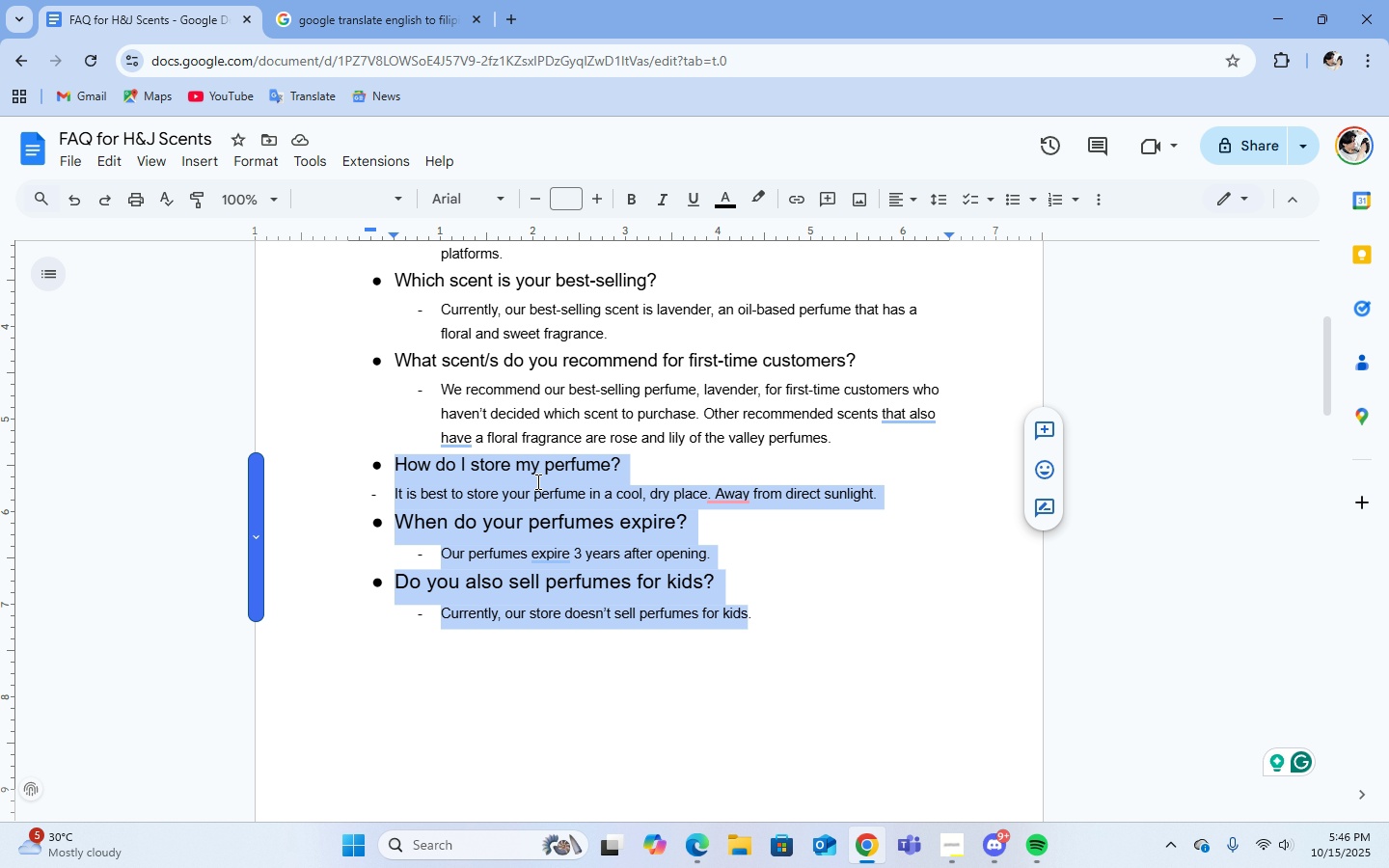 
scroll: coordinate [792, 490], scroll_direction: down, amount: 17.0
 